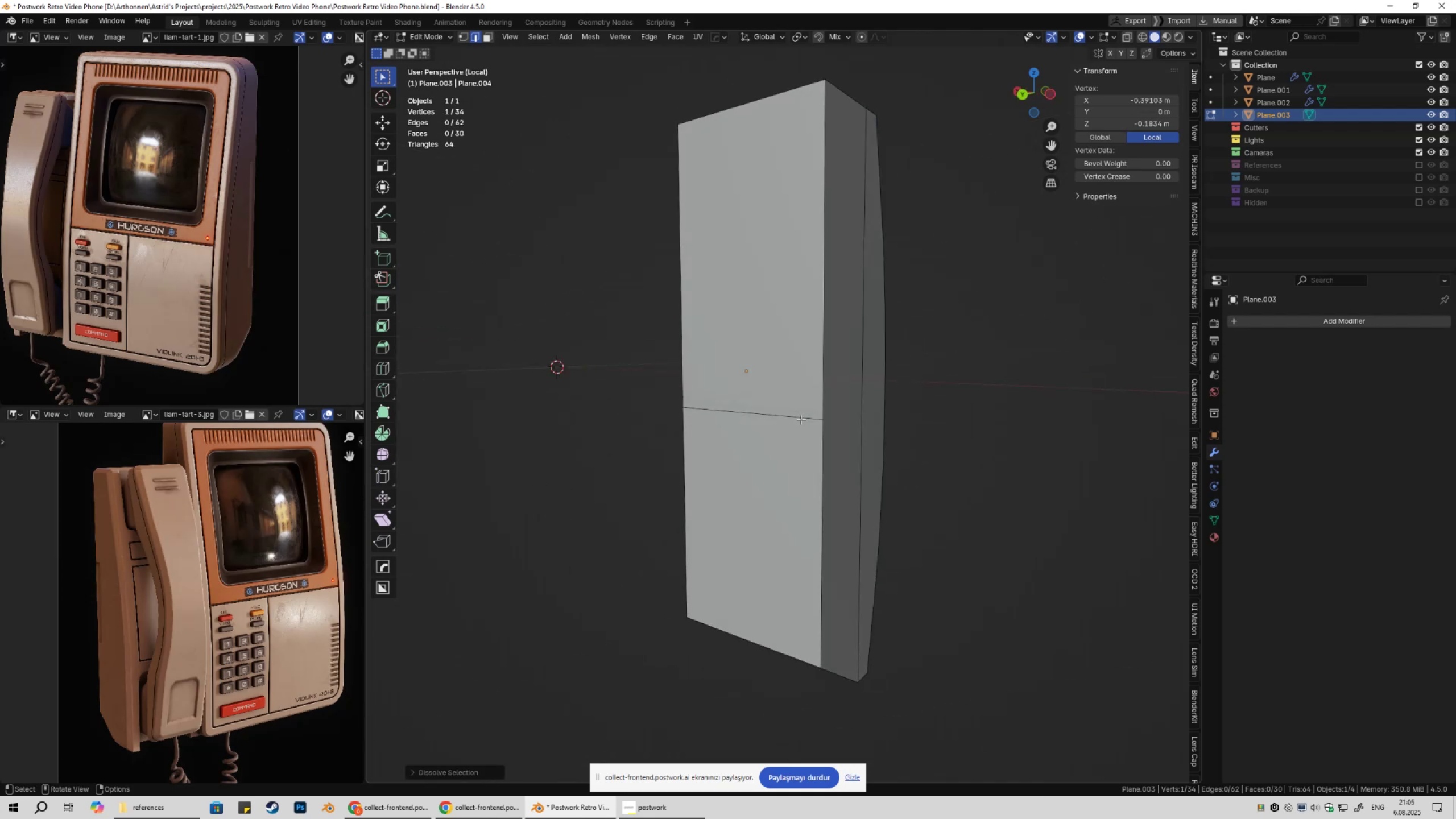 
left_click([801, 419])
 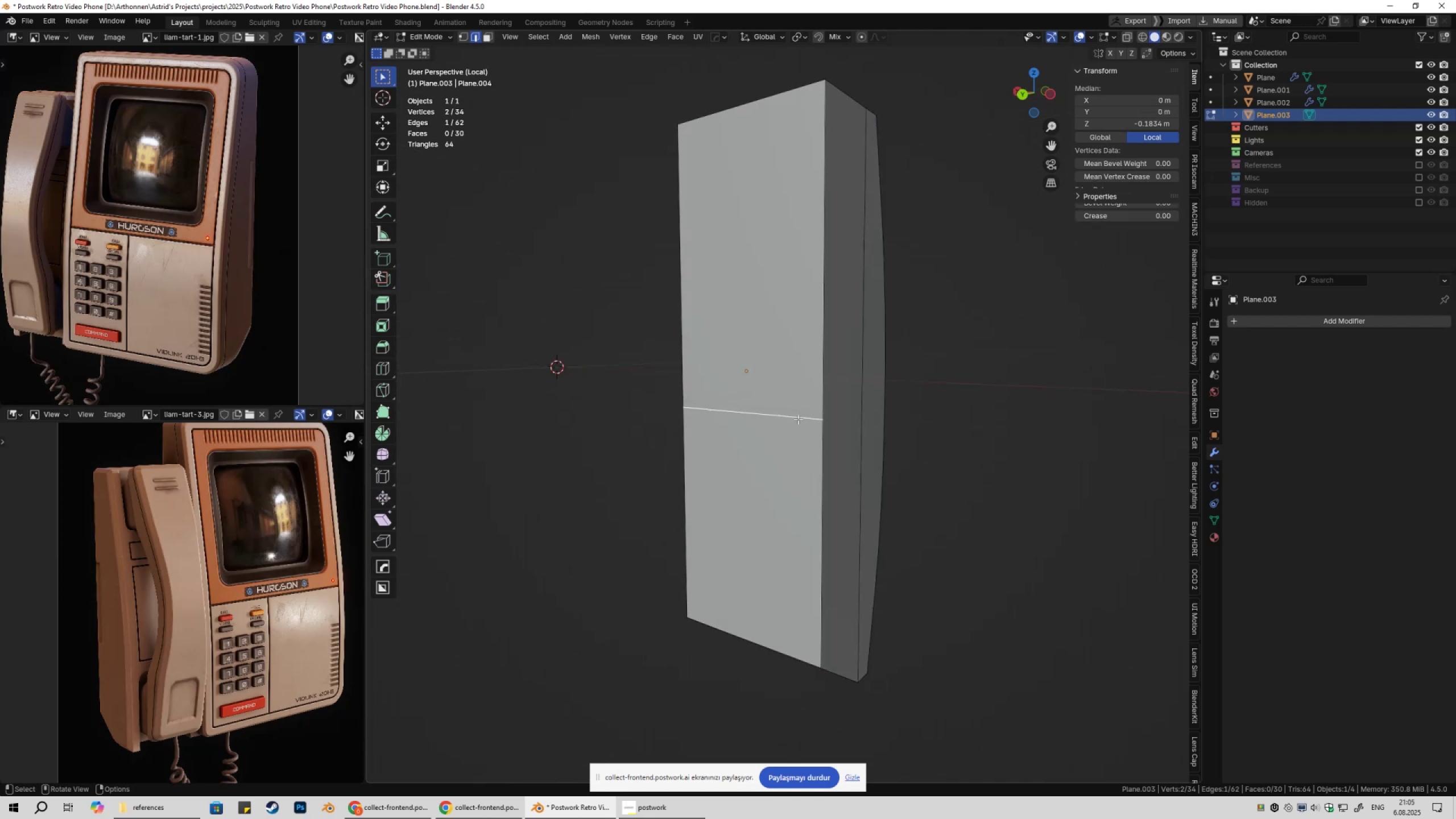 
key(Control+ControlLeft)
 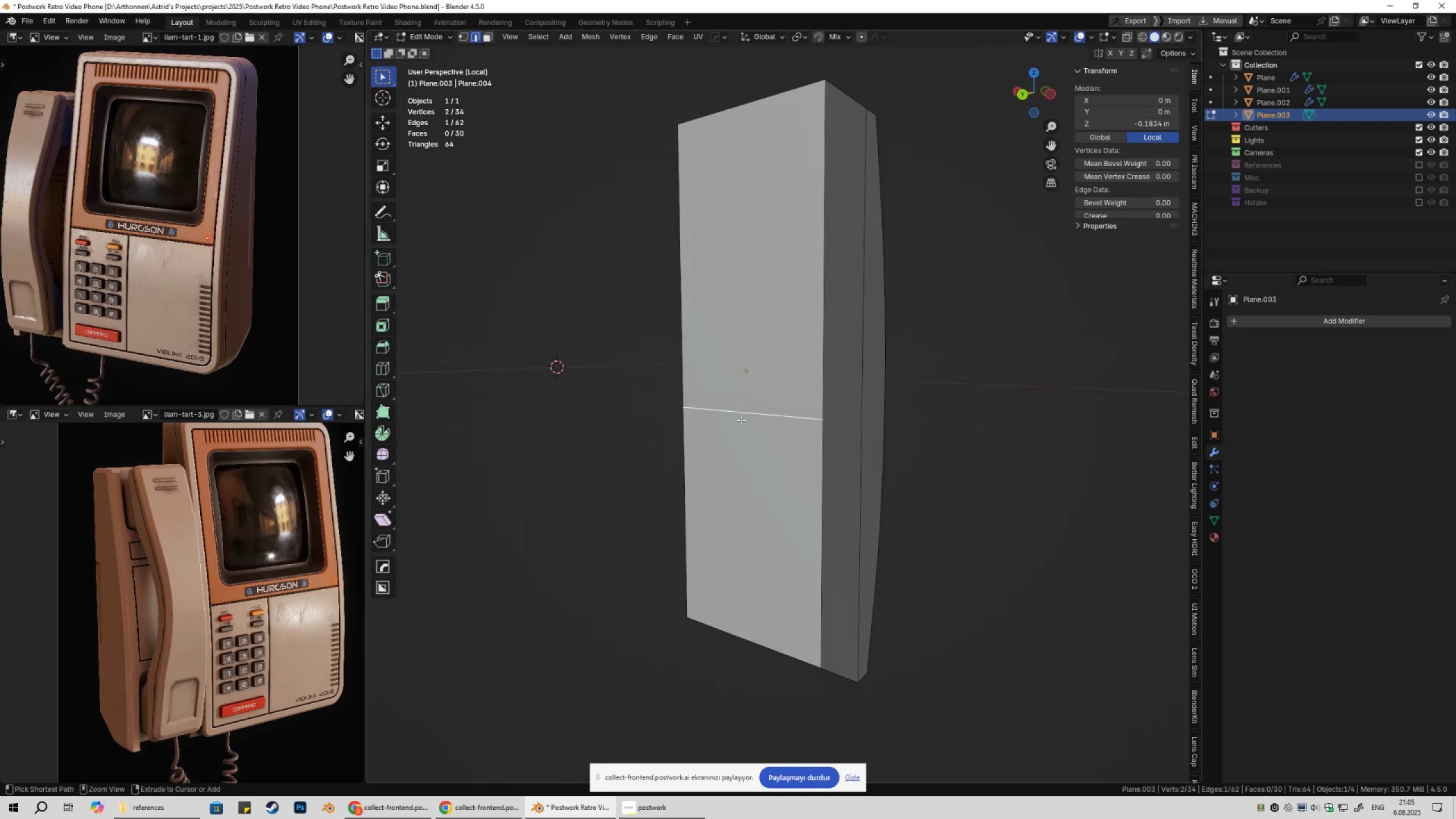 
key(Control+X)
 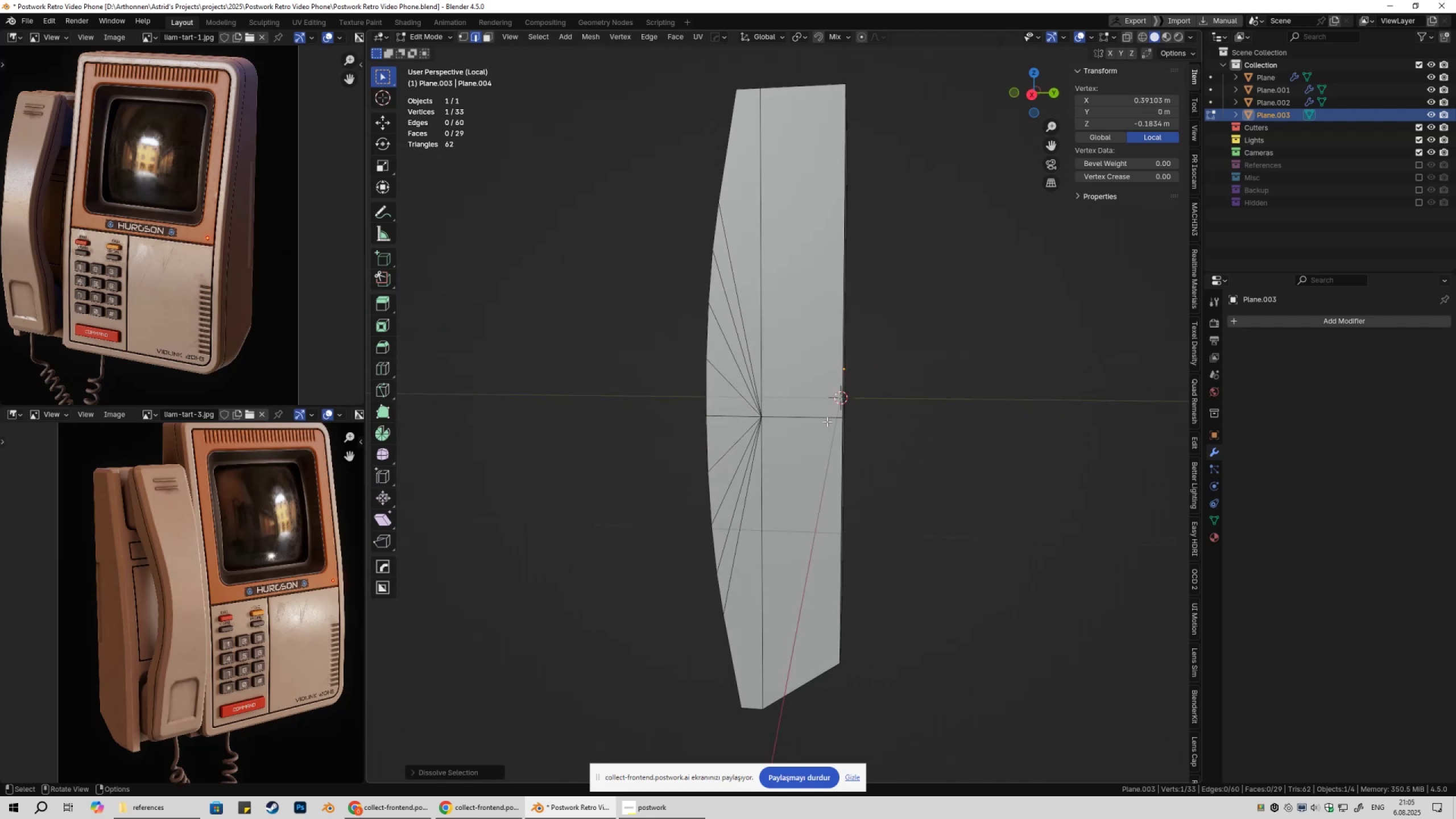 
left_click([826, 421])
 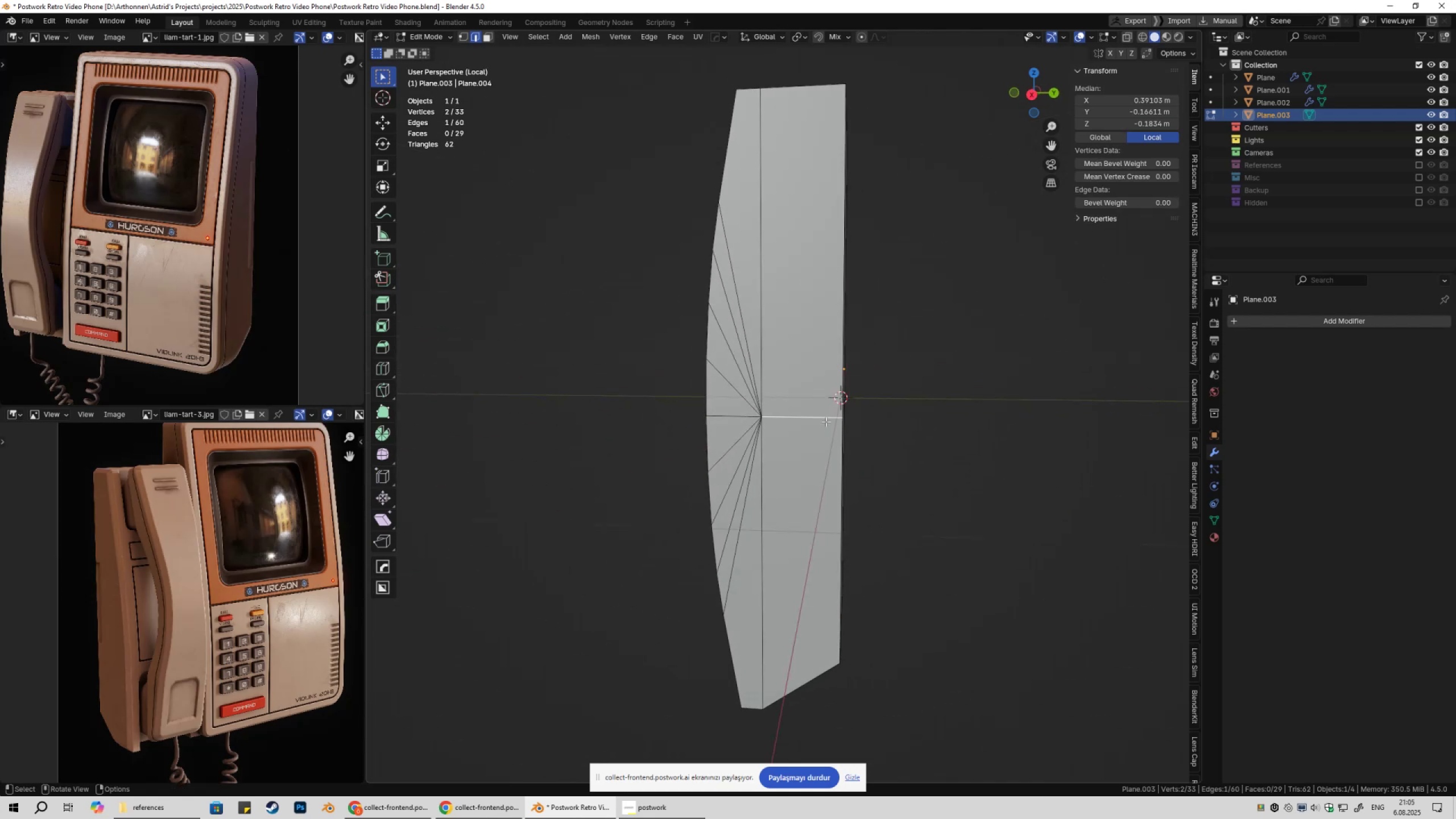 
key(Control+ControlLeft)
 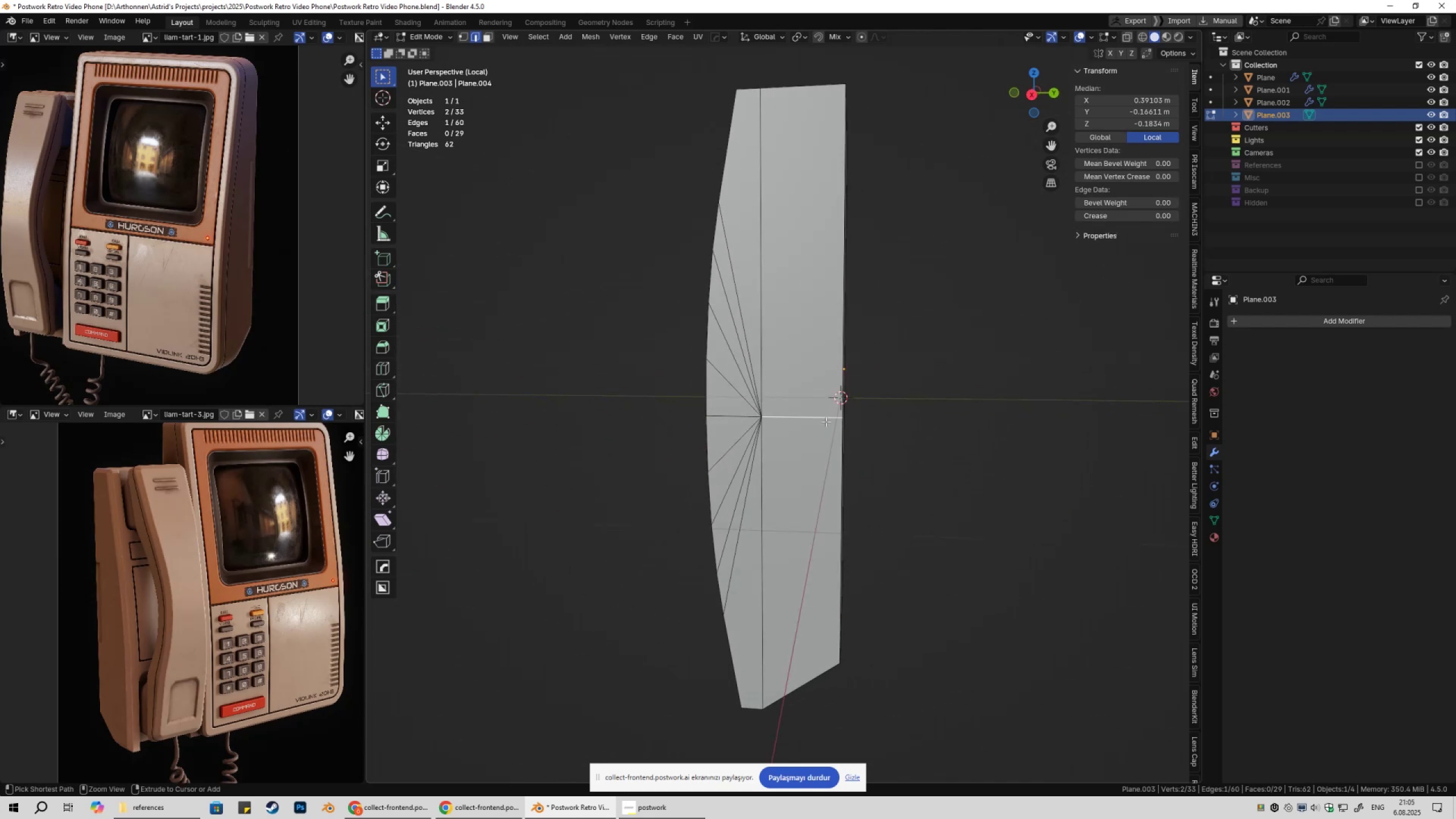 
key(Control+X)
 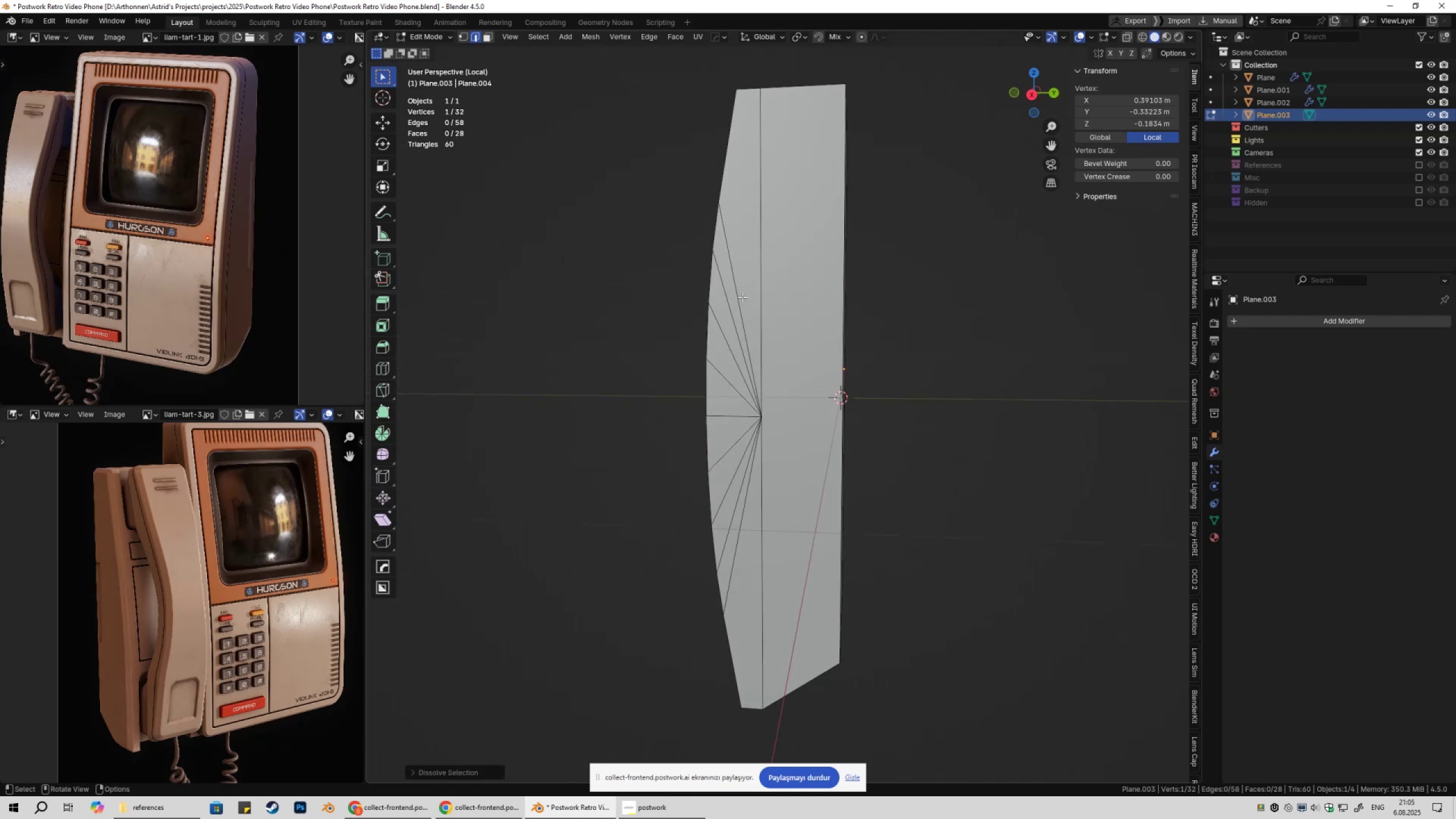 
left_click_drag(start_coordinate=[741, 292], to_coordinate=[726, 385])
 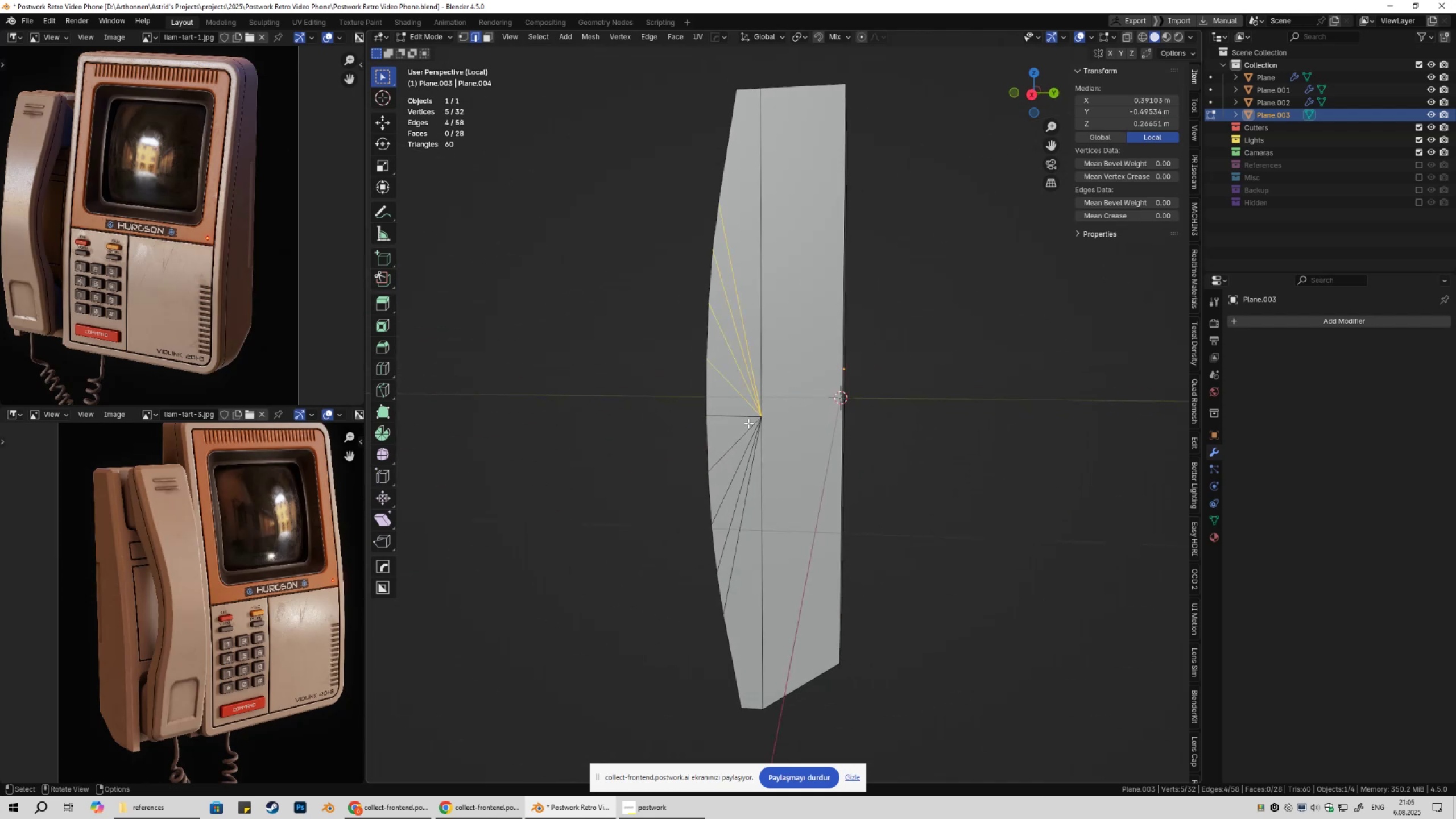 
key(Control+ControlLeft)
 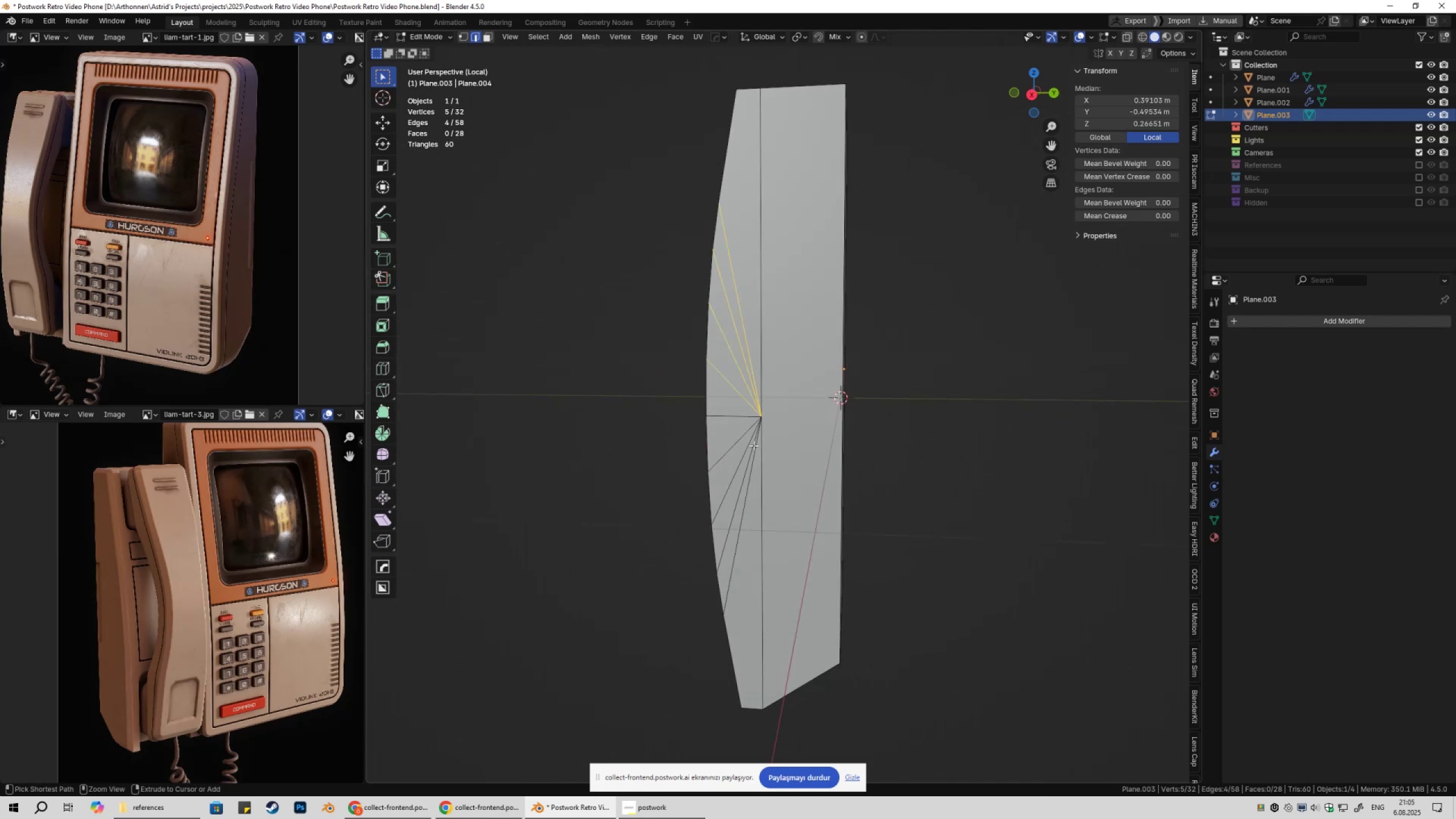 
key(Control+X)
 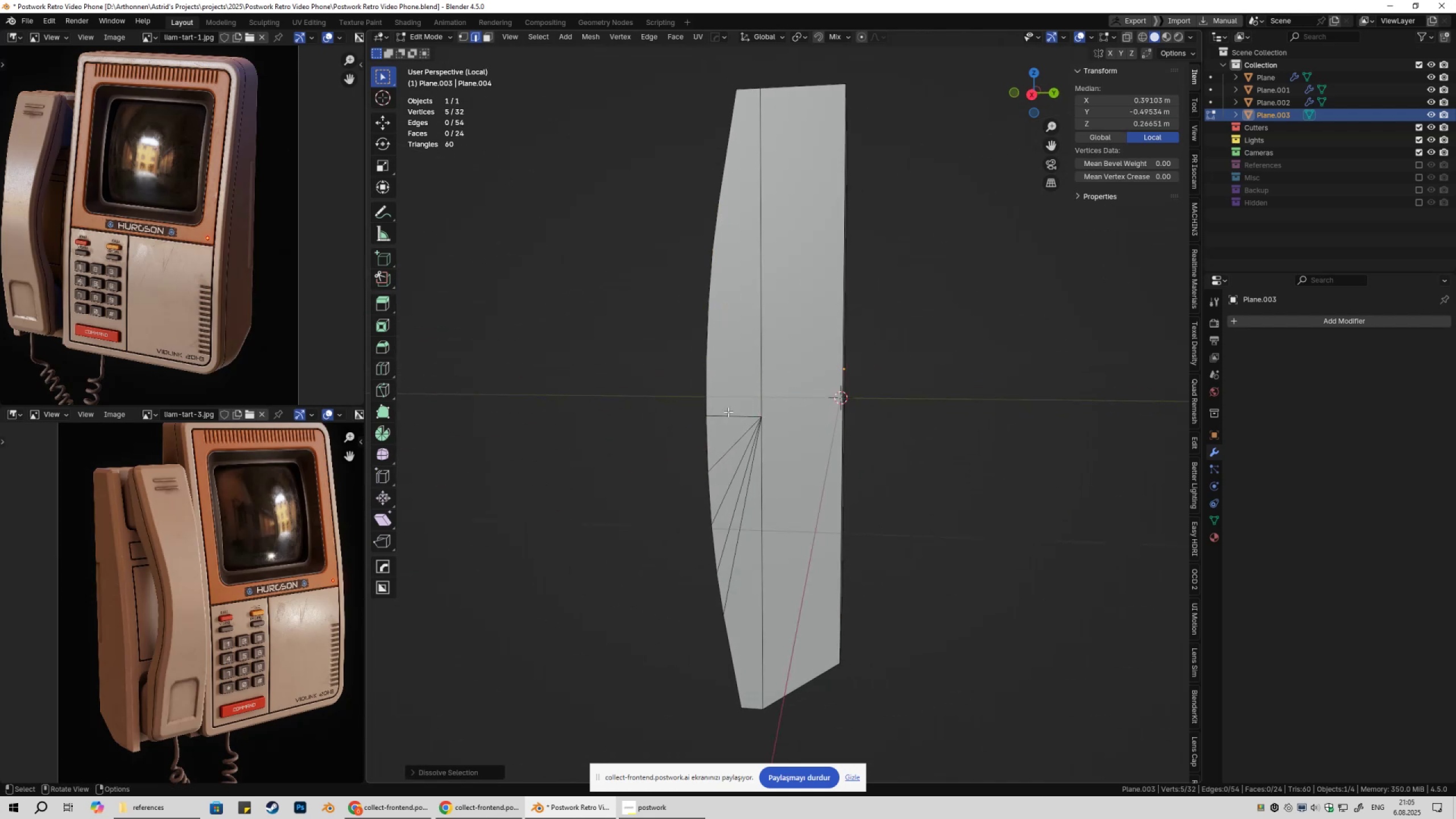 
left_click_drag(start_coordinate=[729, 408], to_coordinate=[741, 518])
 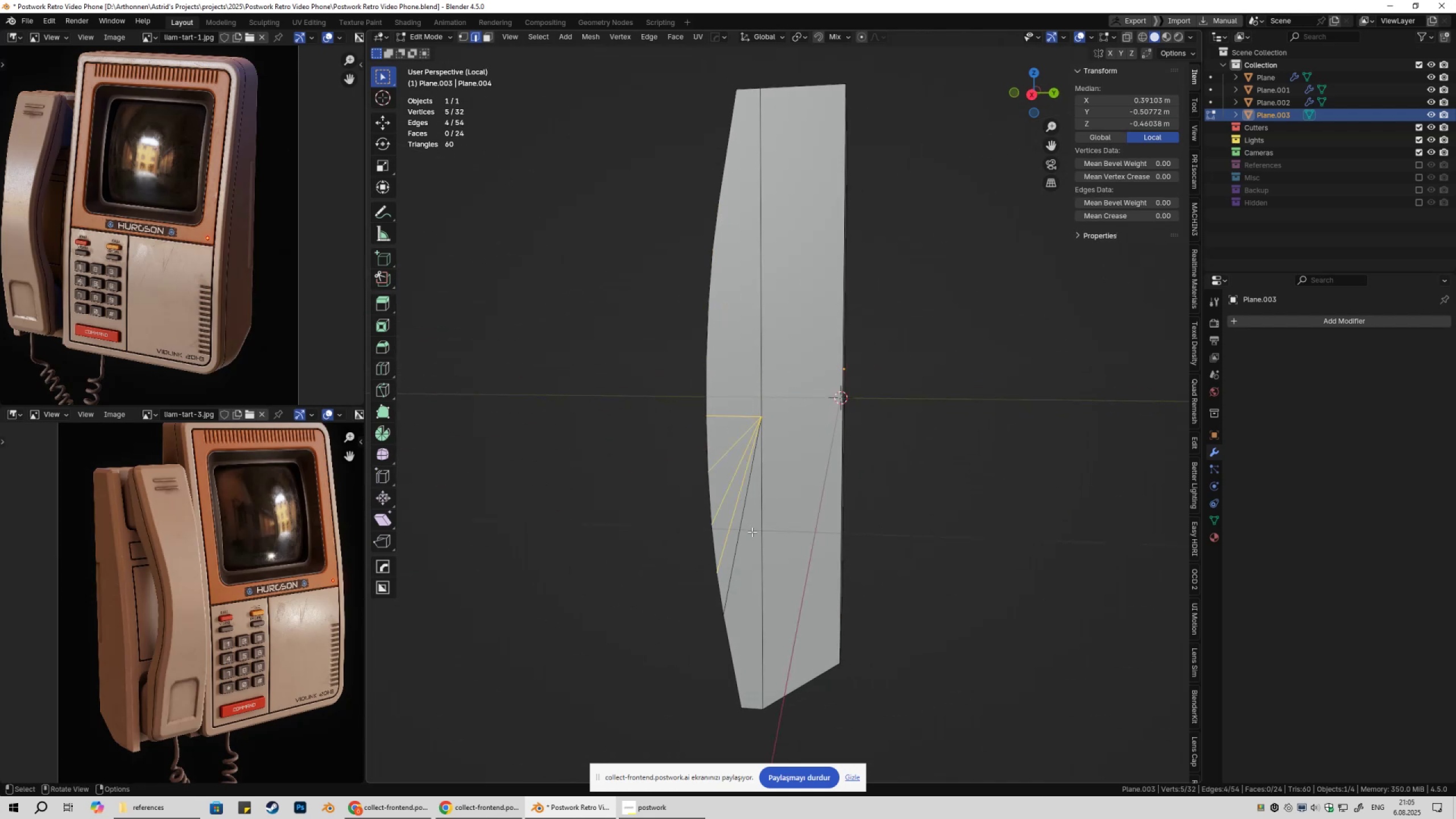 
key(Control+ControlLeft)
 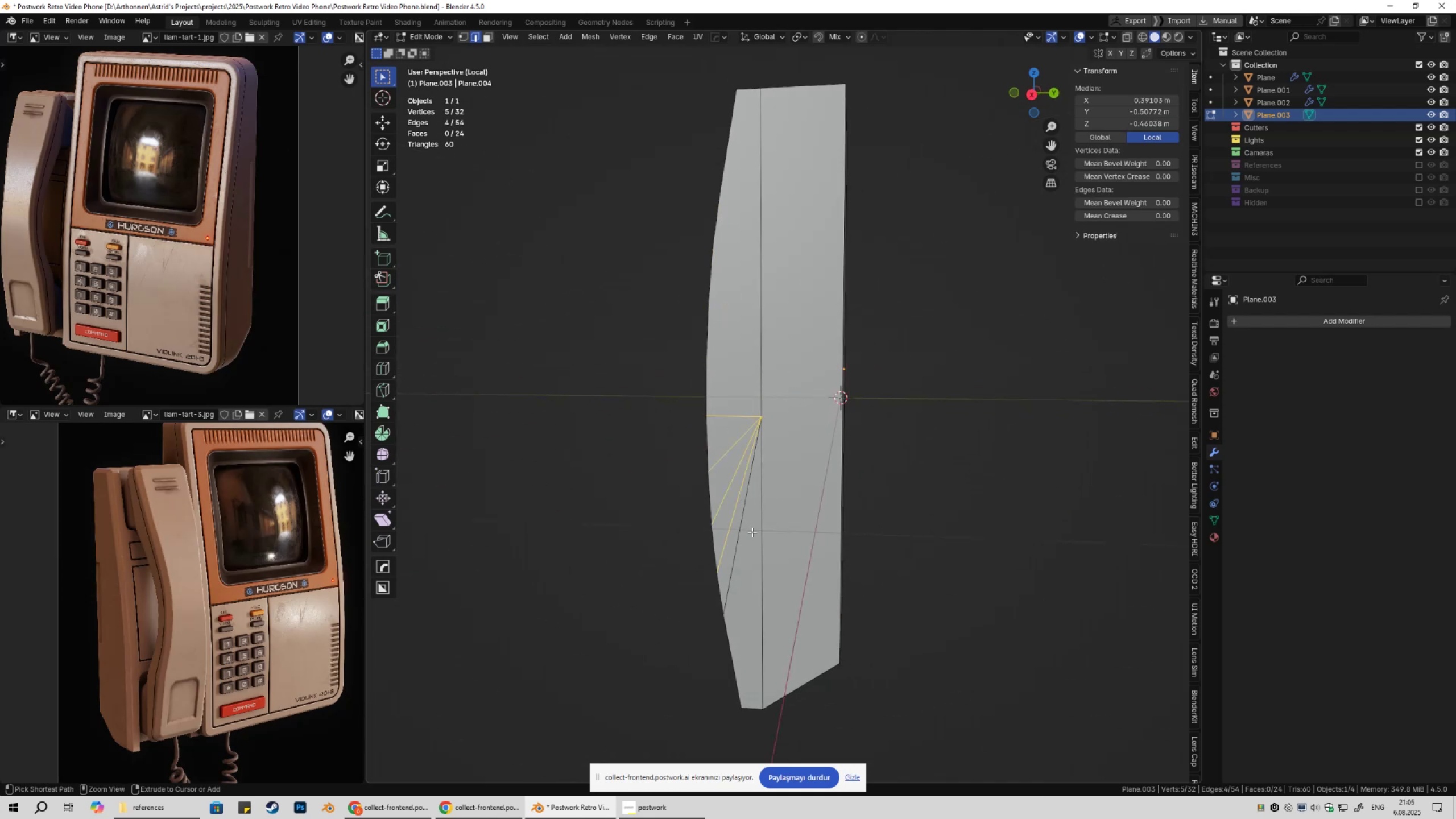 
key(Control+X)
 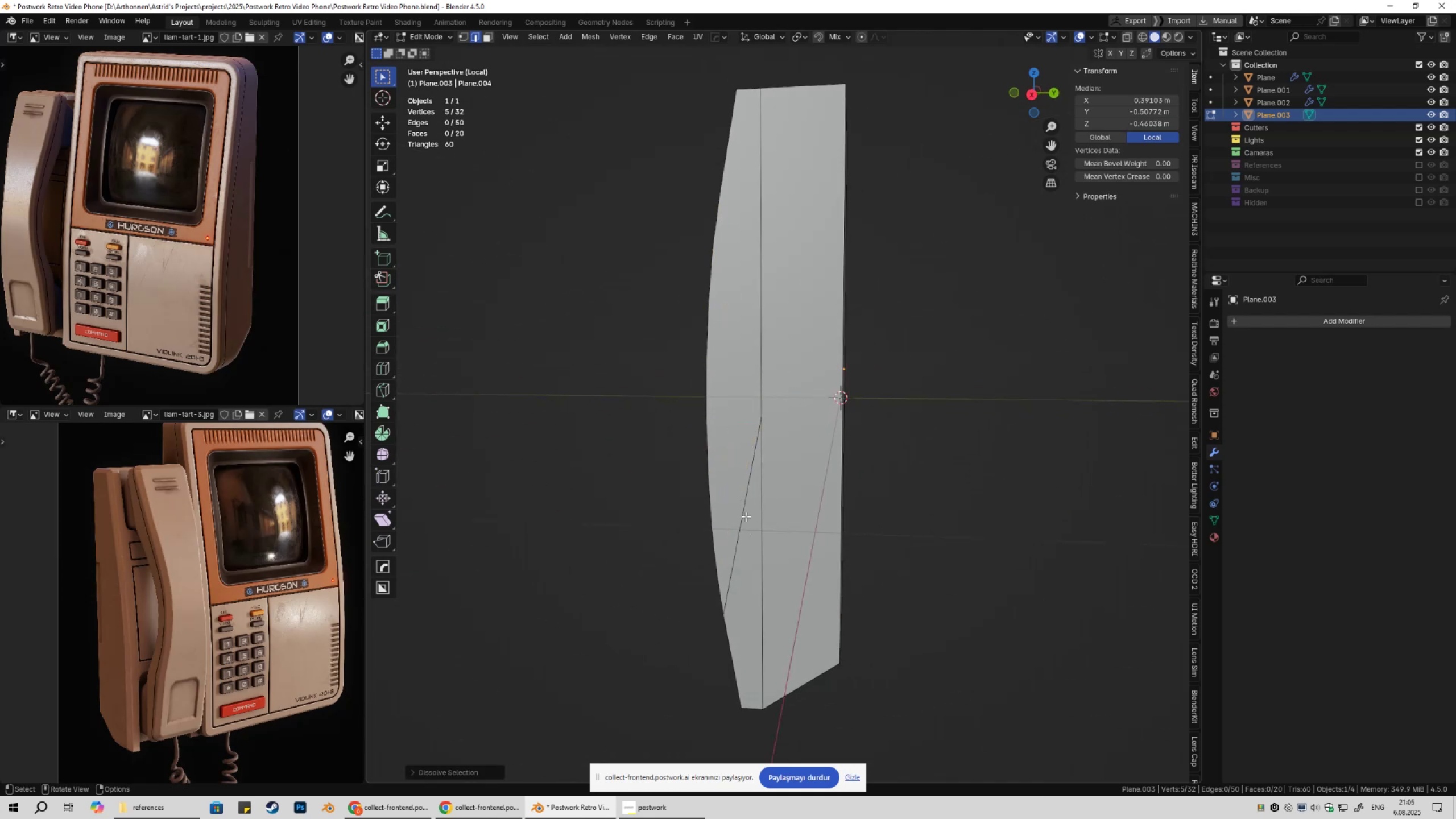 
left_click_drag(start_coordinate=[739, 504], to_coordinate=[746, 532])
 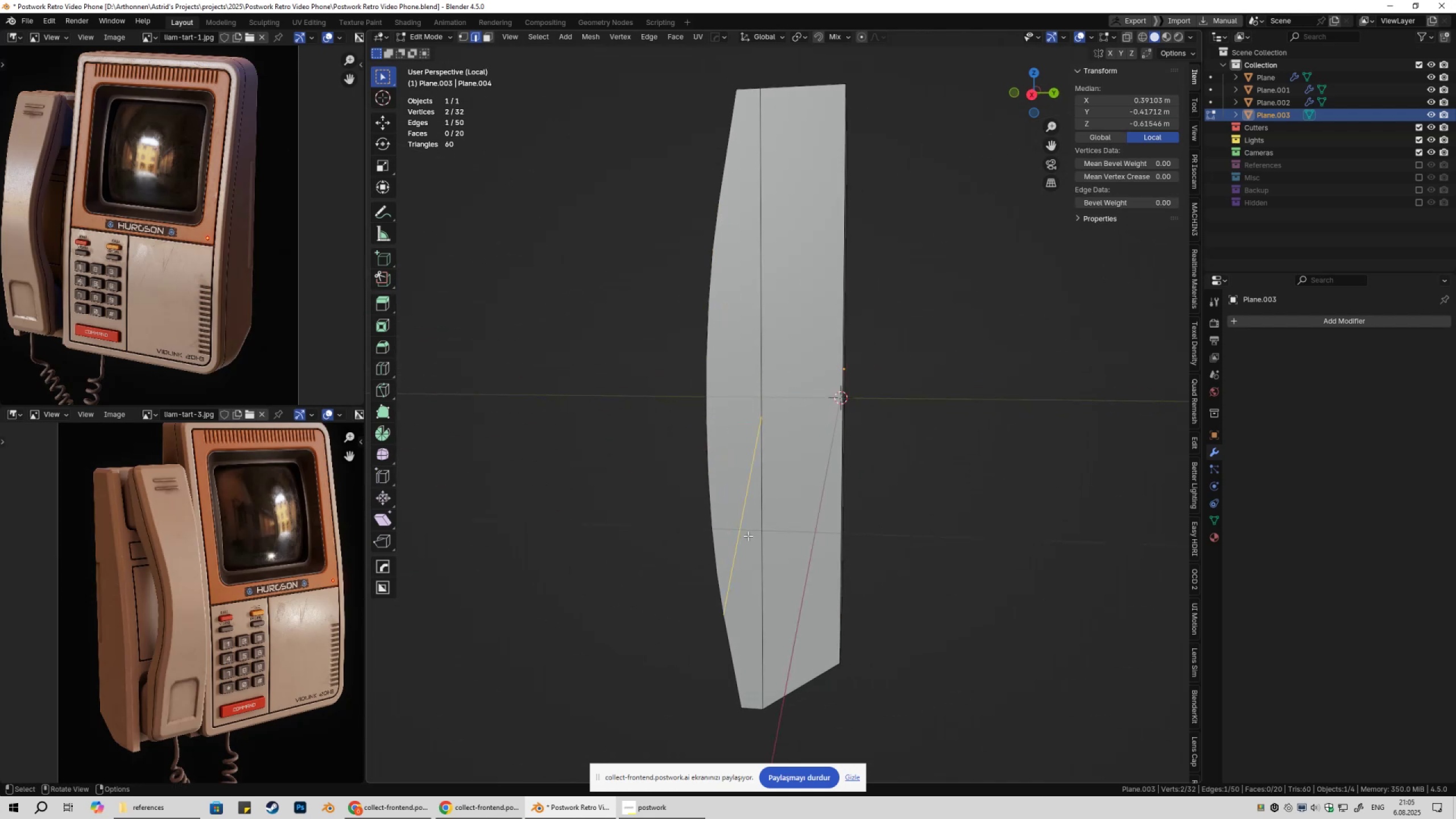 
key(Control+ControlLeft)
 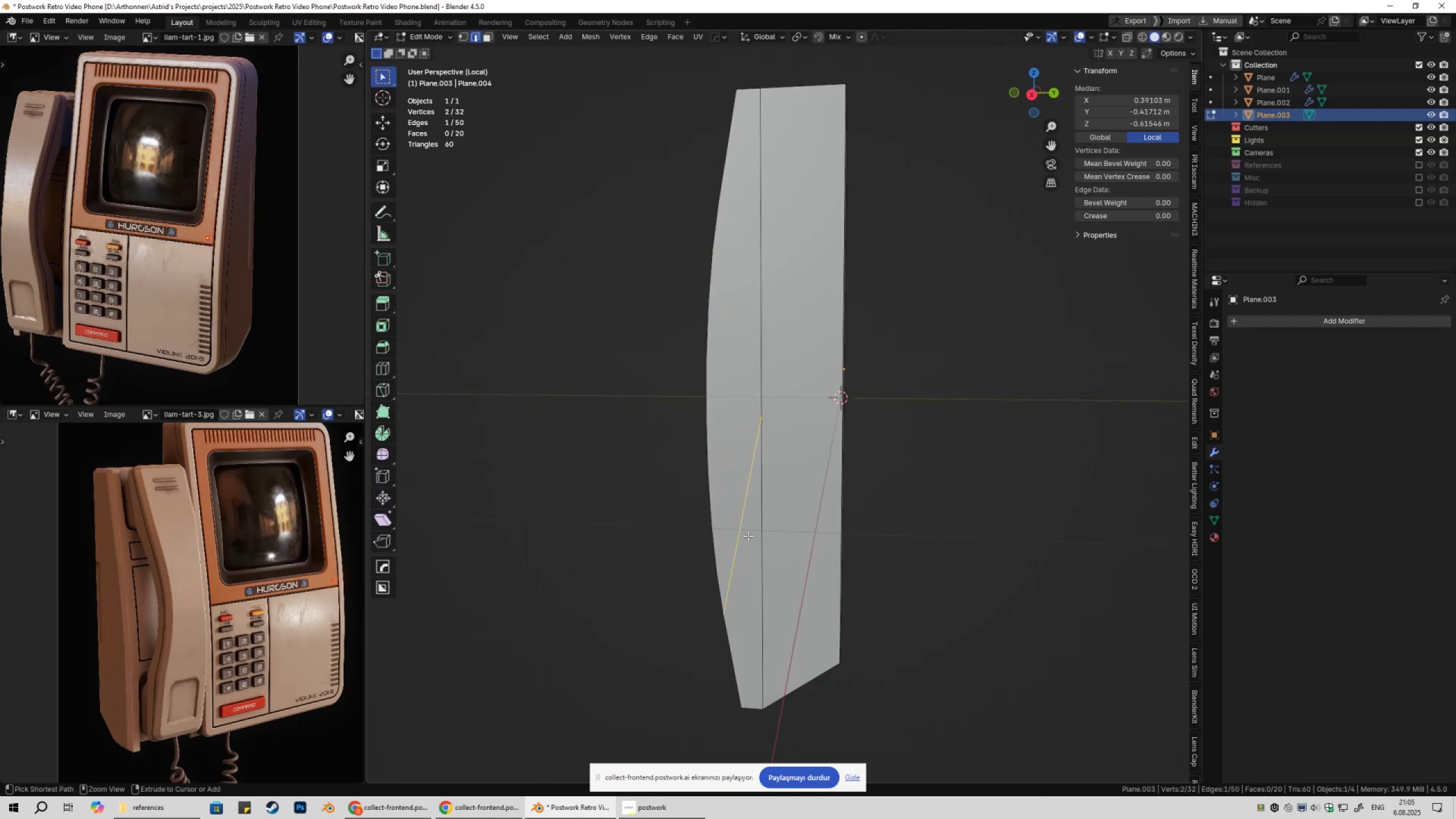 
key(Control+X)
 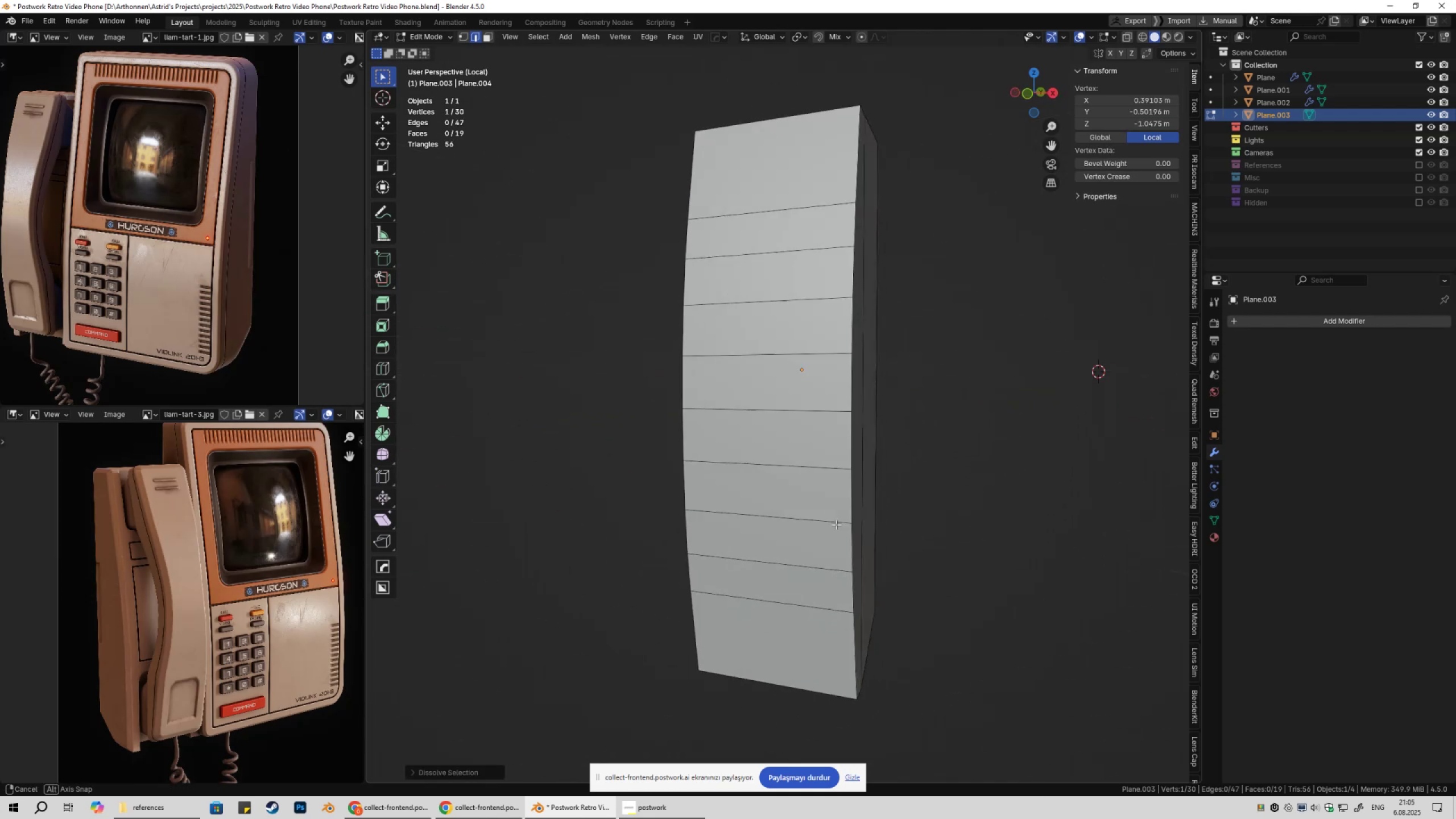 
key(Tab)
 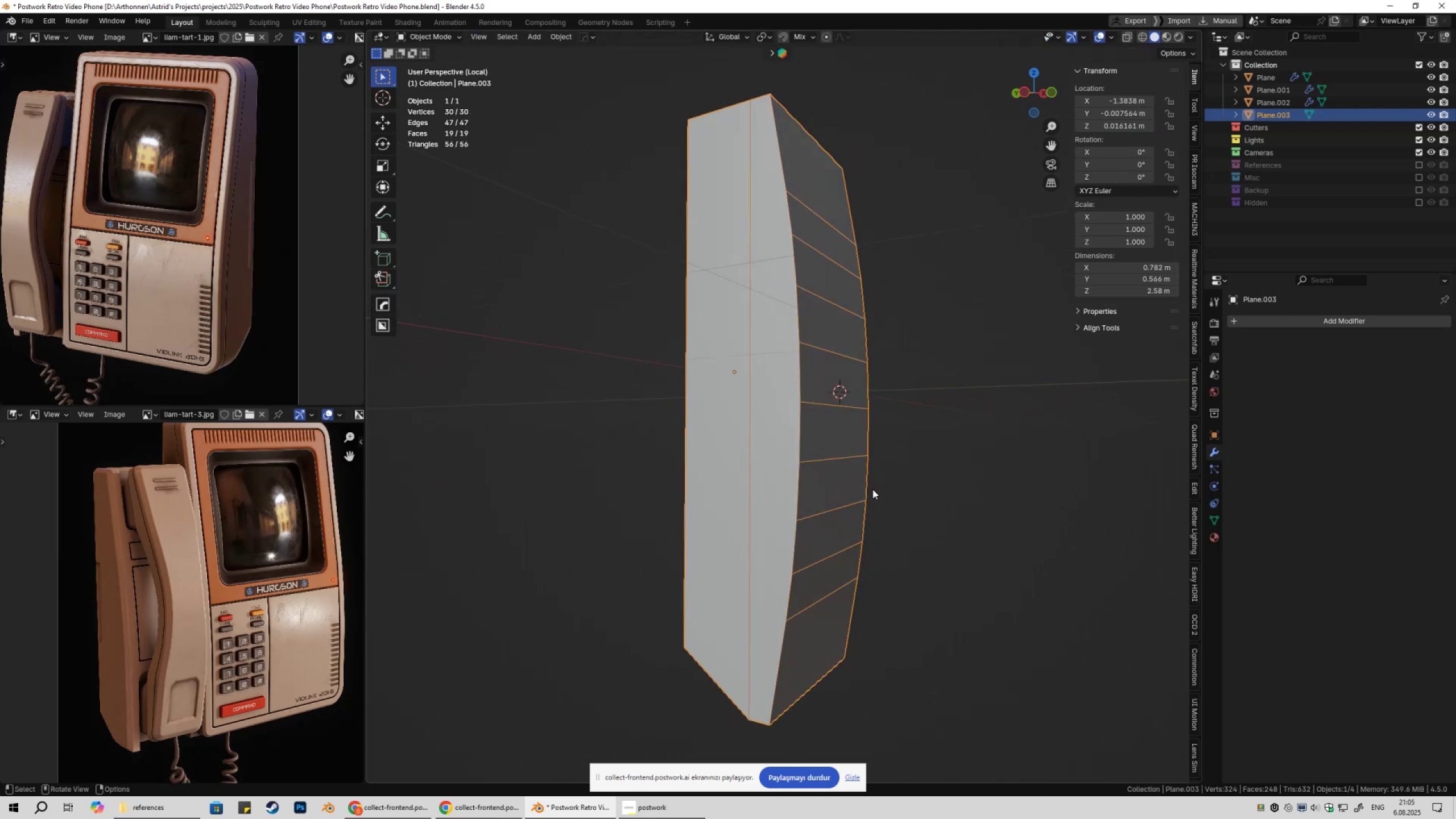 
key(NumpadDivide)
 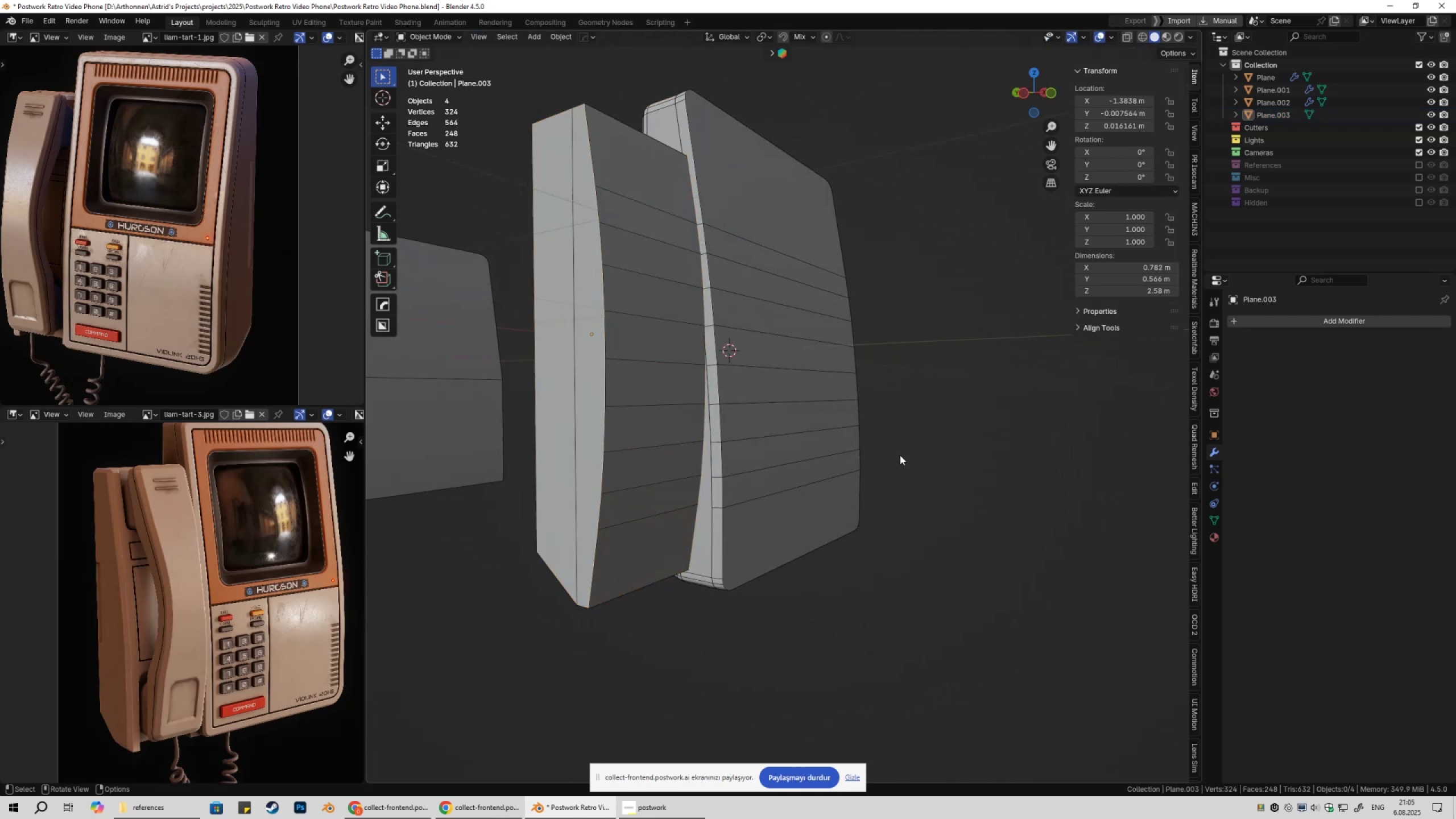 
key(Shift+ShiftLeft)
 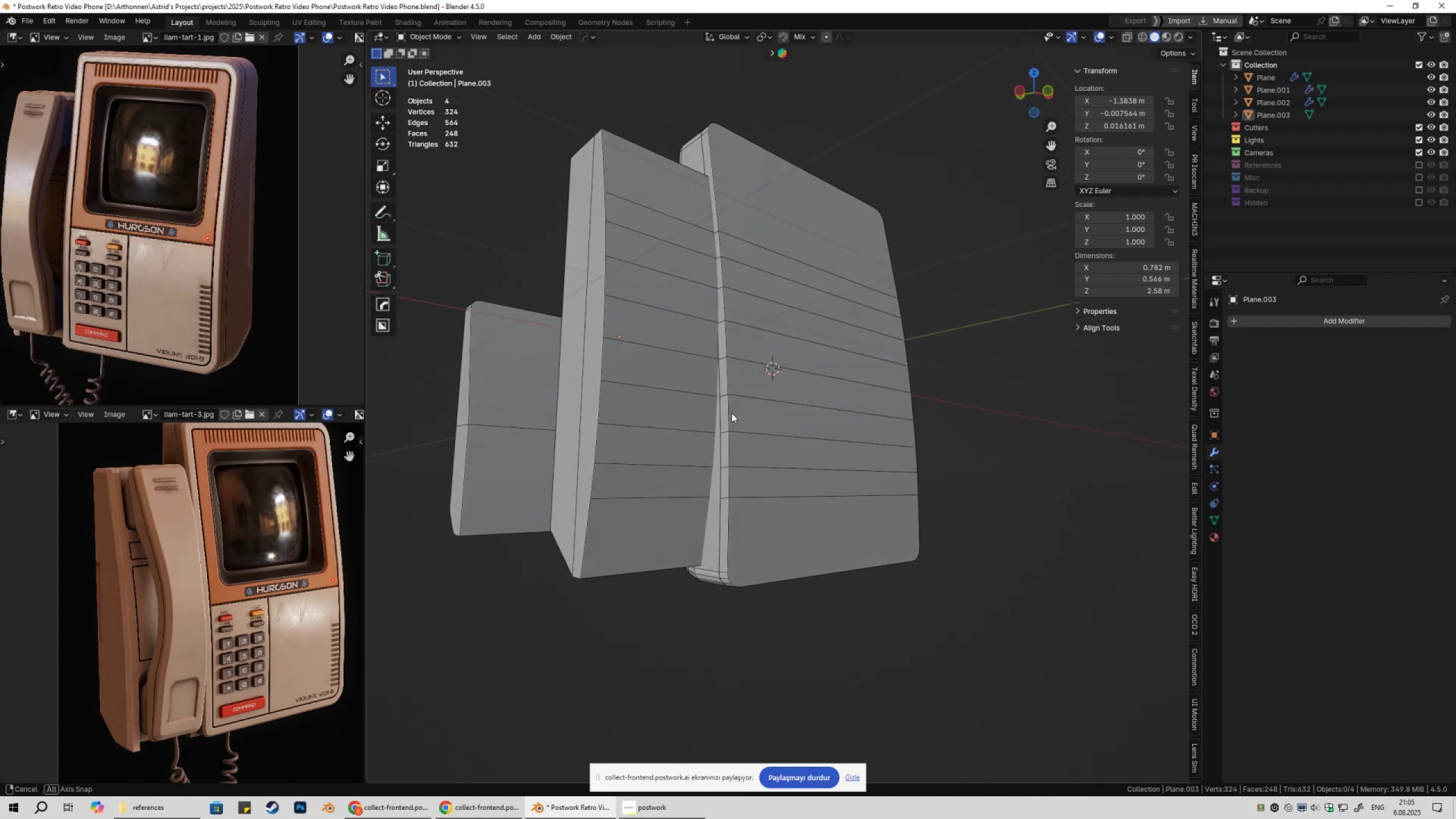 
 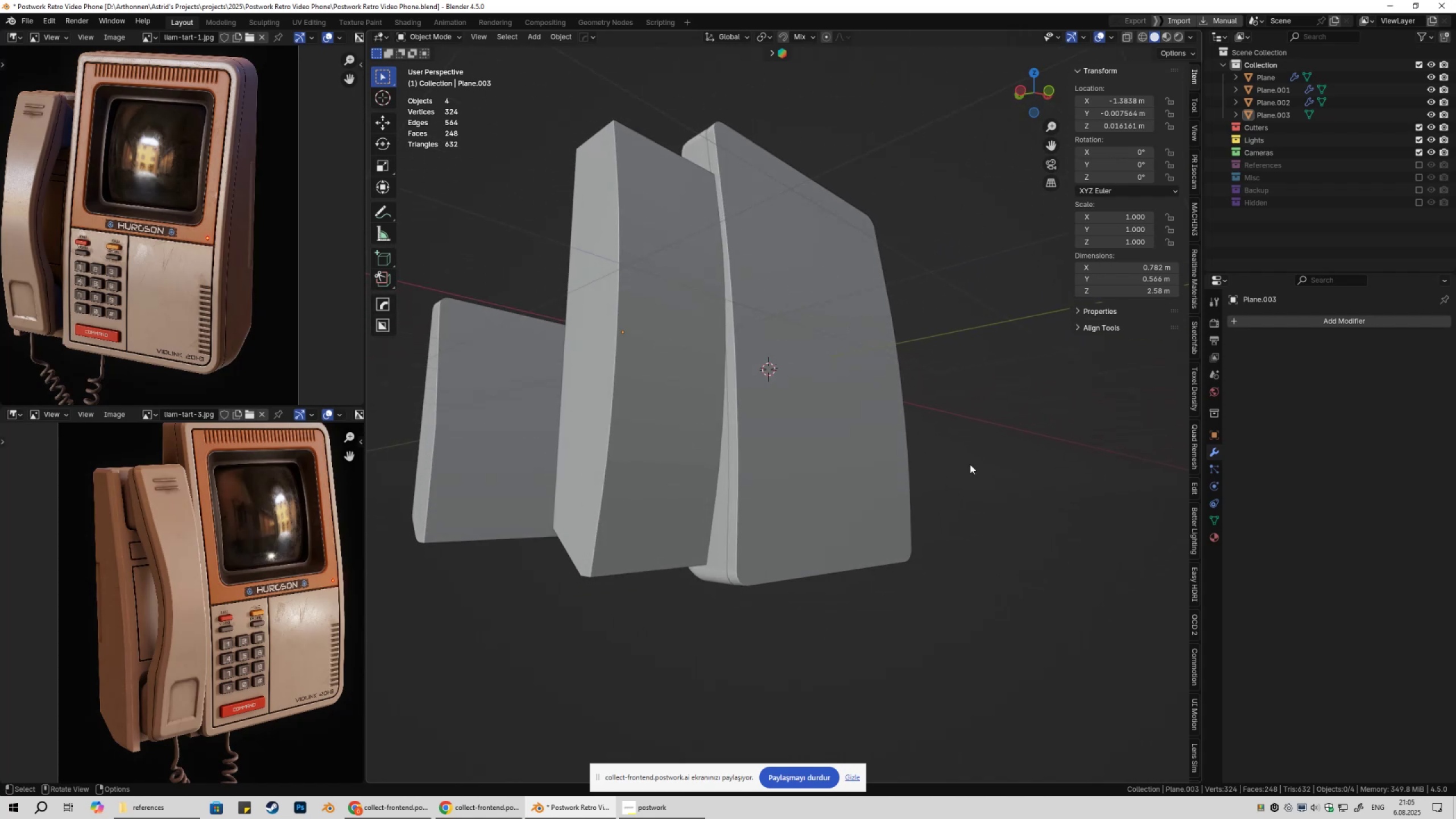 
double_click([978, 464])
 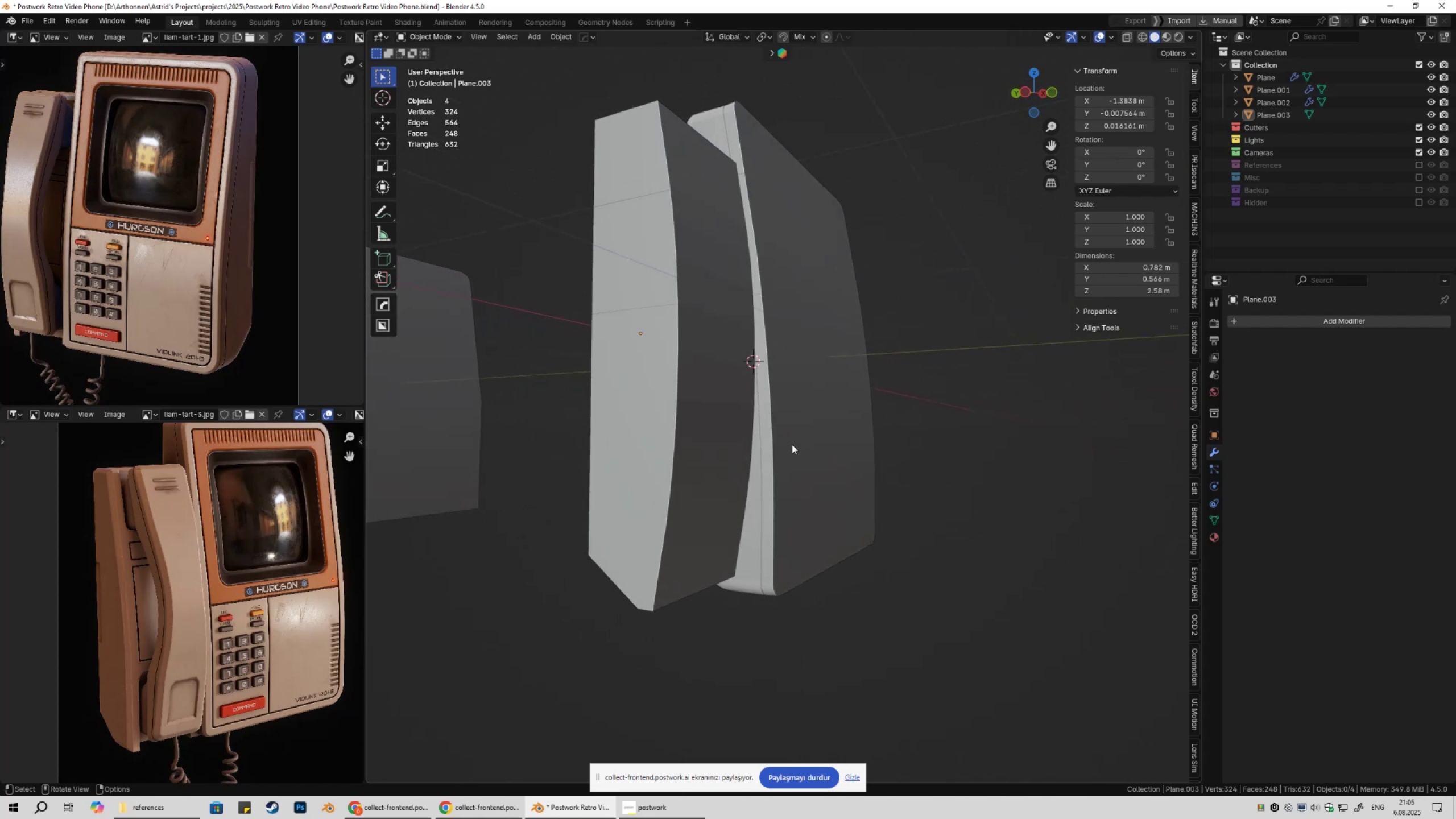 
left_click([721, 434])
 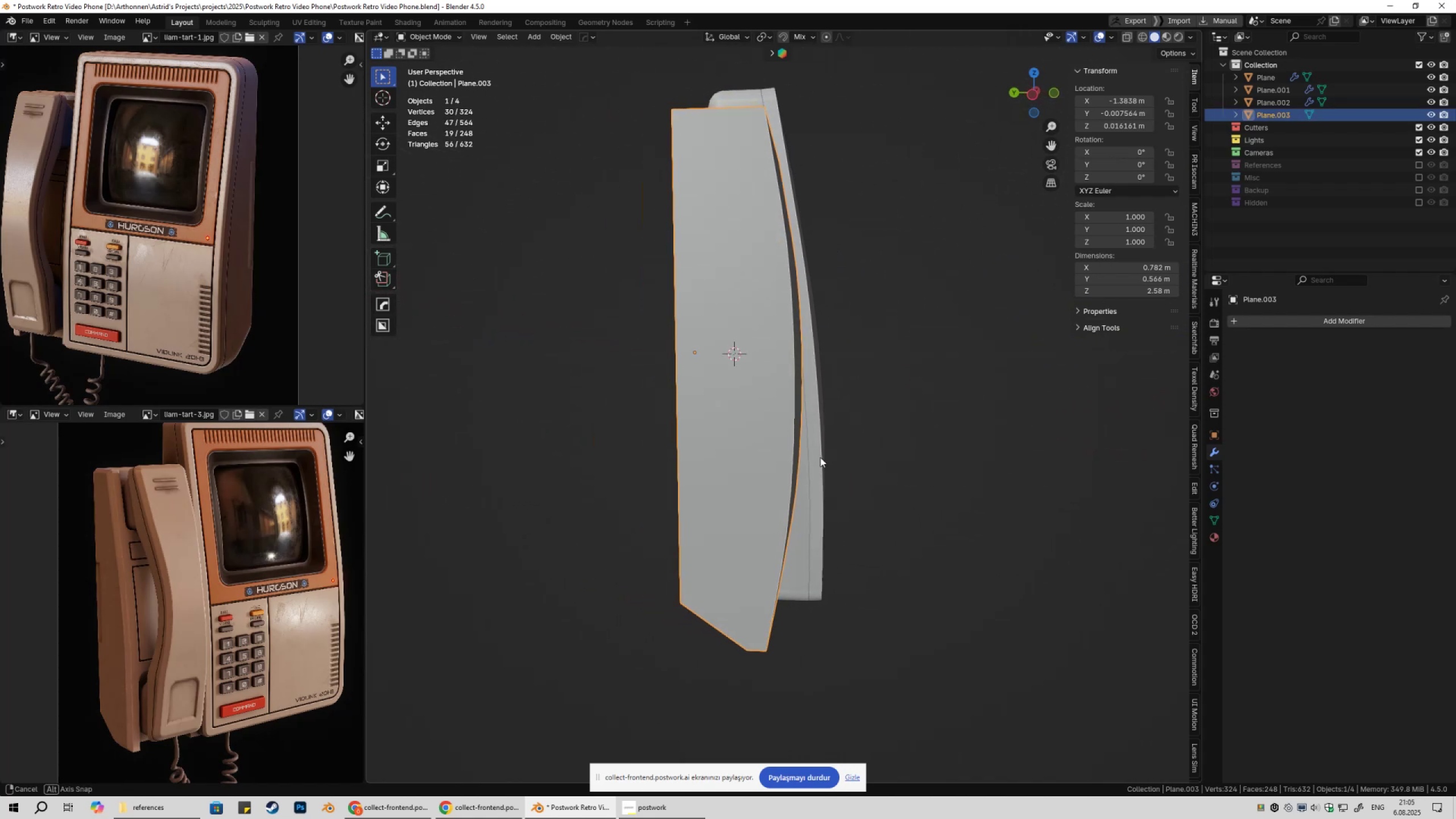 
key(Tab)
 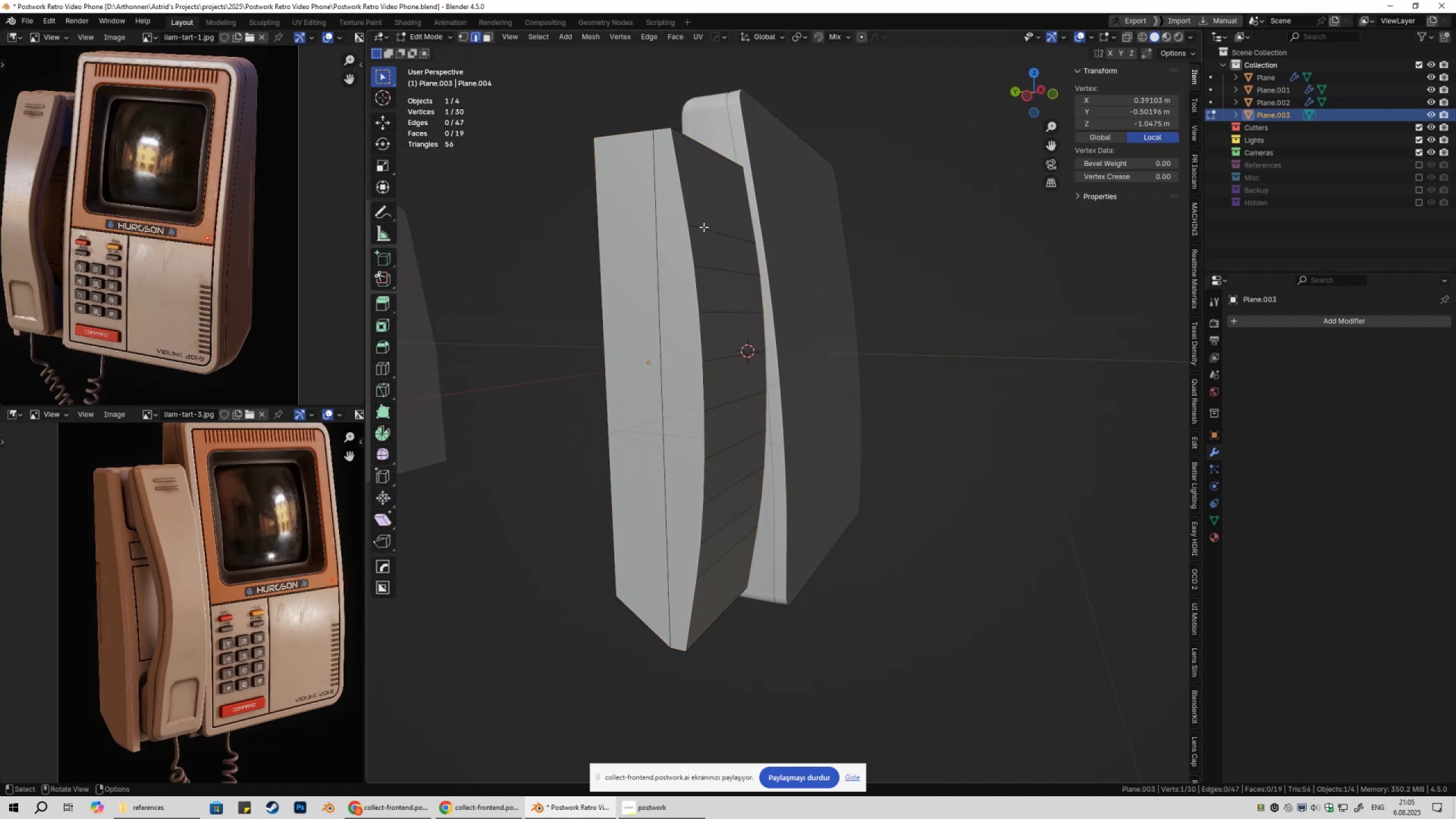 
key(3)
 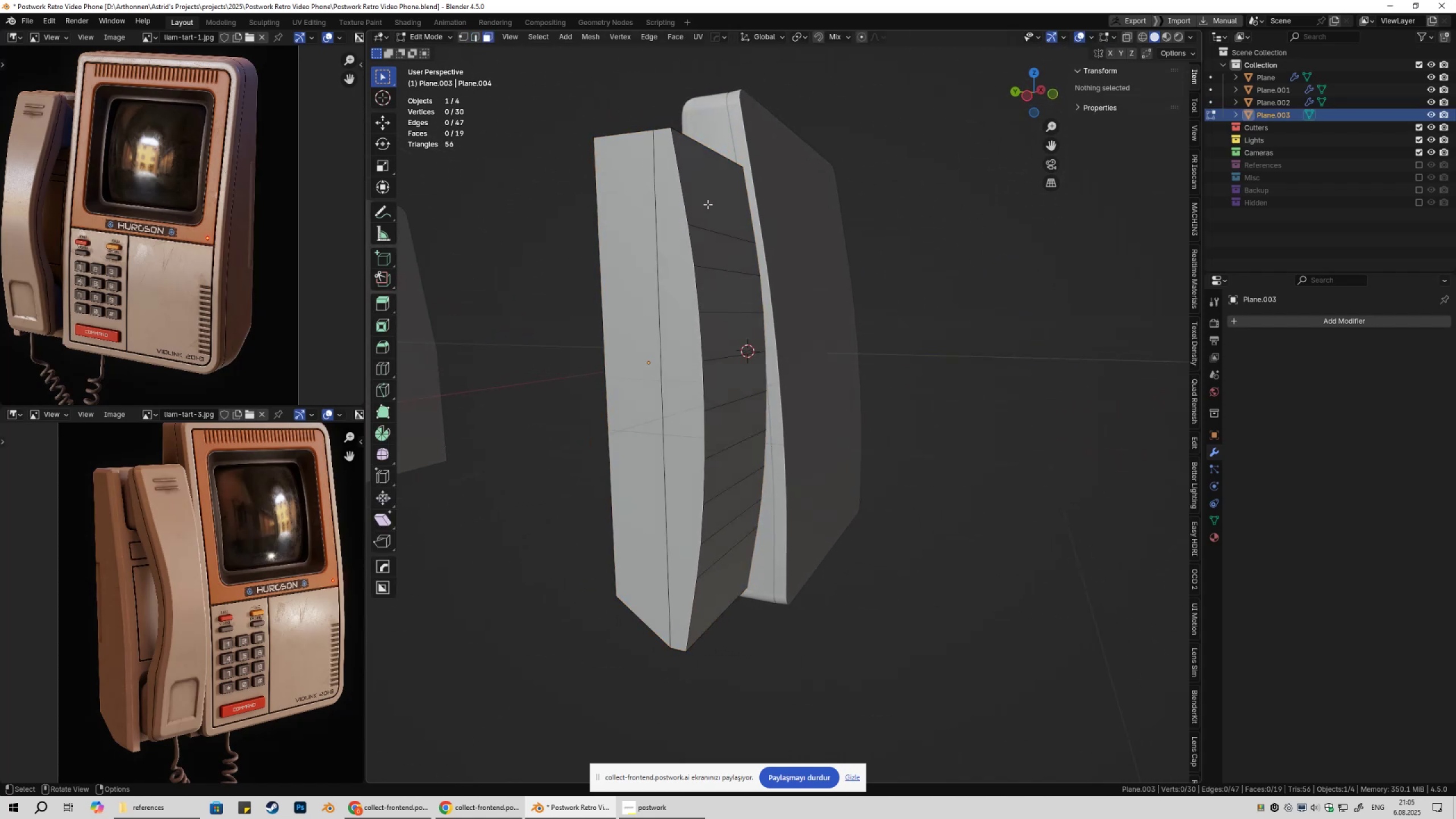 
left_click([708, 204])
 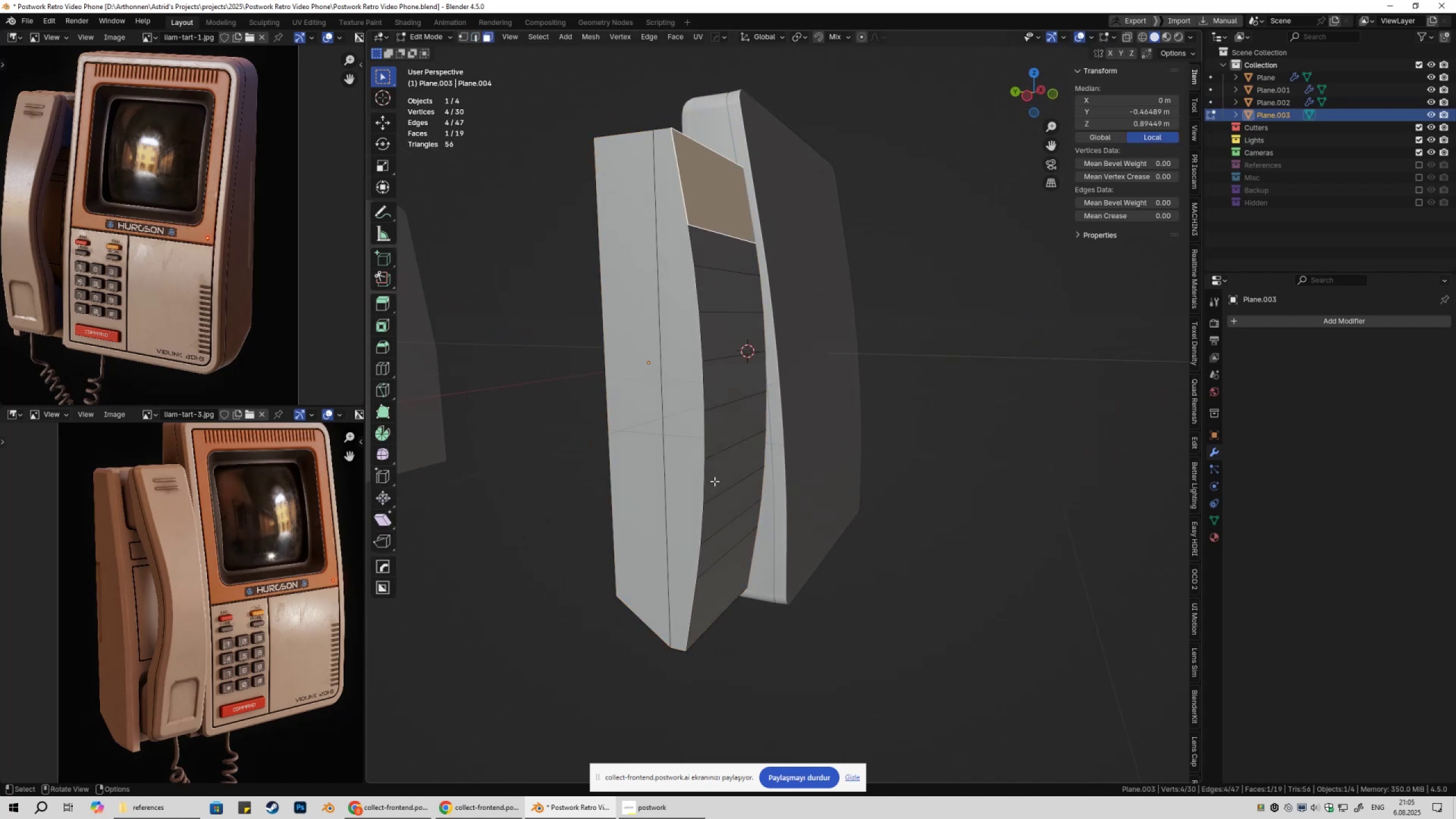 
hold_key(key=ControlLeft, duration=0.37)
left_click([711, 590])
 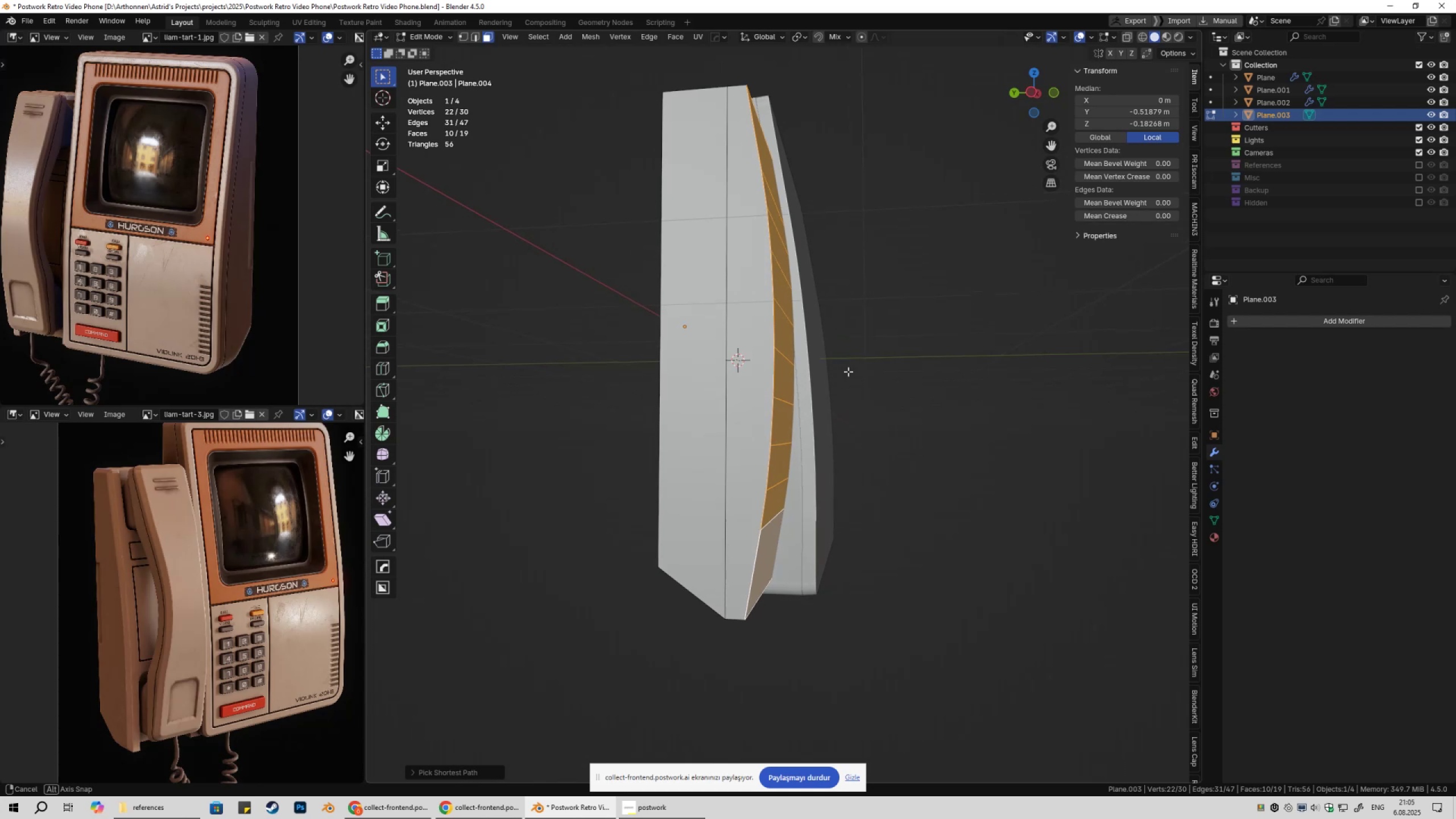 
key(Tab)
 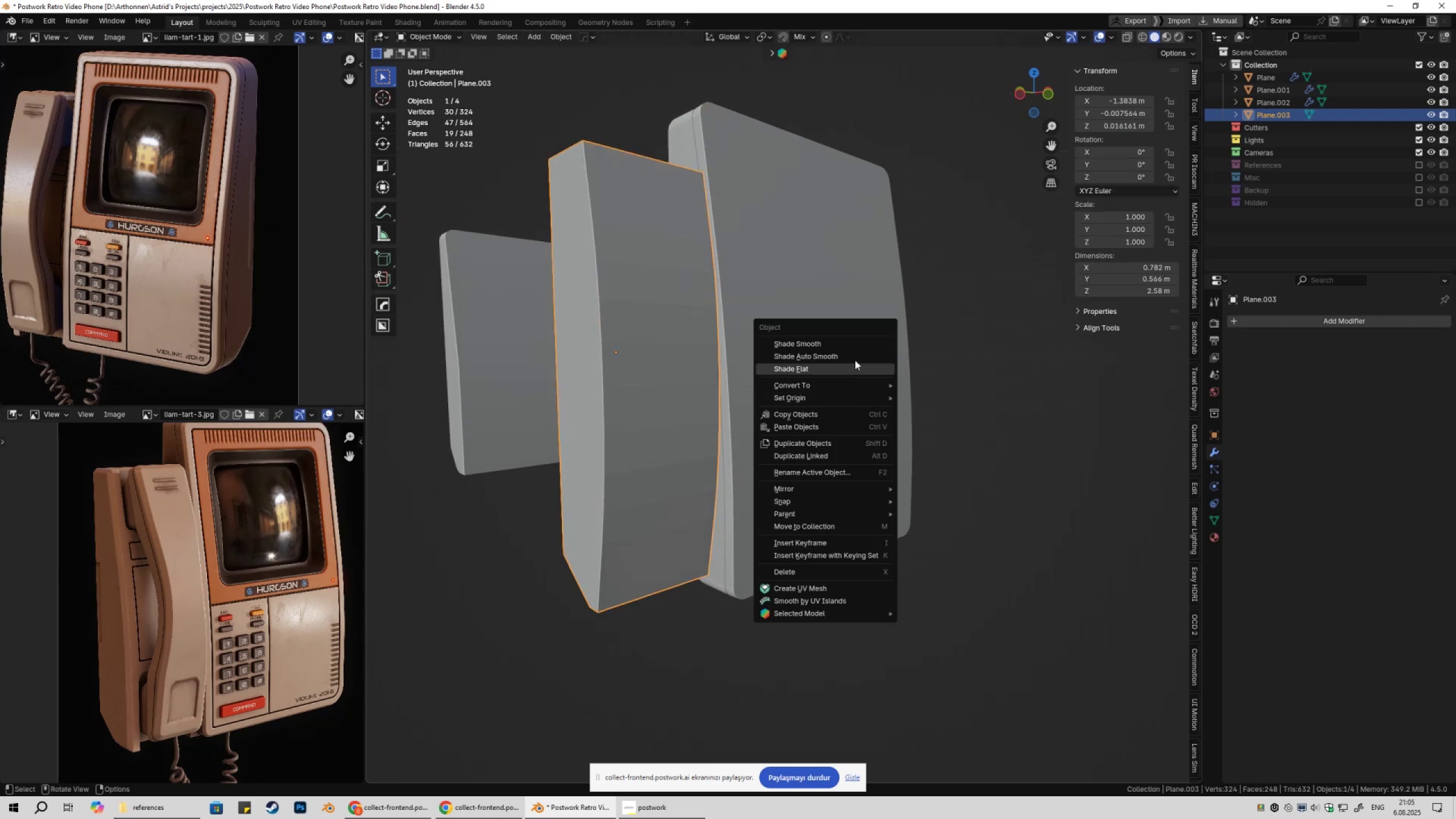 
left_click([853, 357])
 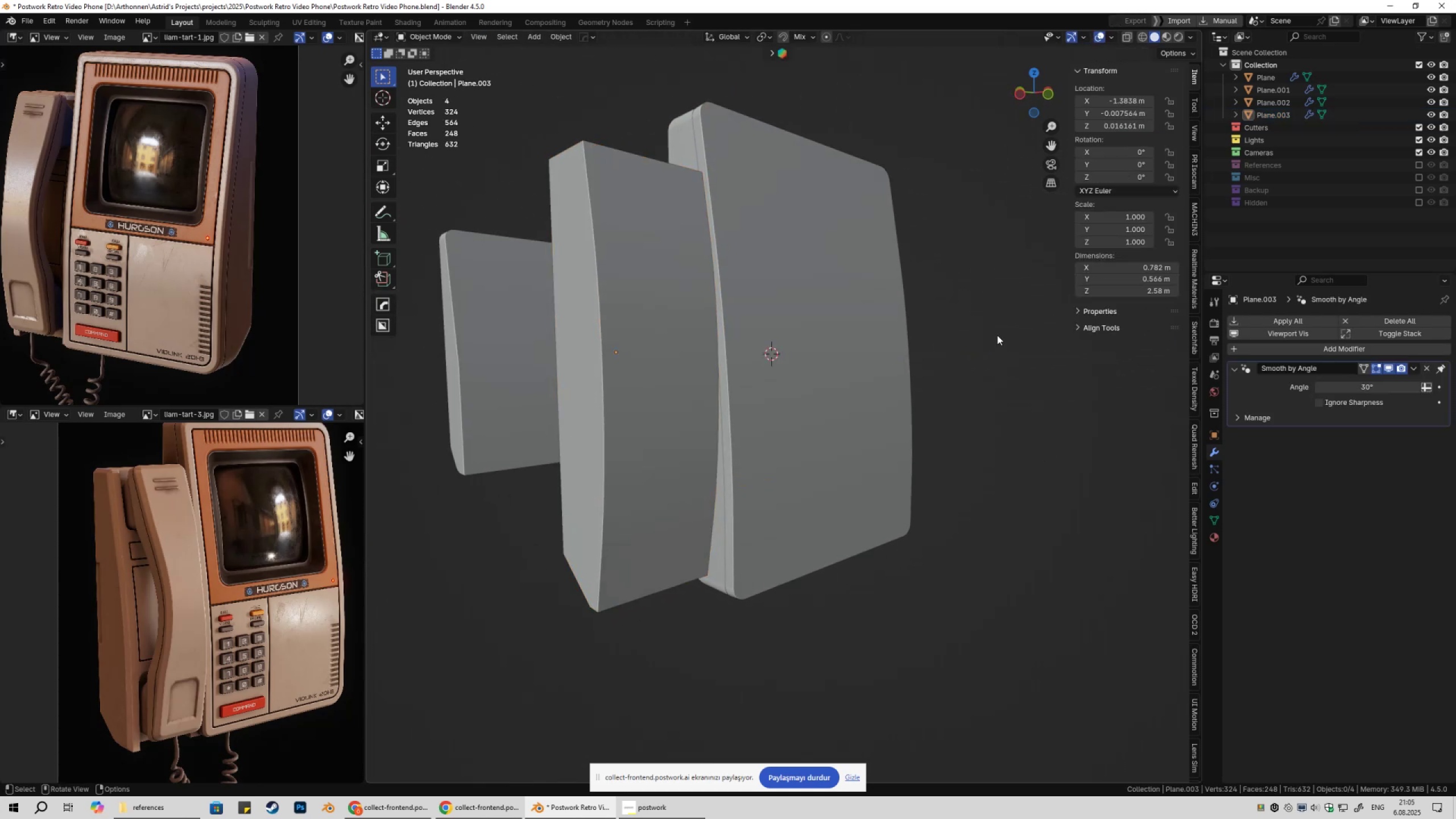 
scroll: coordinate [947, 353], scroll_direction: down, amount: 1.0
 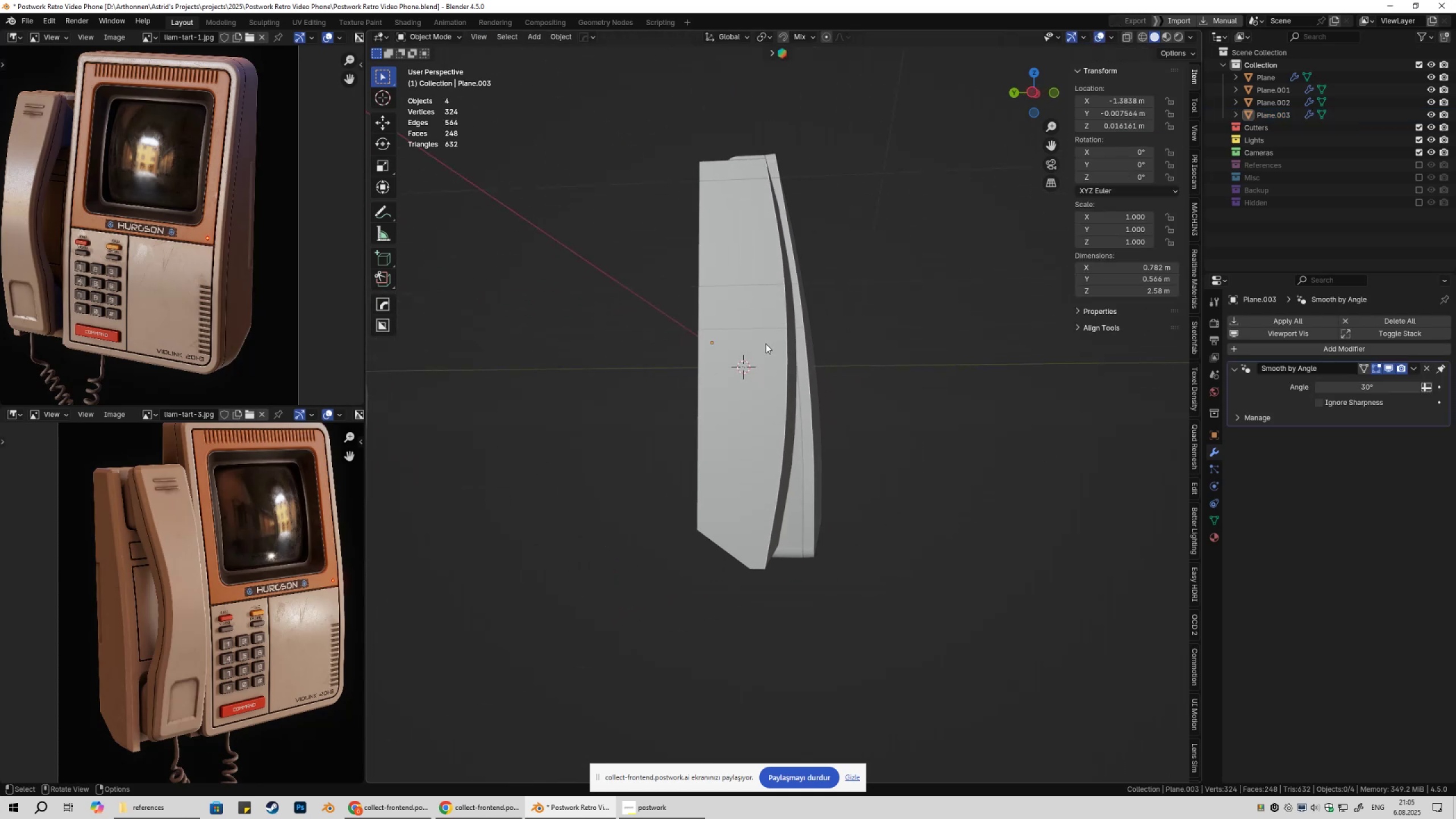 
left_click_drag(start_coordinate=[766, 344], to_coordinate=[764, 348])
 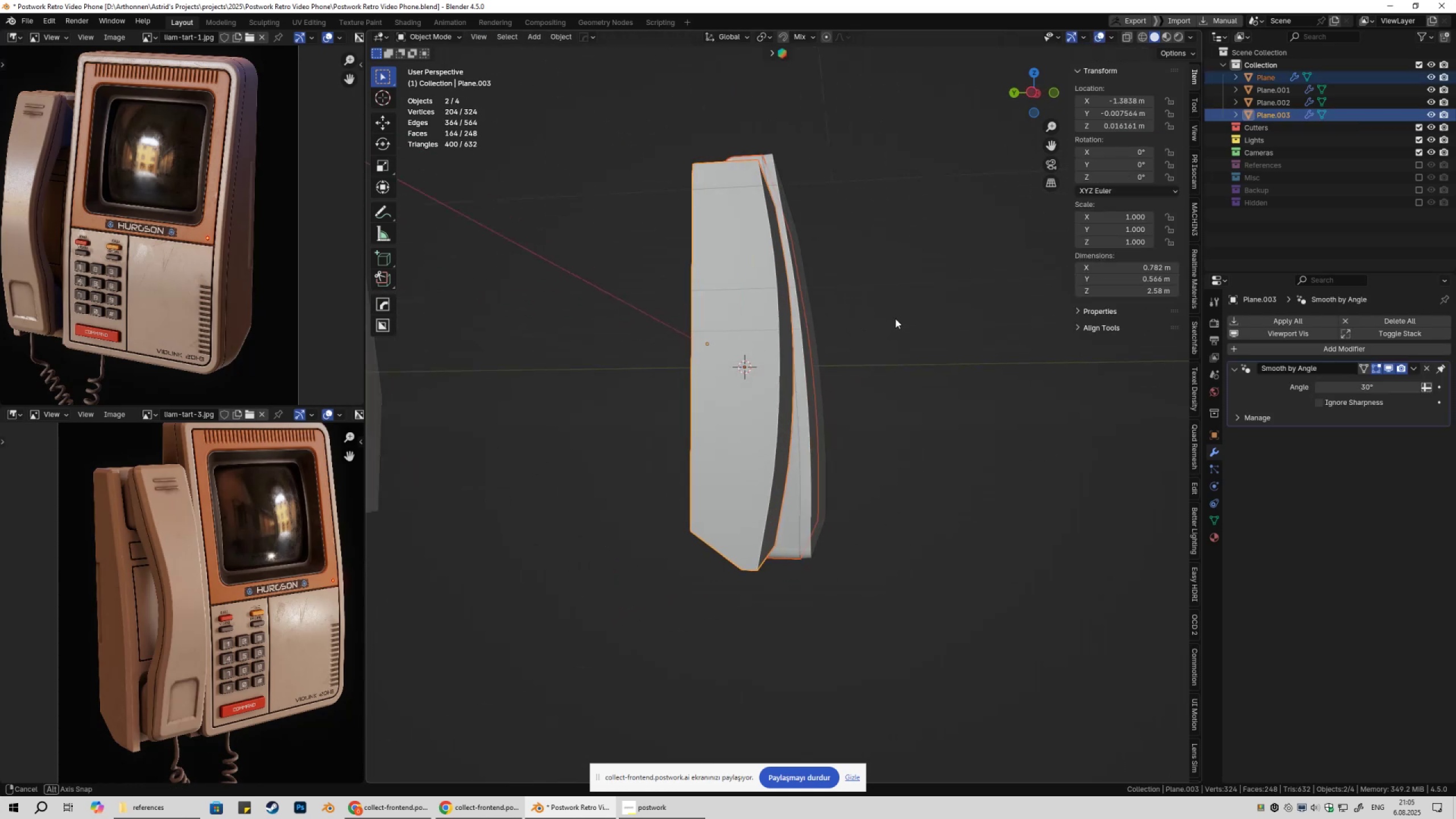 
key(Tab)
type(3)
key(Tab)
key(Tab)
type(391z)
key(Tab)
 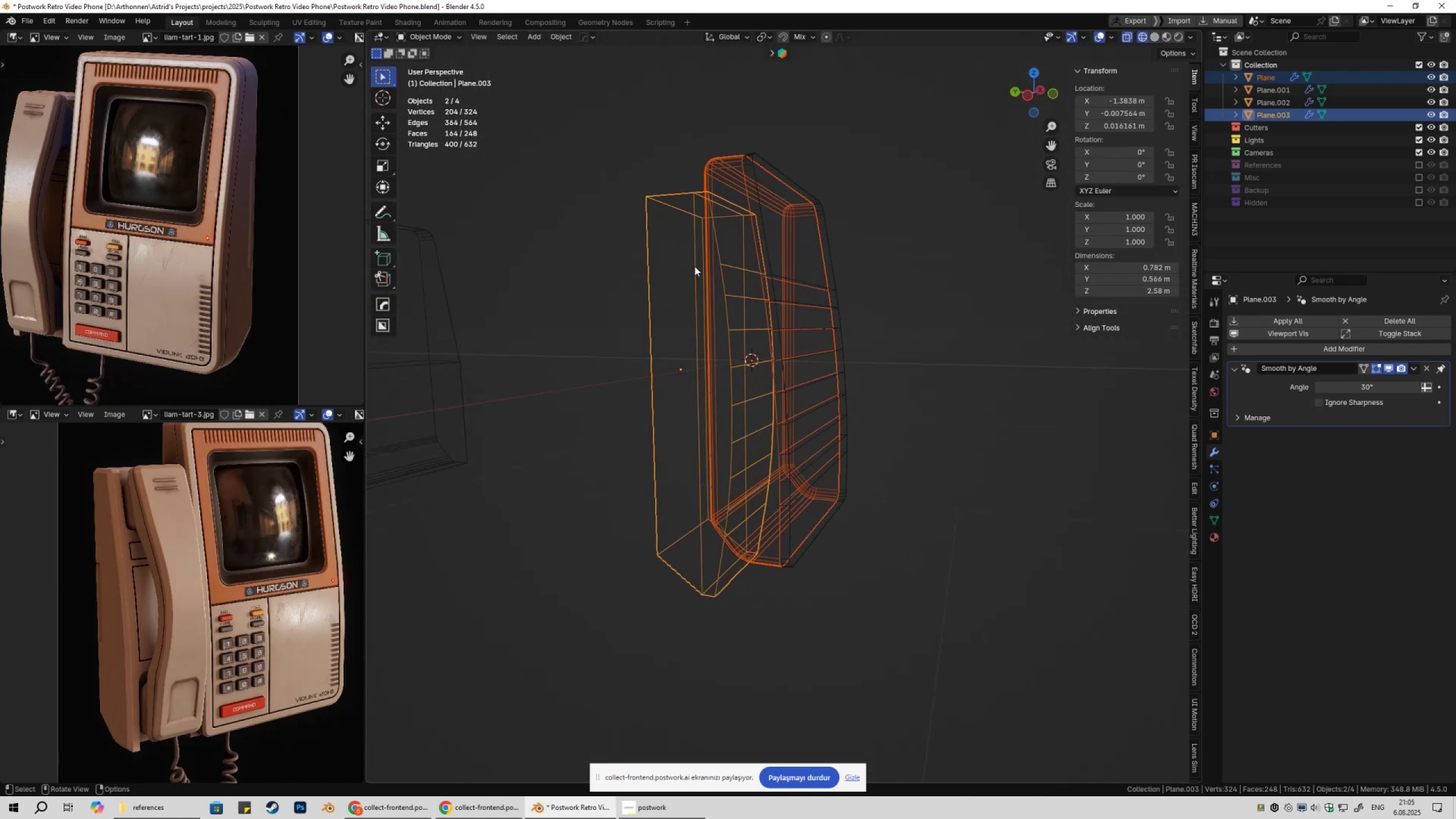 
left_click_drag(start_coordinate=[760, 202], to_coordinate=[857, 637])
 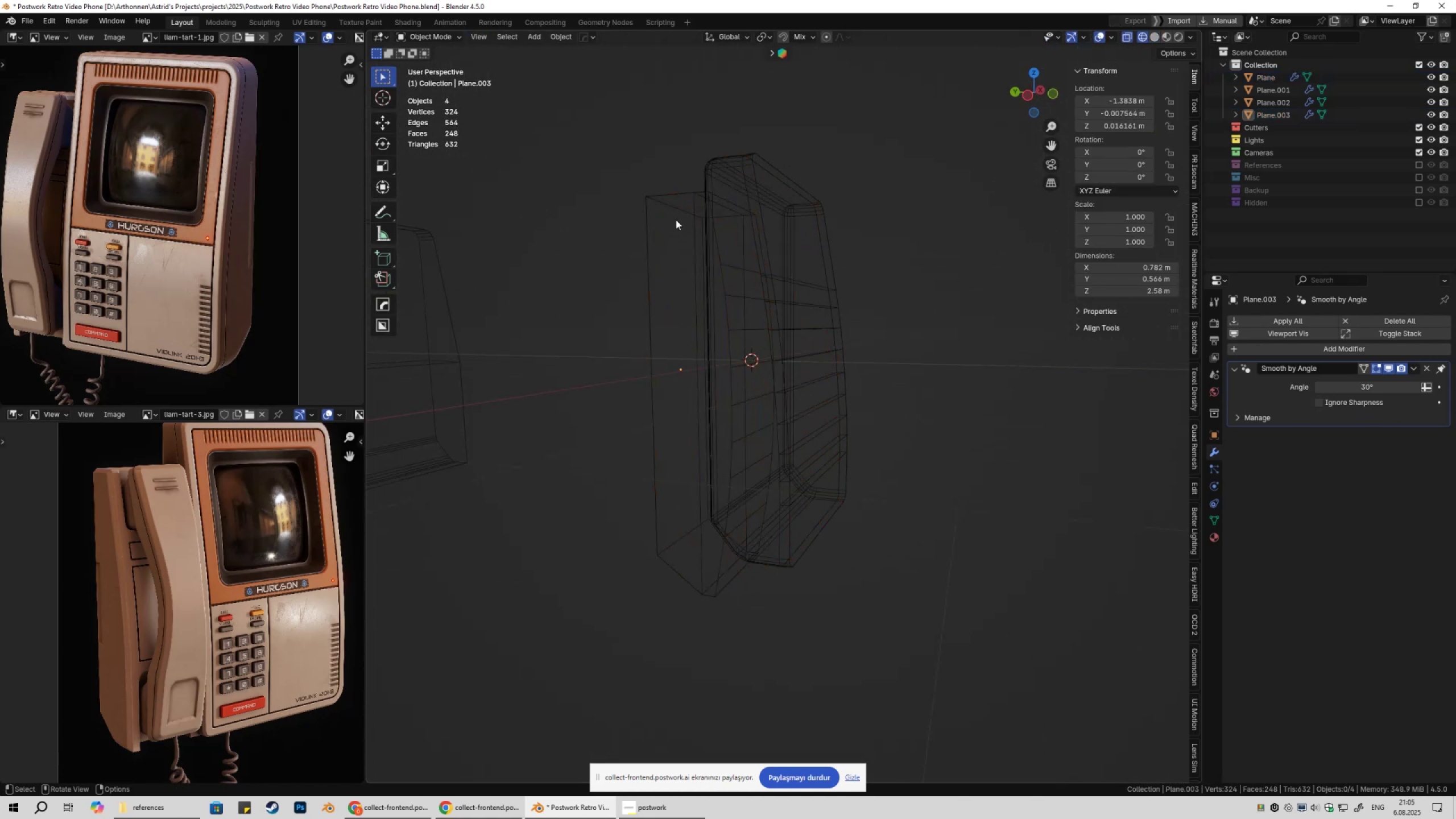 
left_click([676, 196])
 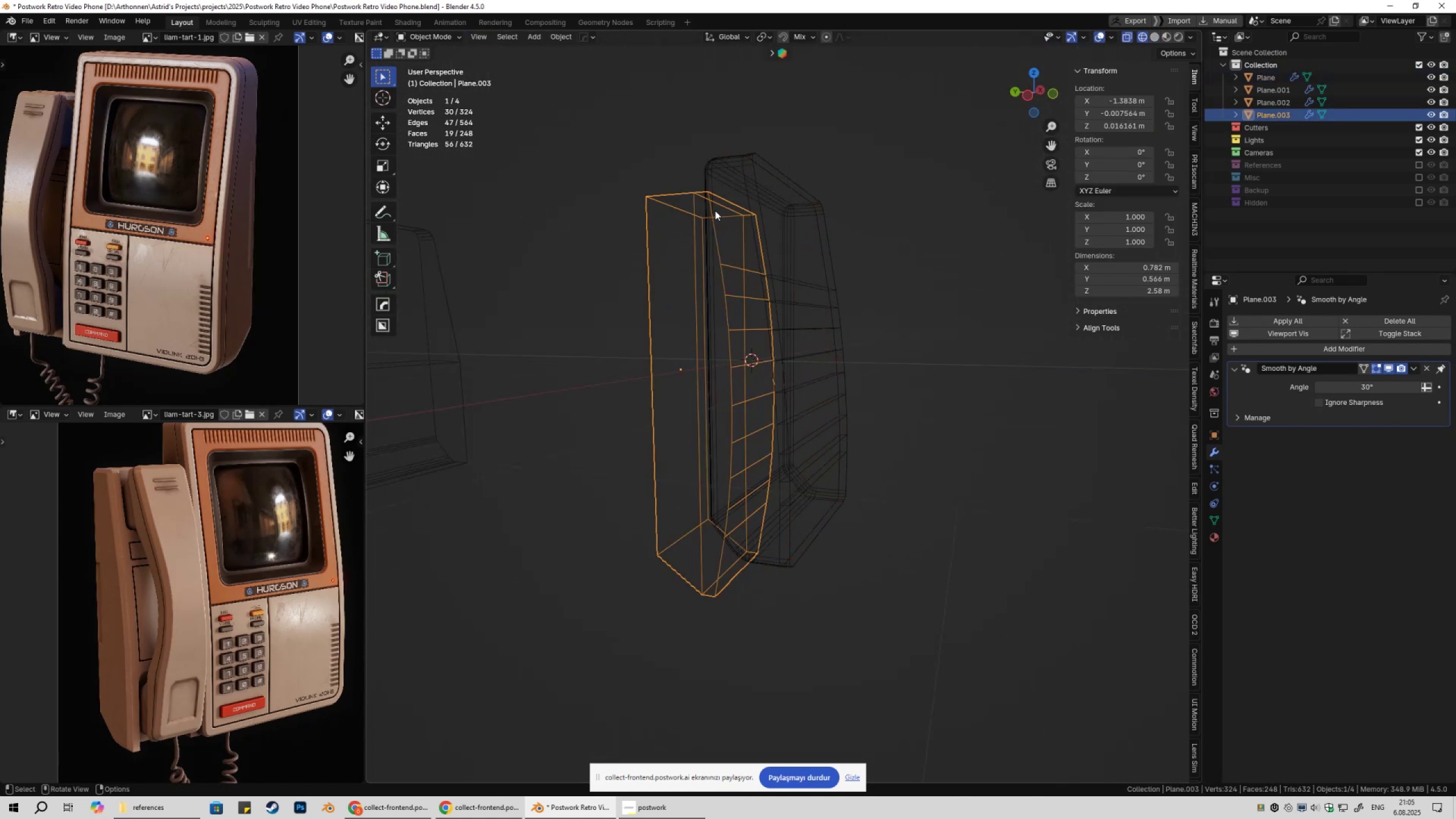 
type(39)
key(Tab)
type(1zgy)
 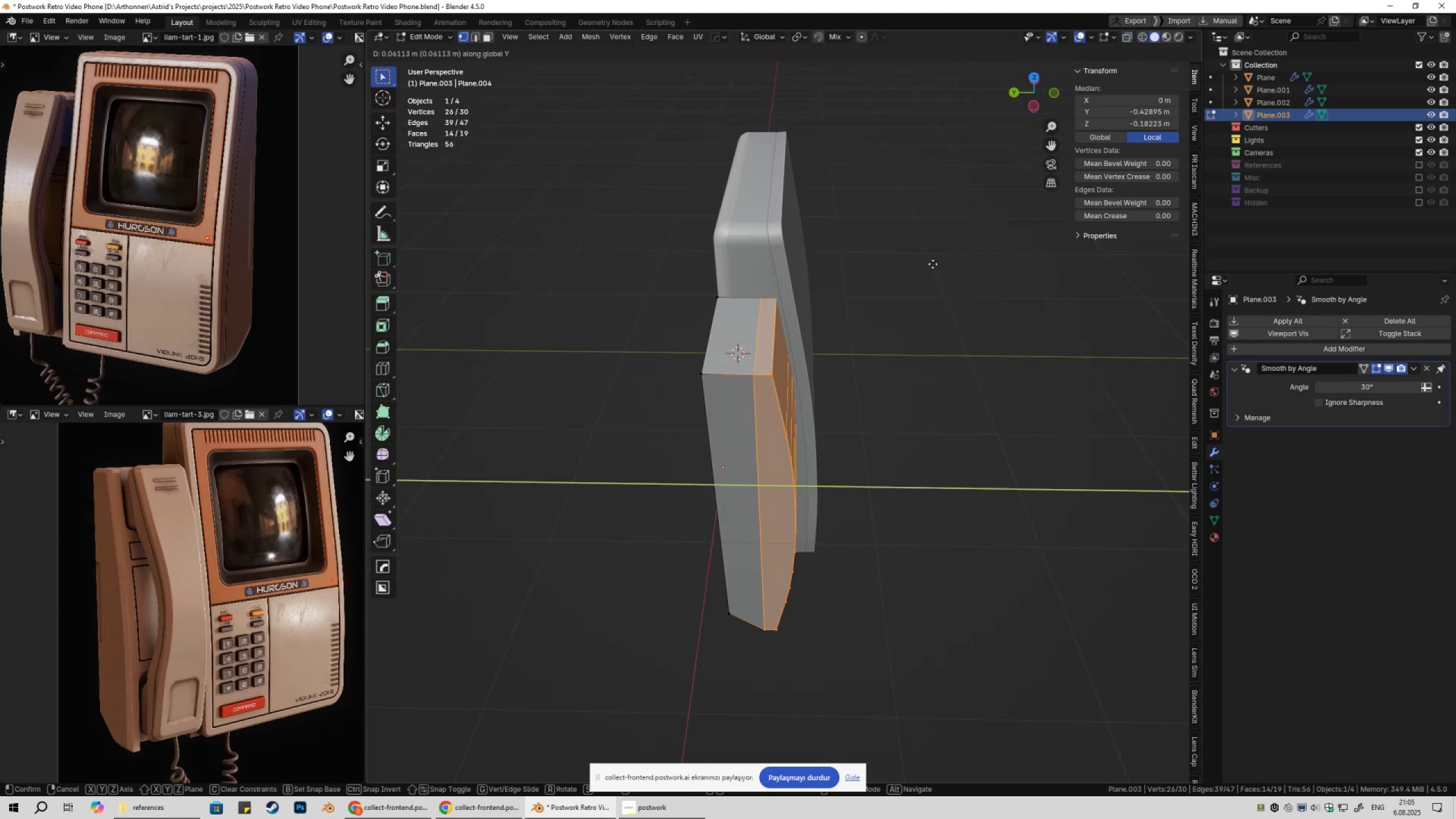 
left_click_drag(start_coordinate=[757, 215], to_coordinate=[841, 621])
 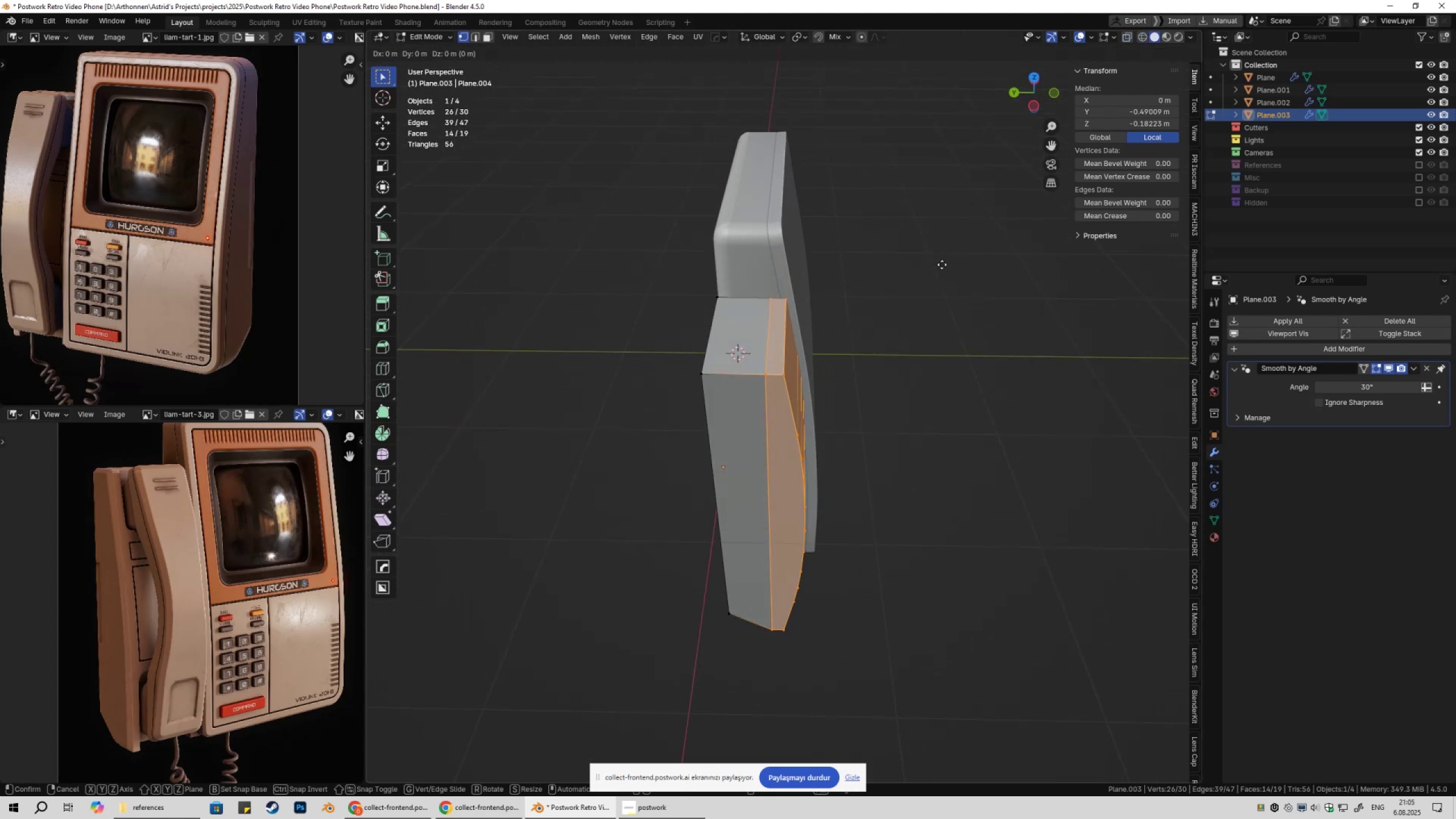 
hold_key(key=ShiftLeft, duration=1.53)
 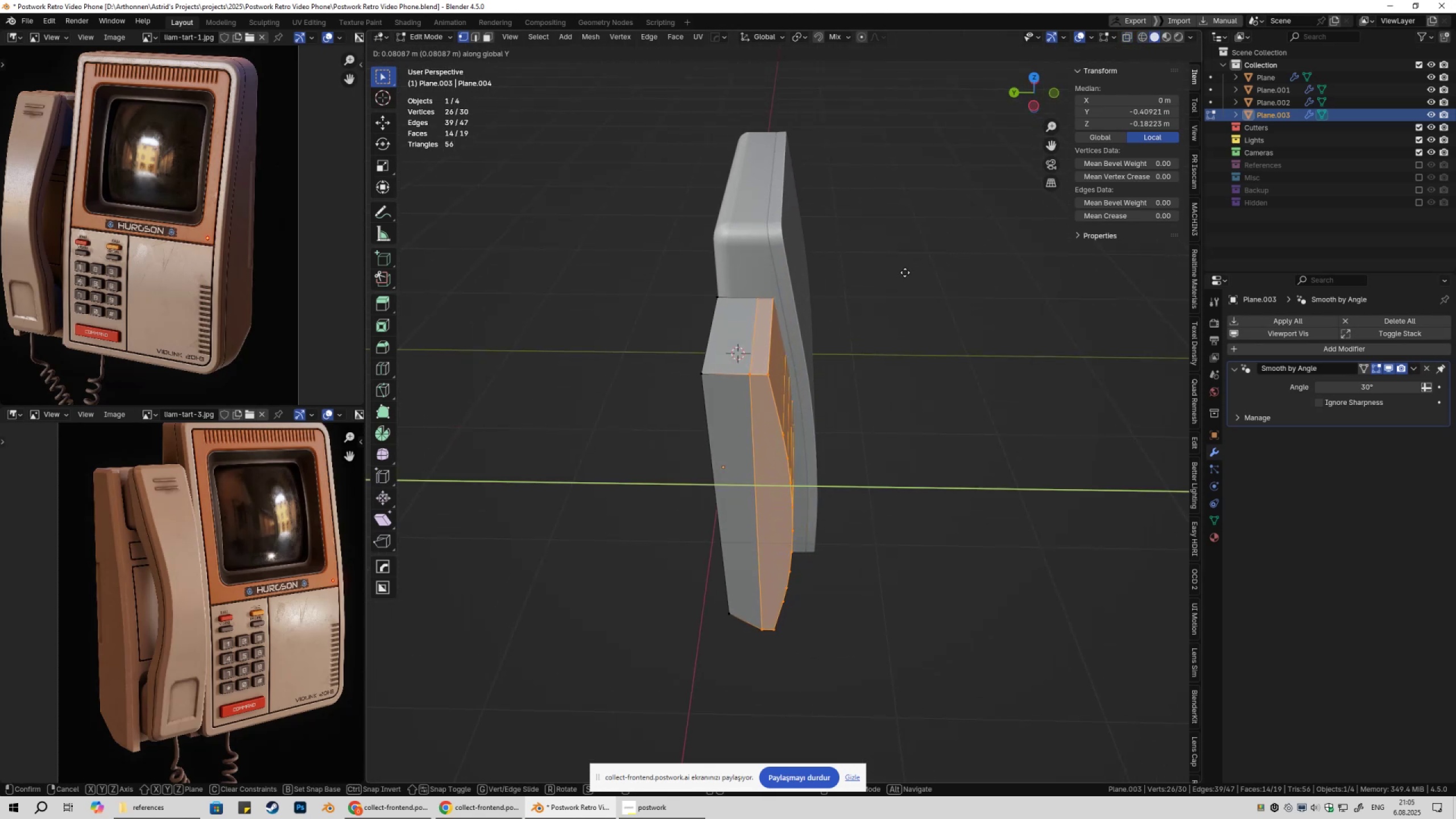 
hold_key(key=ShiftLeft, duration=1.51)
 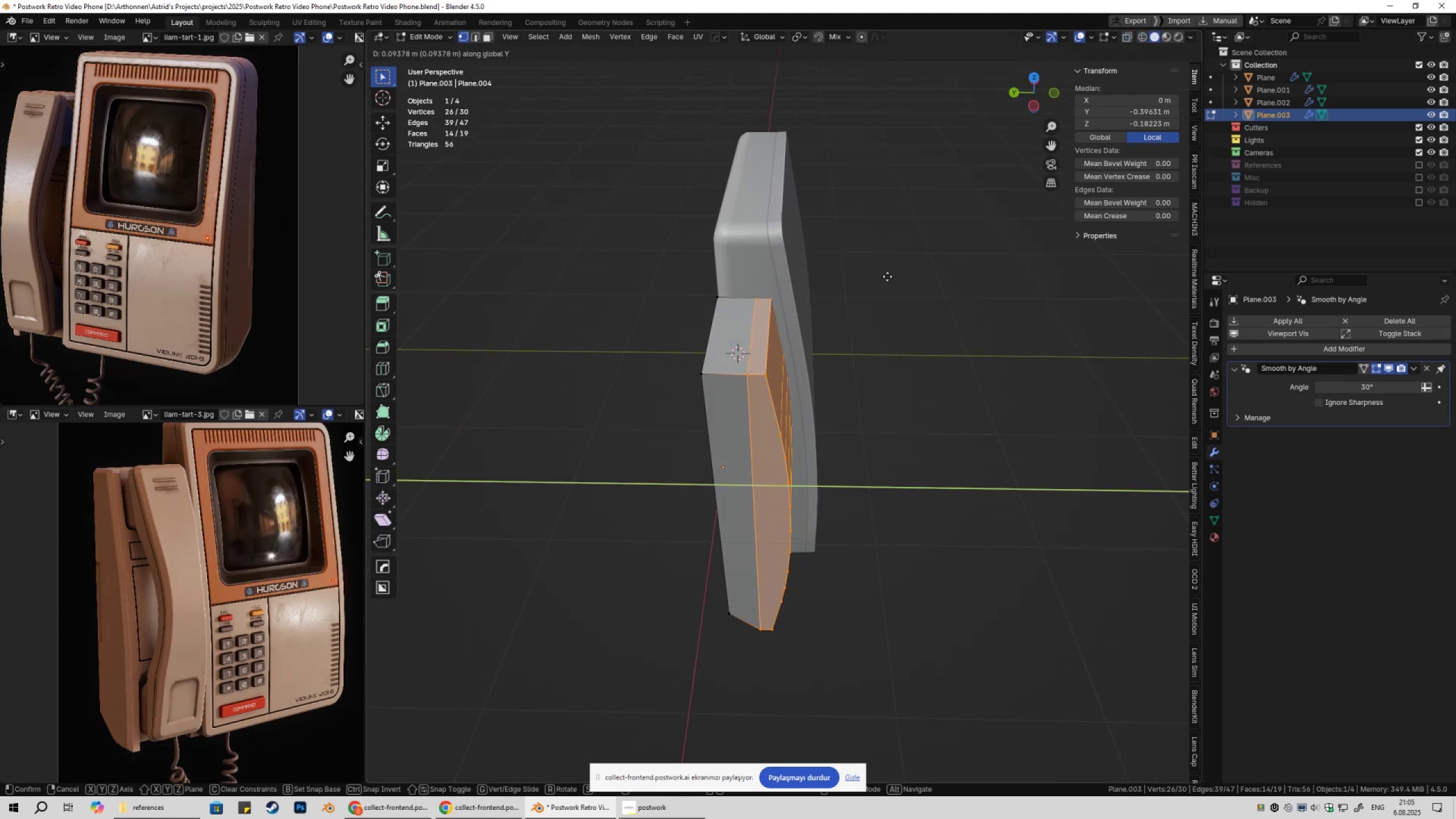 
hold_key(key=ShiftLeft, duration=1.52)
 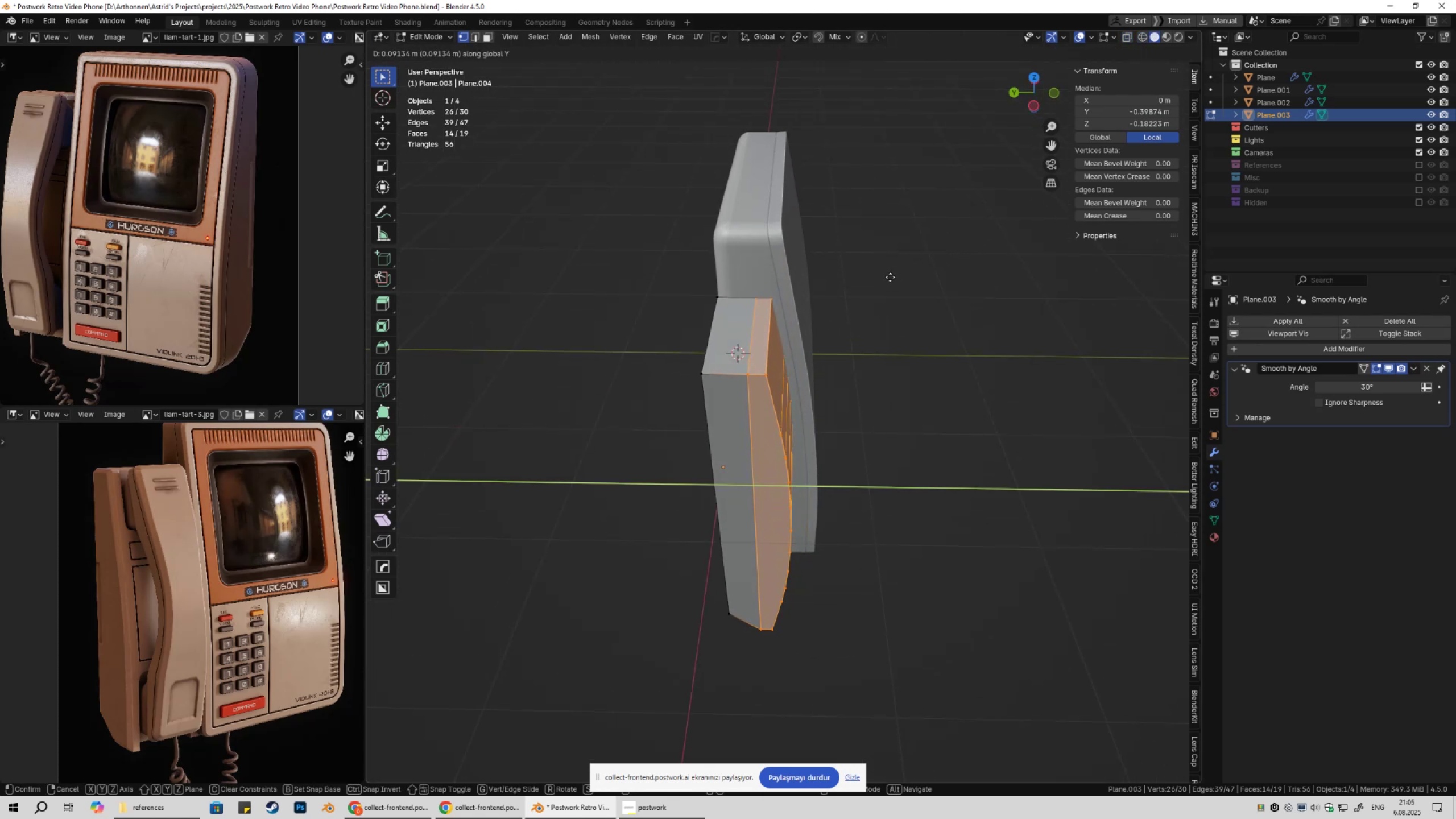 
hold_key(key=ShiftLeft, duration=1.38)
left_click([890, 277])
 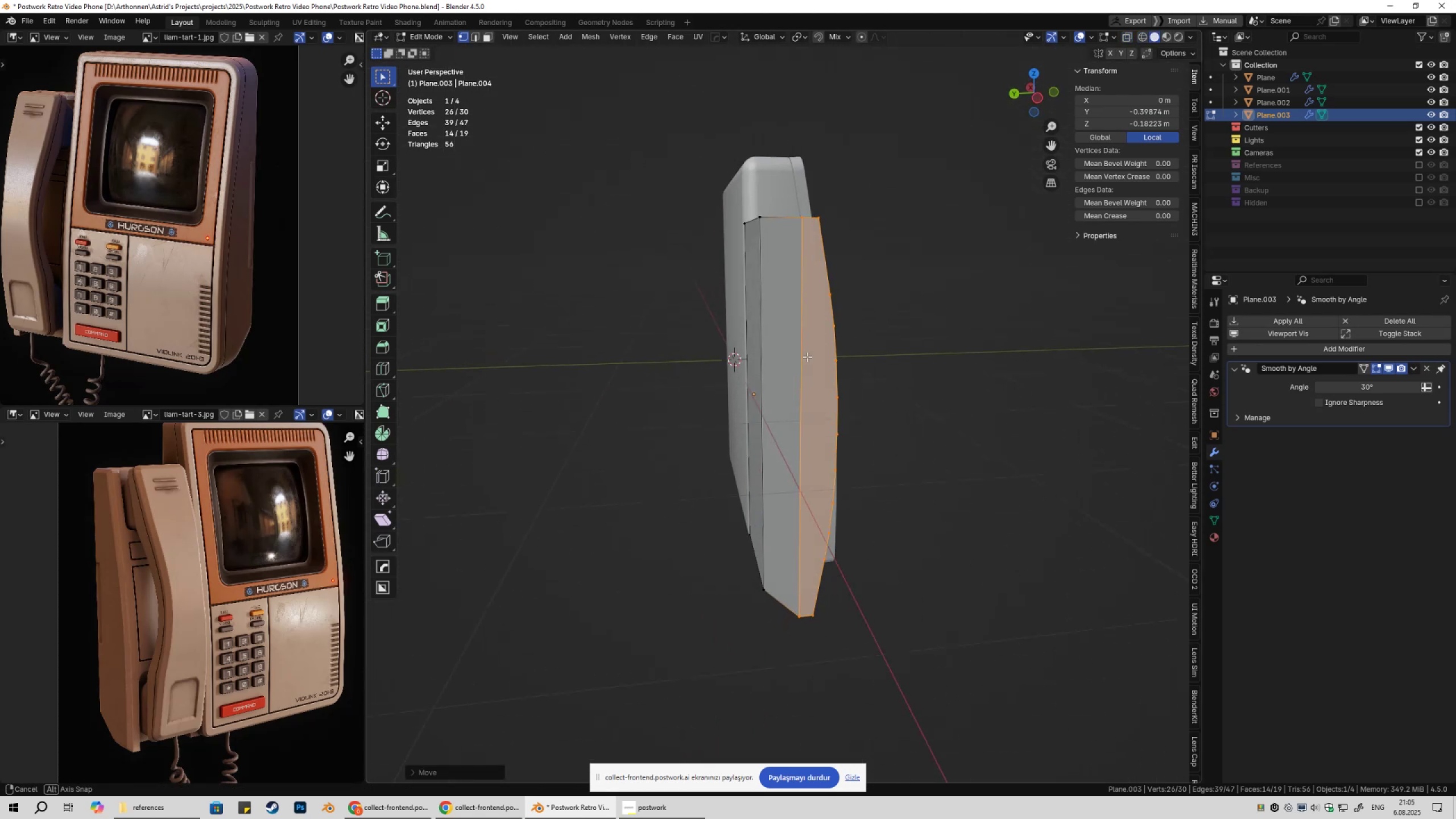 
key(2)
 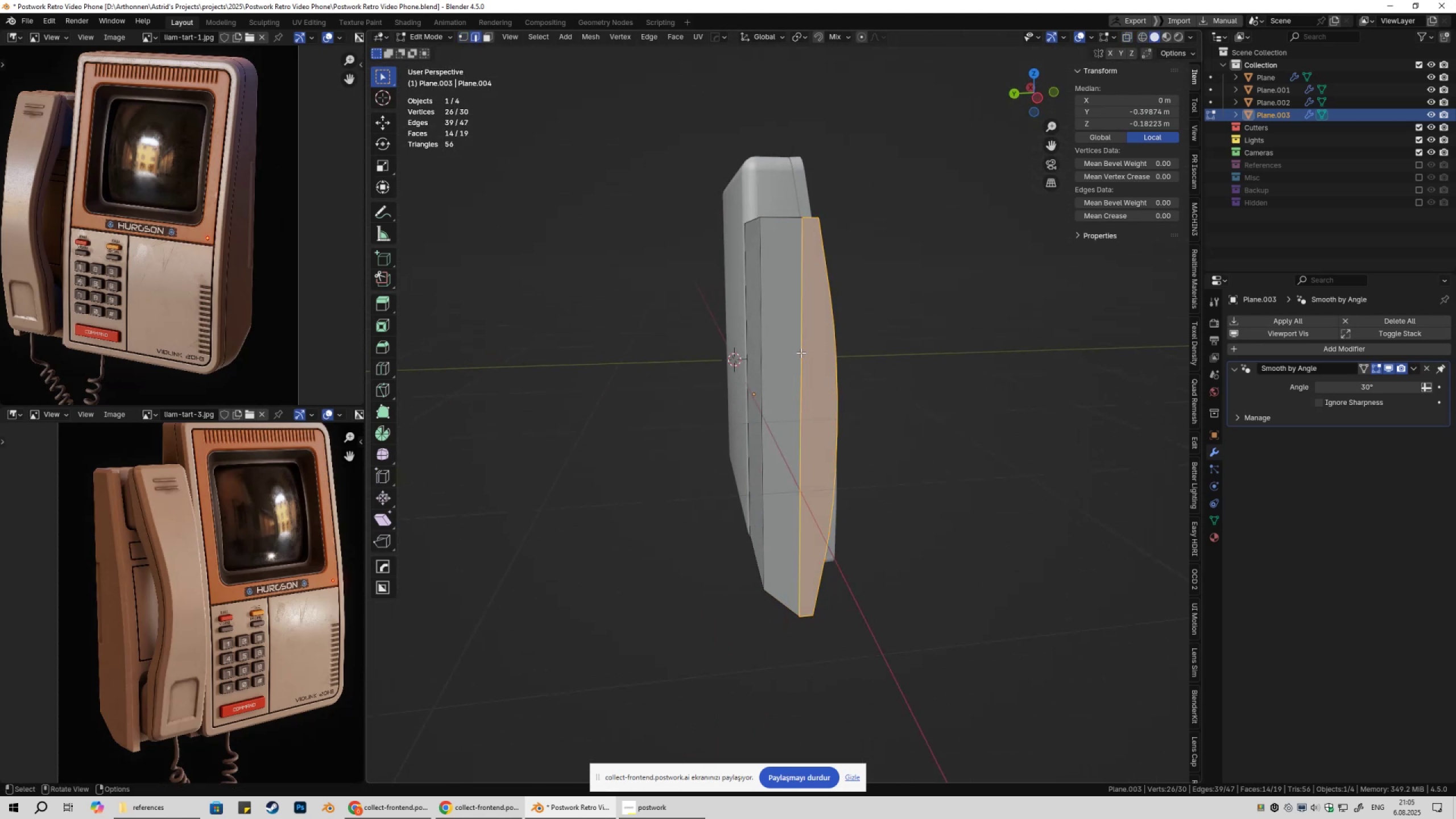 
left_click([801, 353])
 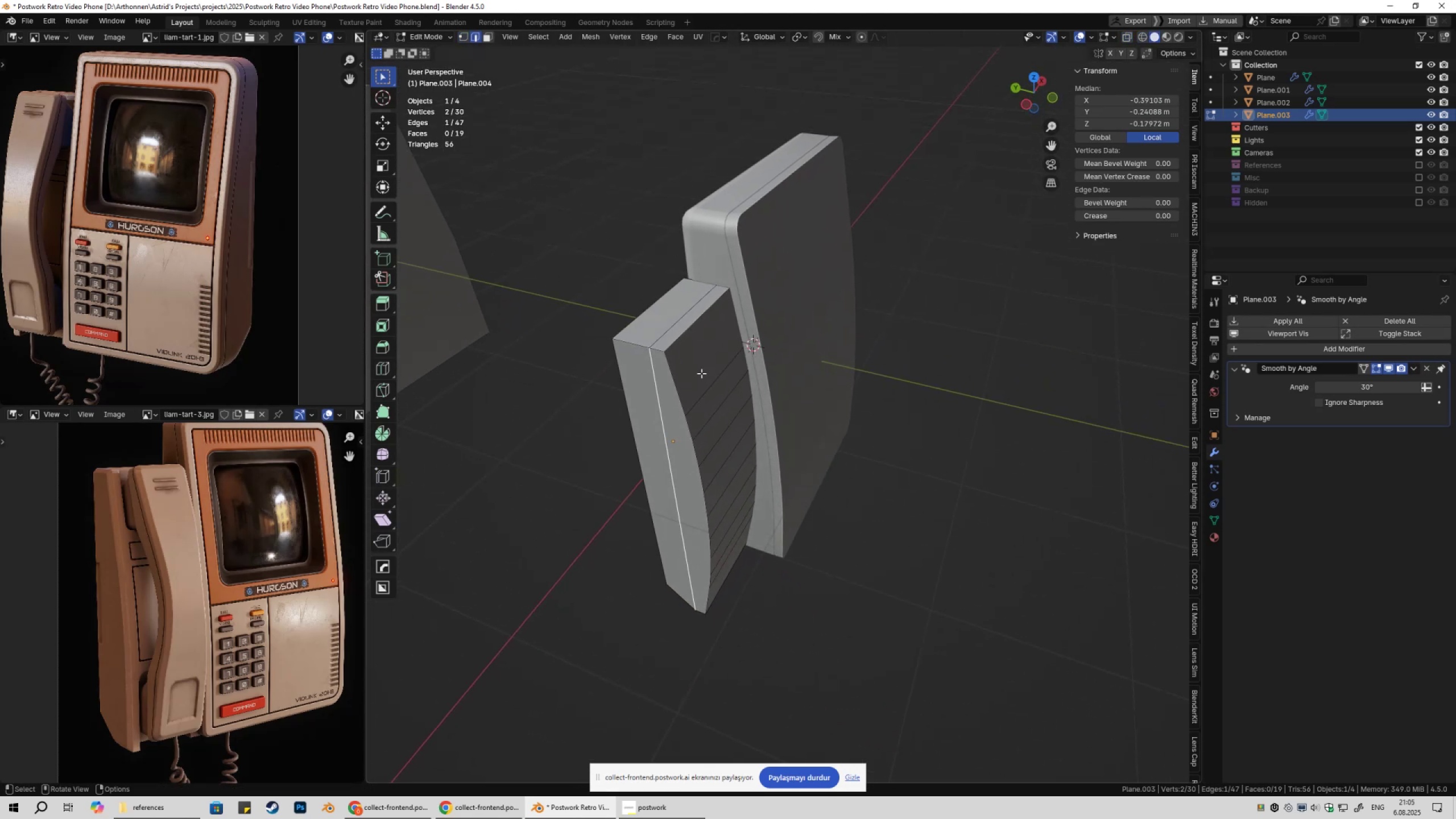 
key(Control+ControlLeft)
 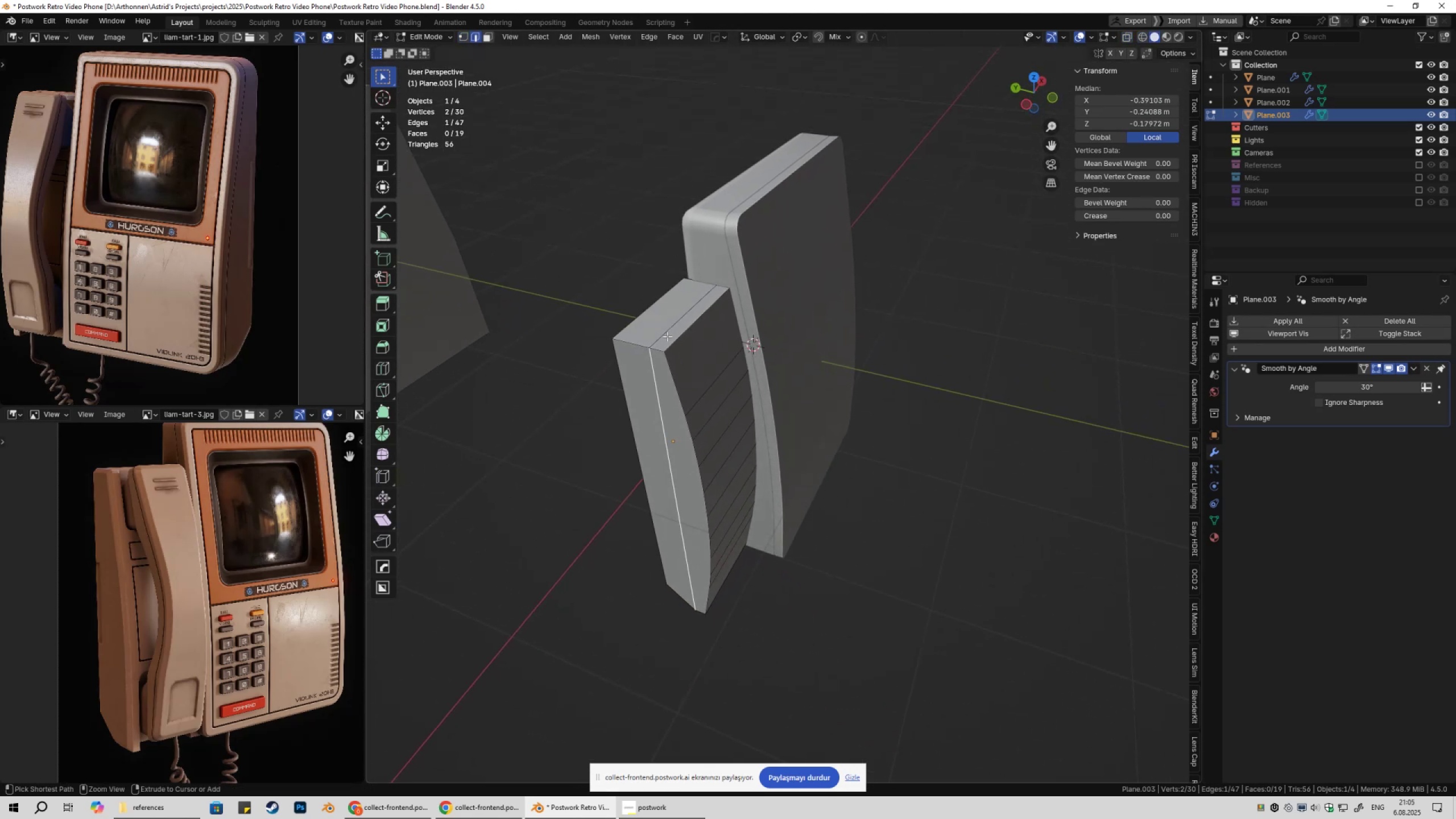 
key(Control+X)
 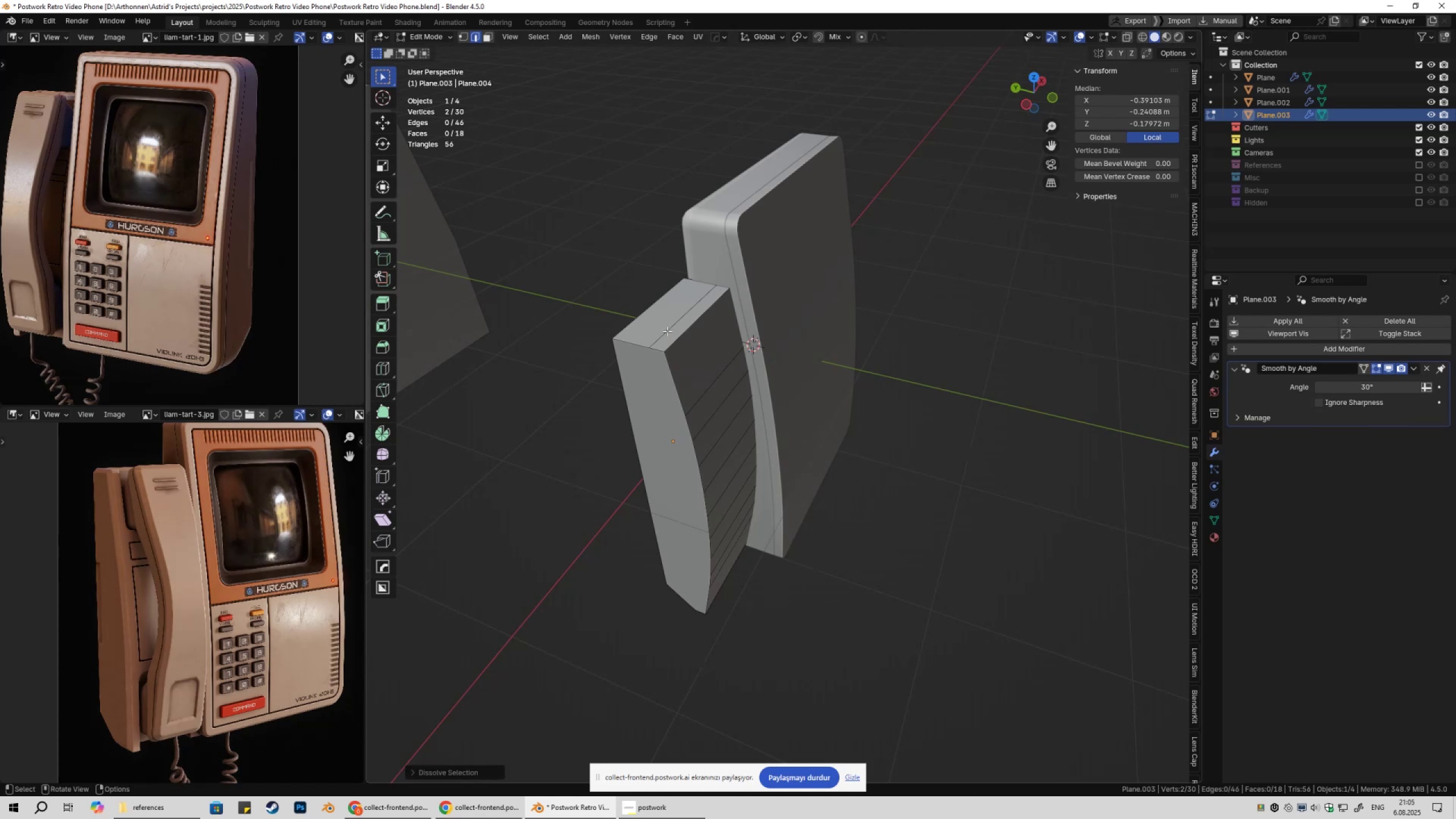 
left_click([667, 331])
 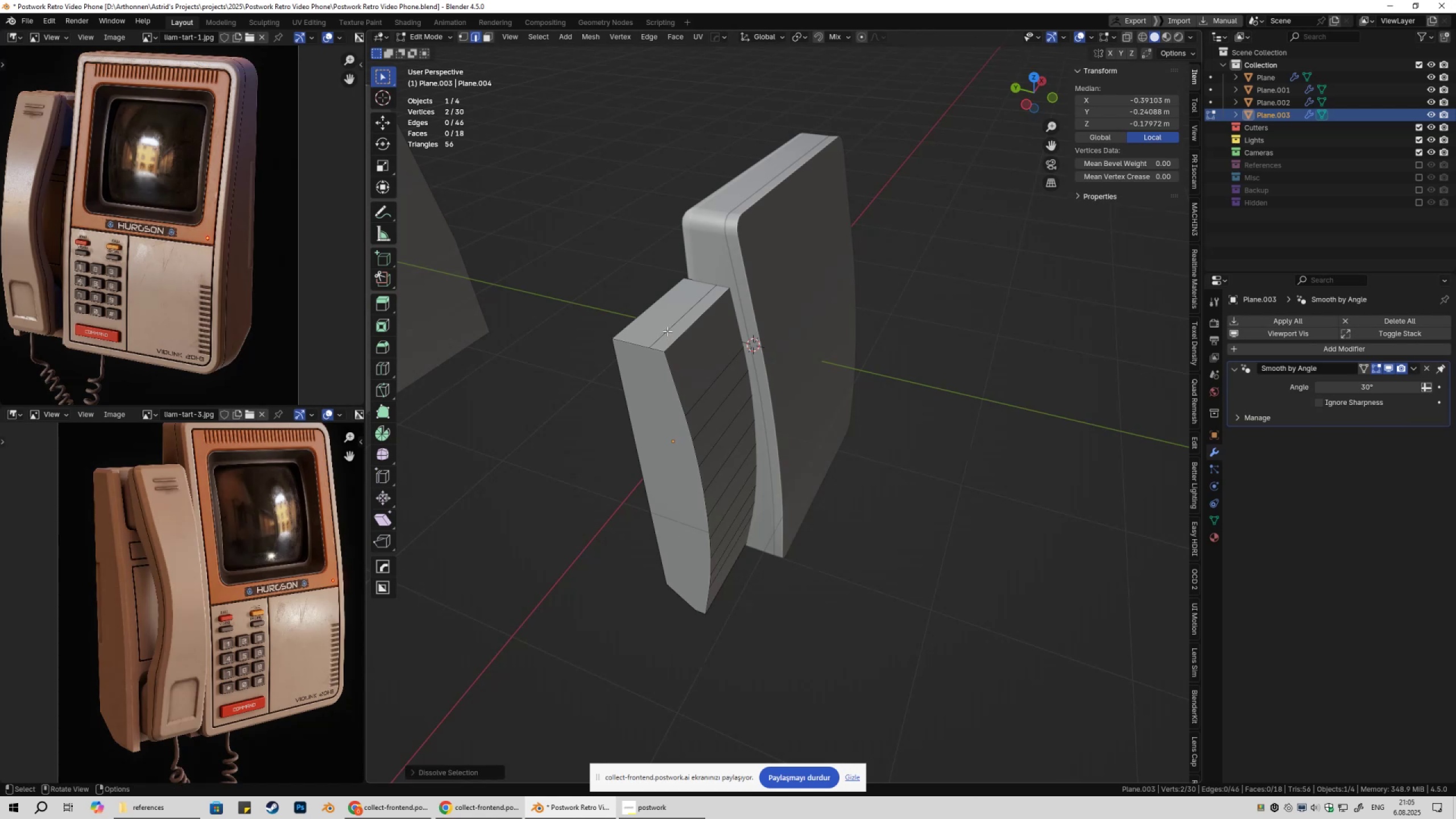 
key(Control+ControlLeft)
 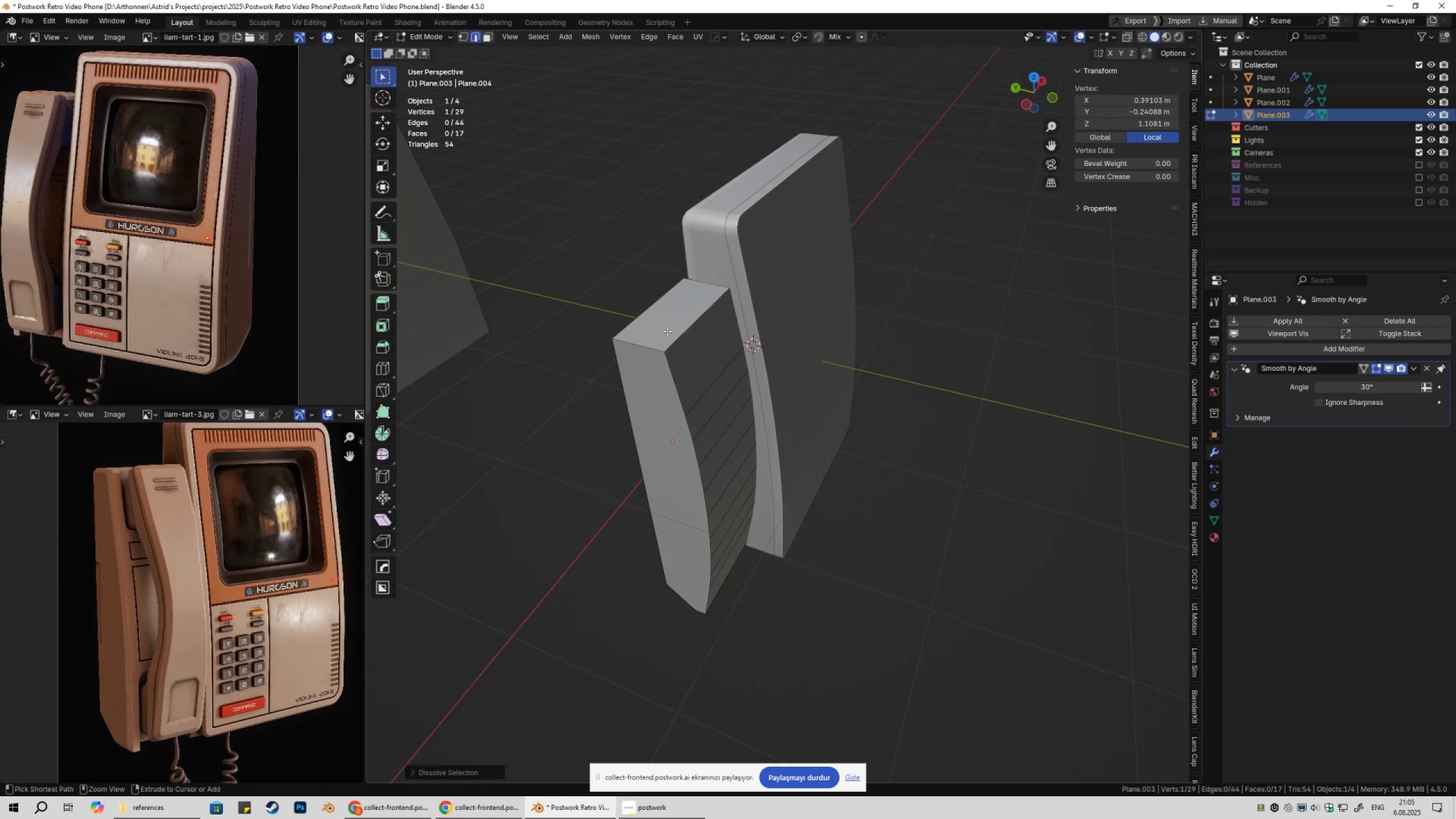 
key(Control+X)
 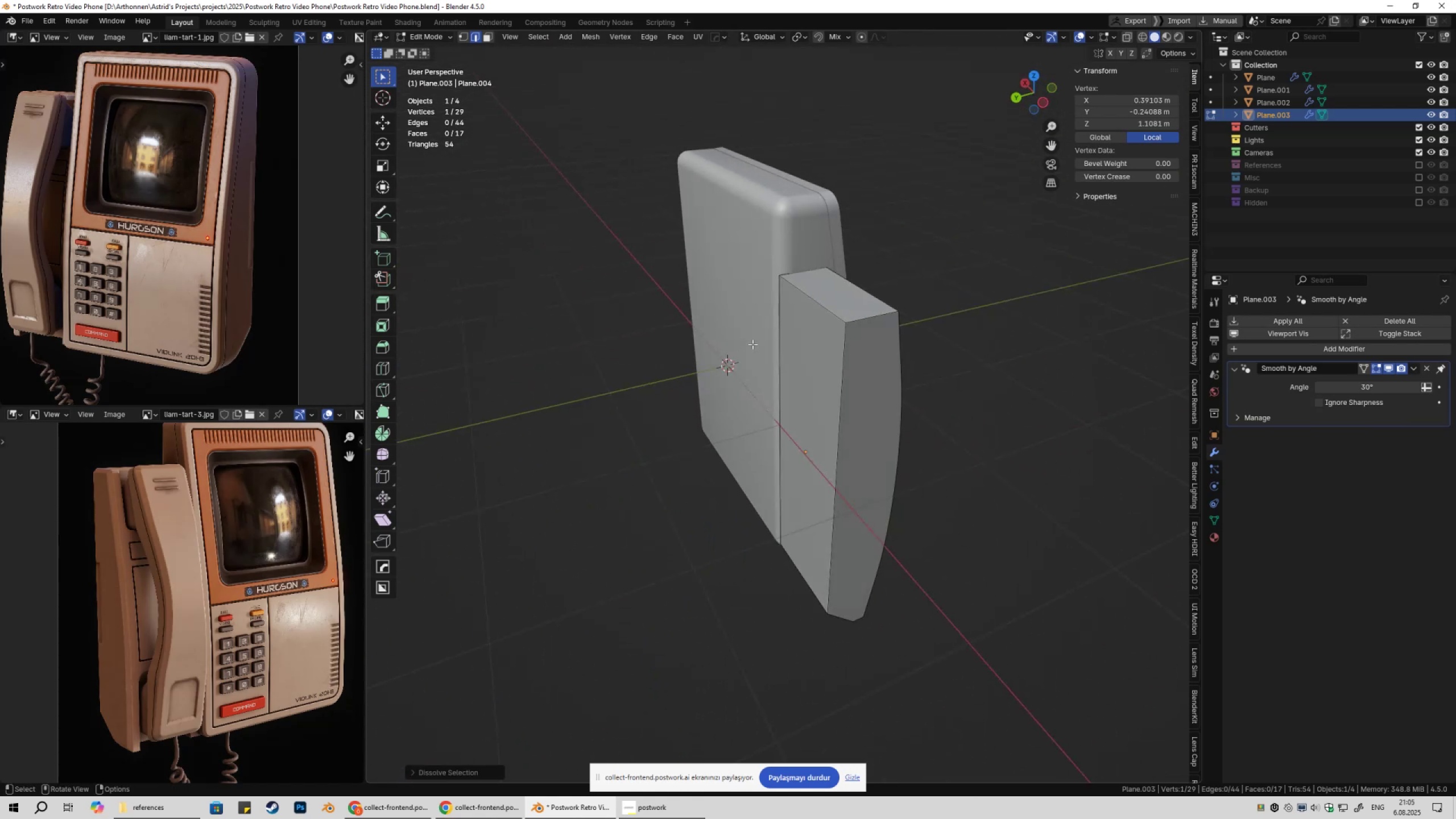 
key(NumpadDivide)
 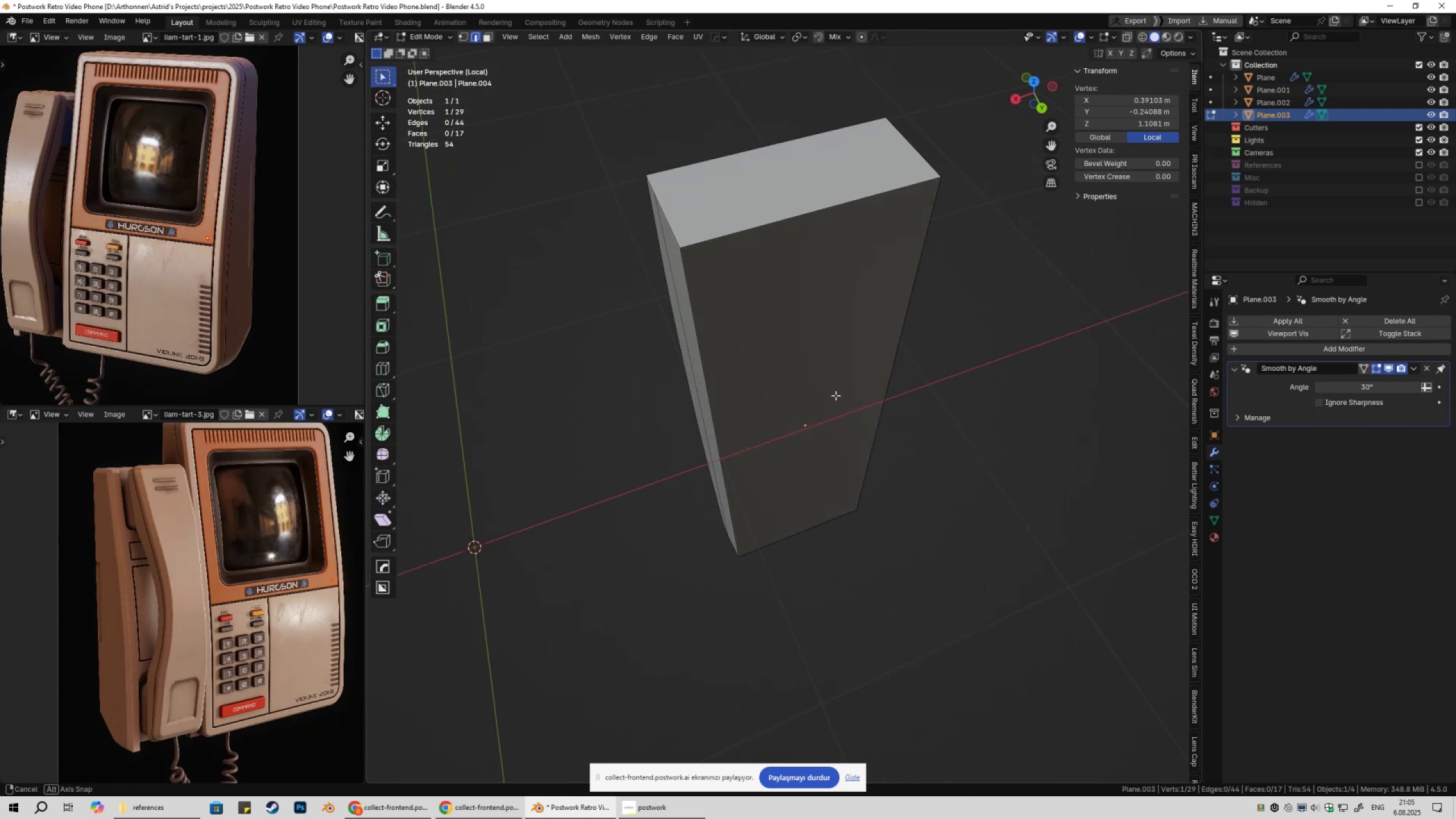 
key(Control+ControlLeft)
 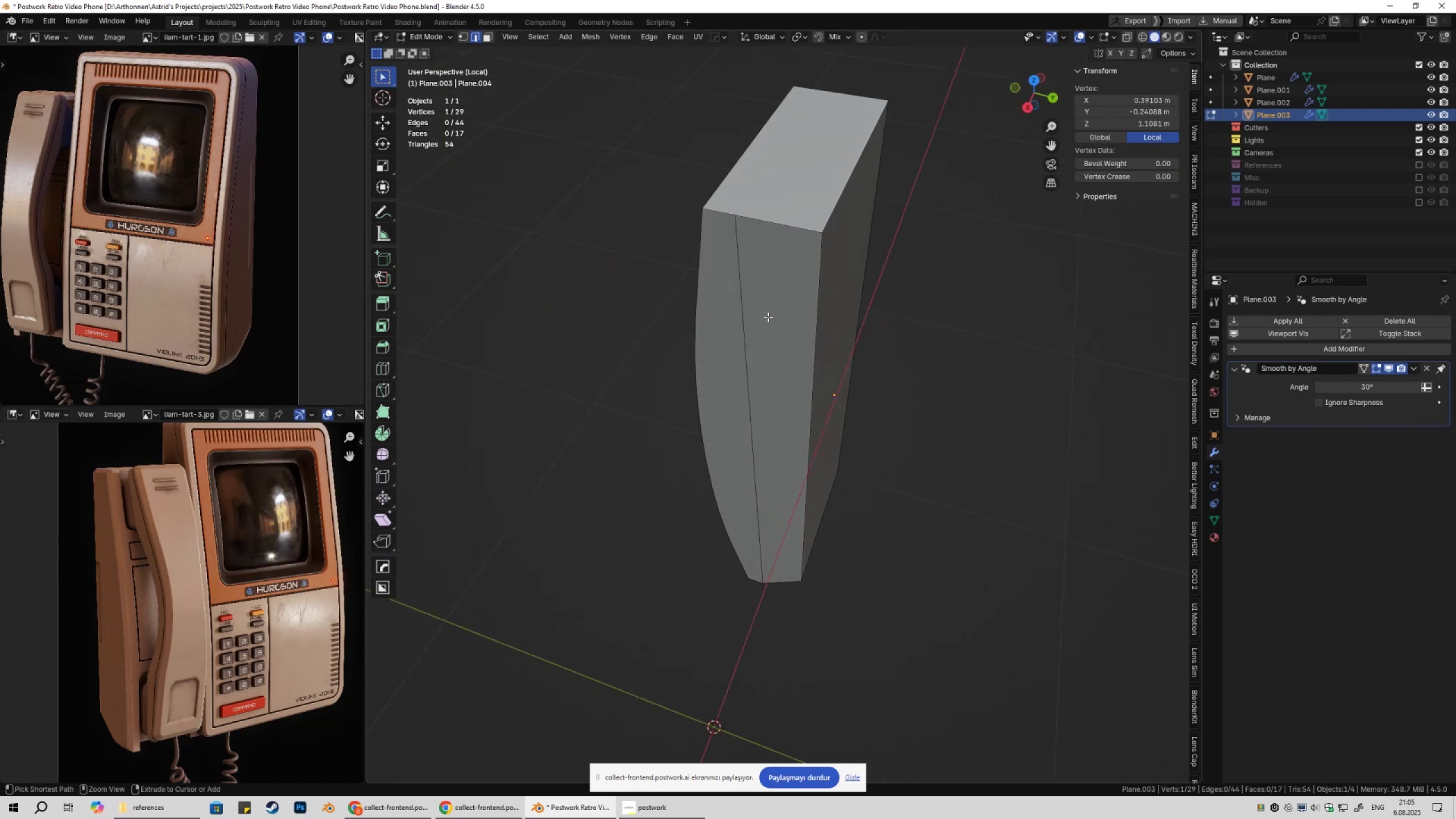 
key(Control+X)
 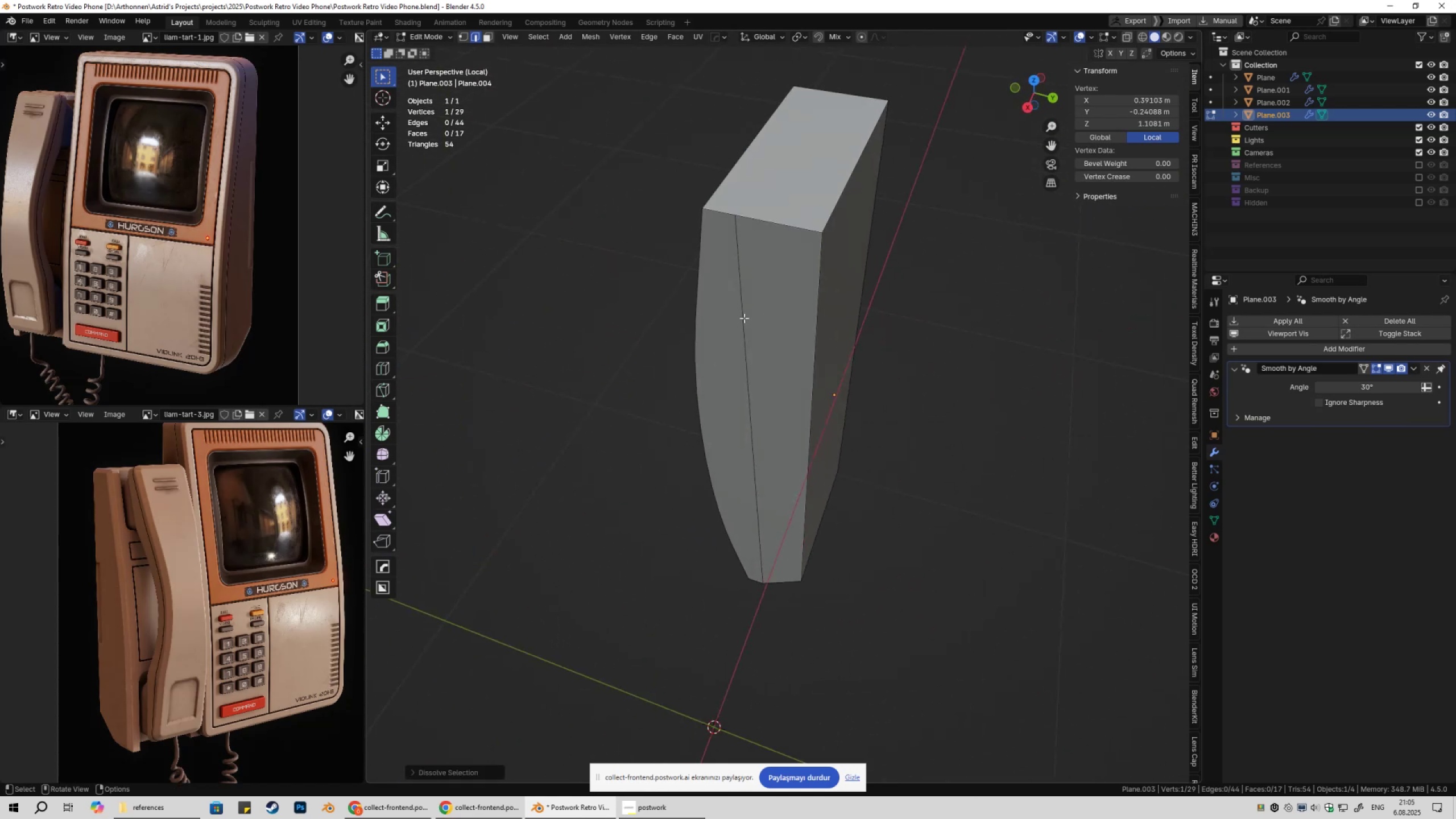 
left_click([744, 318])
 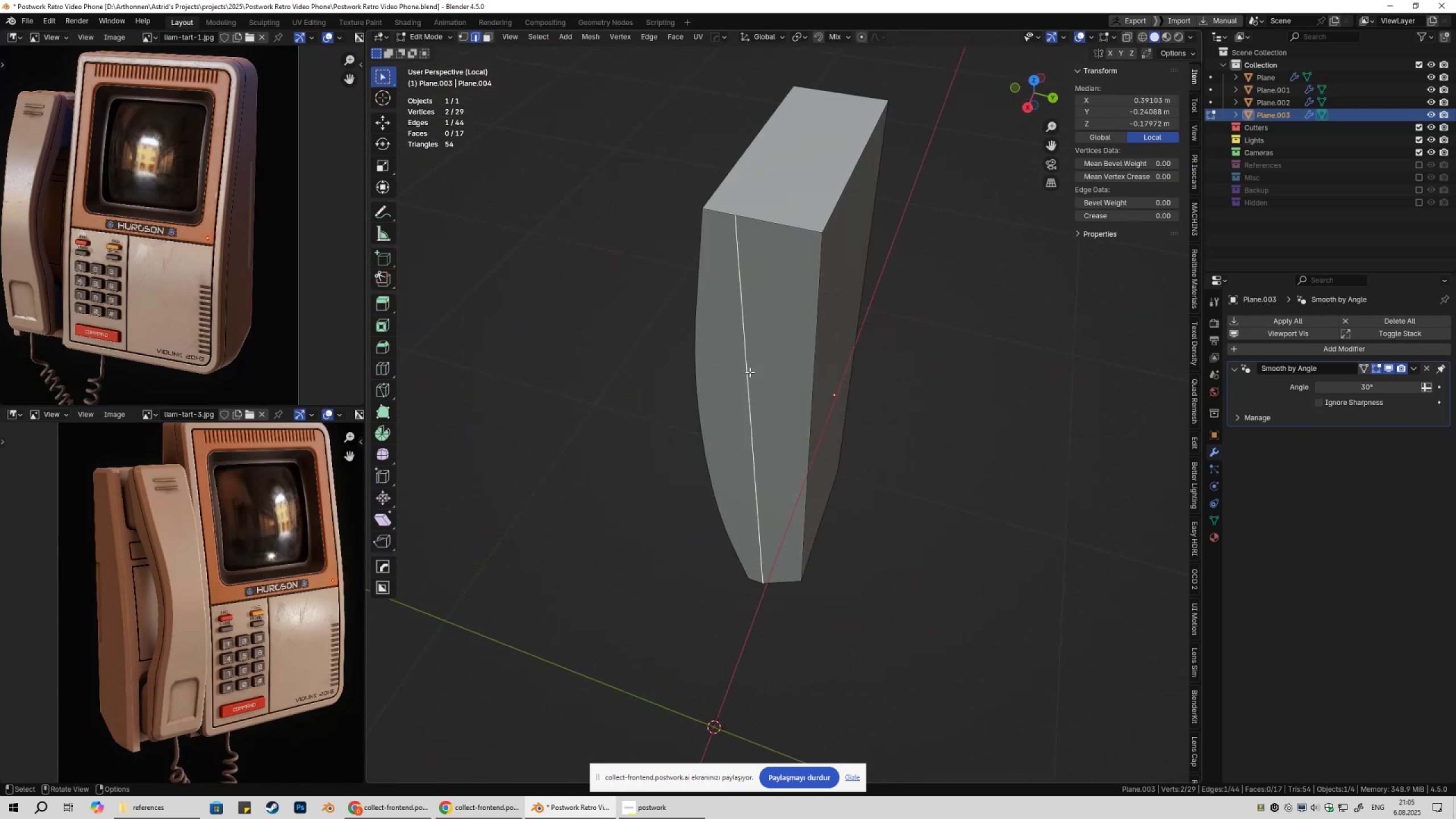 
key(Control+ControlLeft)
 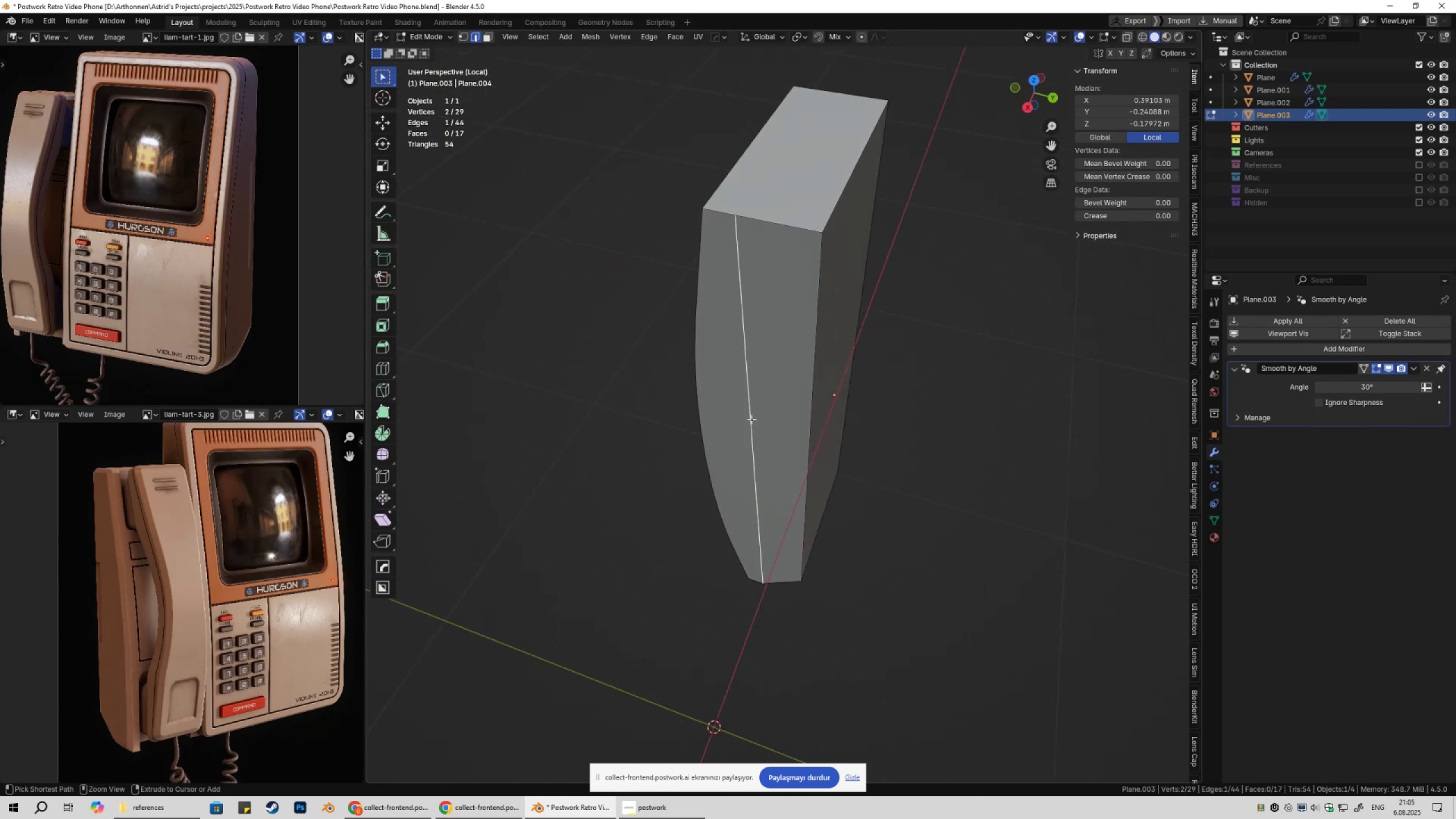 
key(Control+X)
 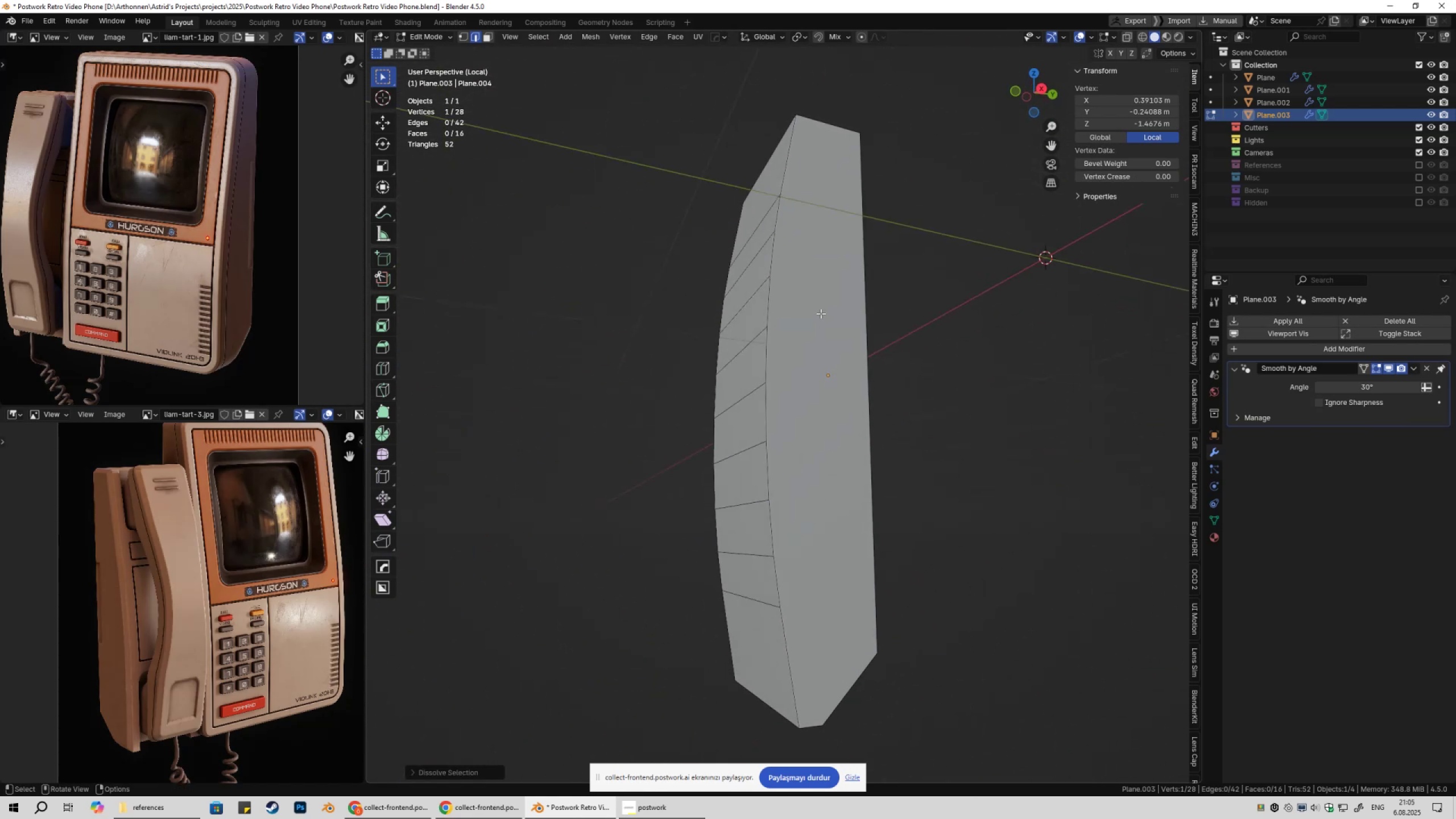 
key(Tab)
 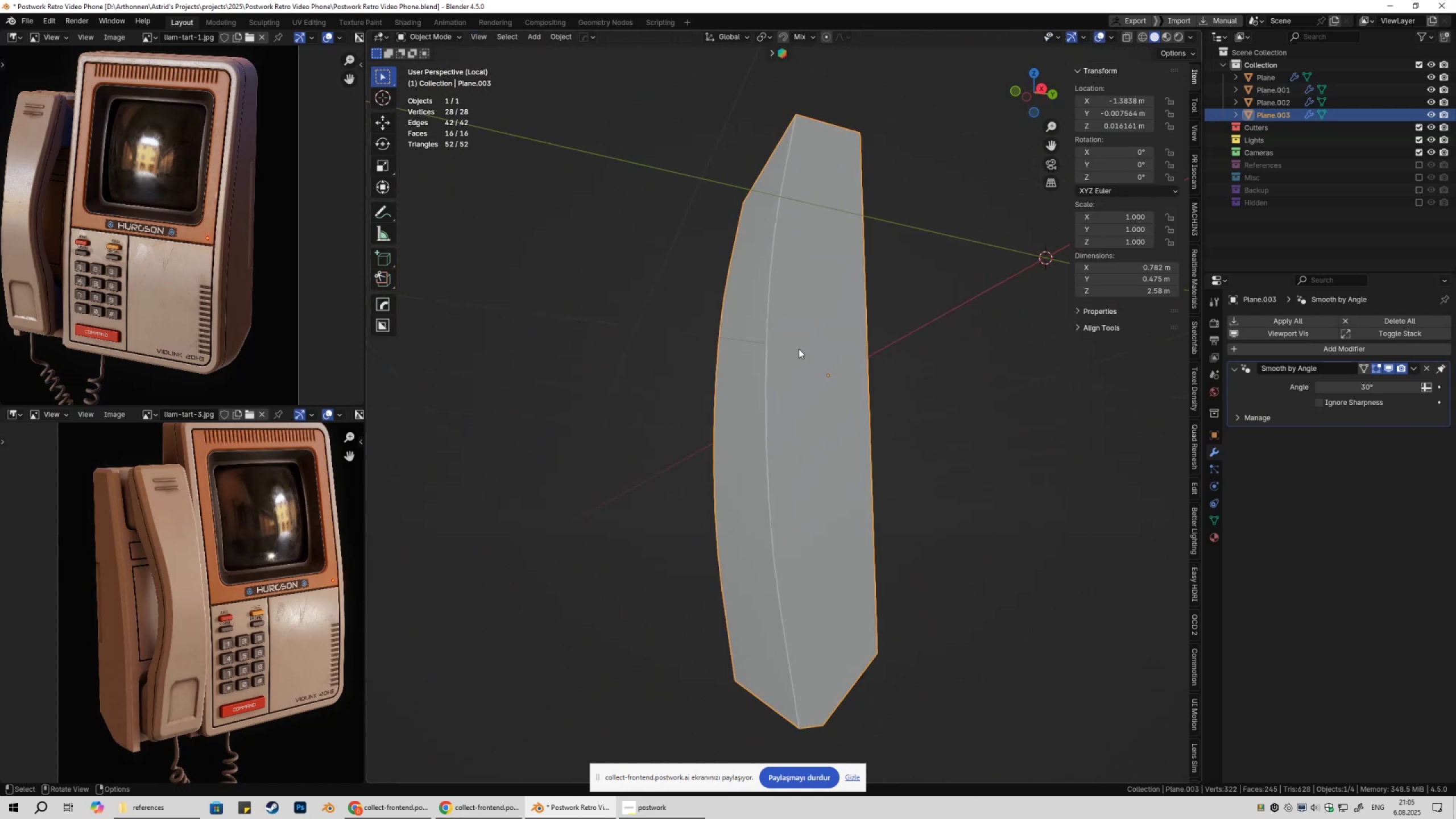 
scroll: coordinate [797, 381], scroll_direction: down, amount: 3.0
 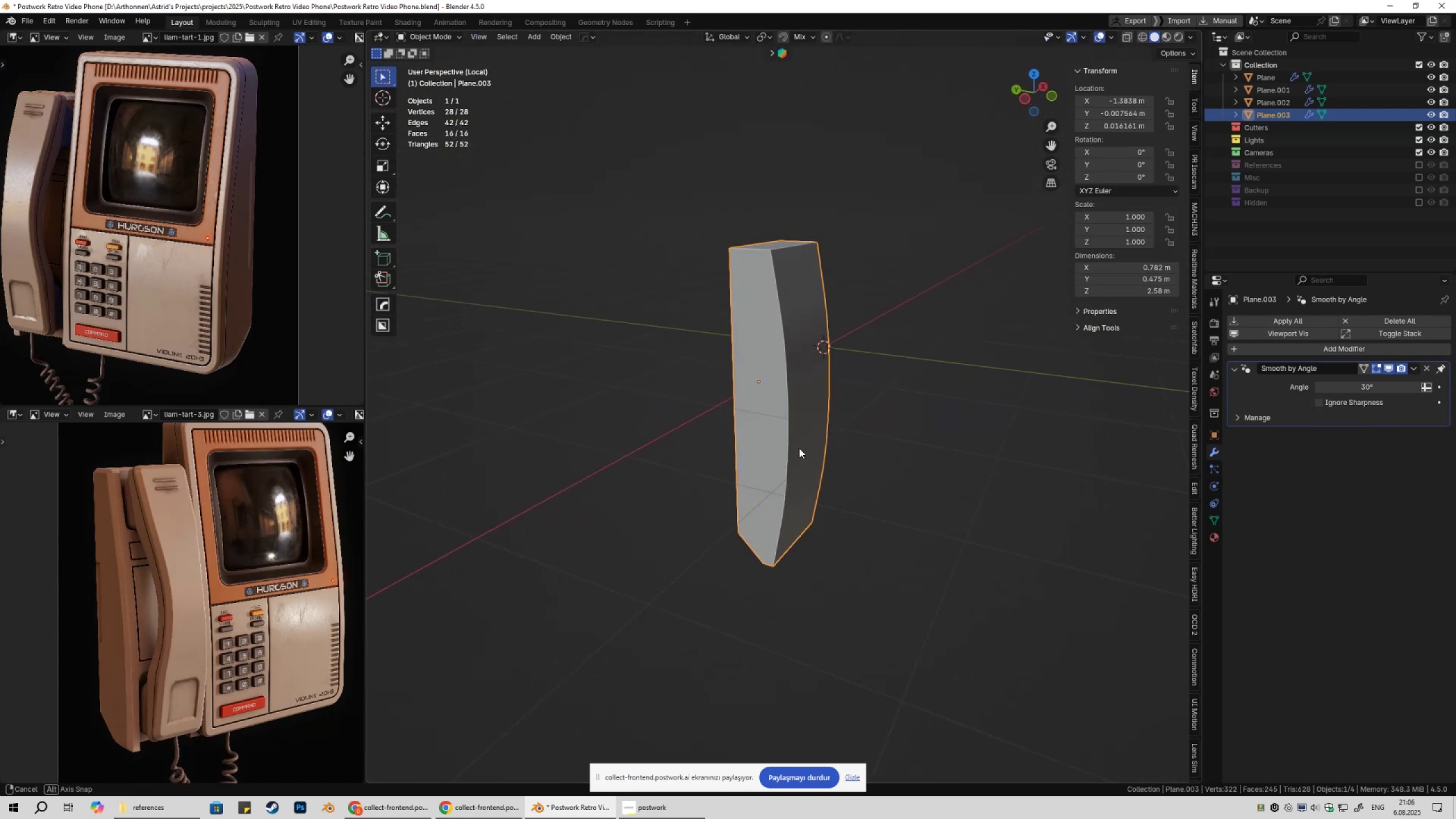 
wait(10.03)
 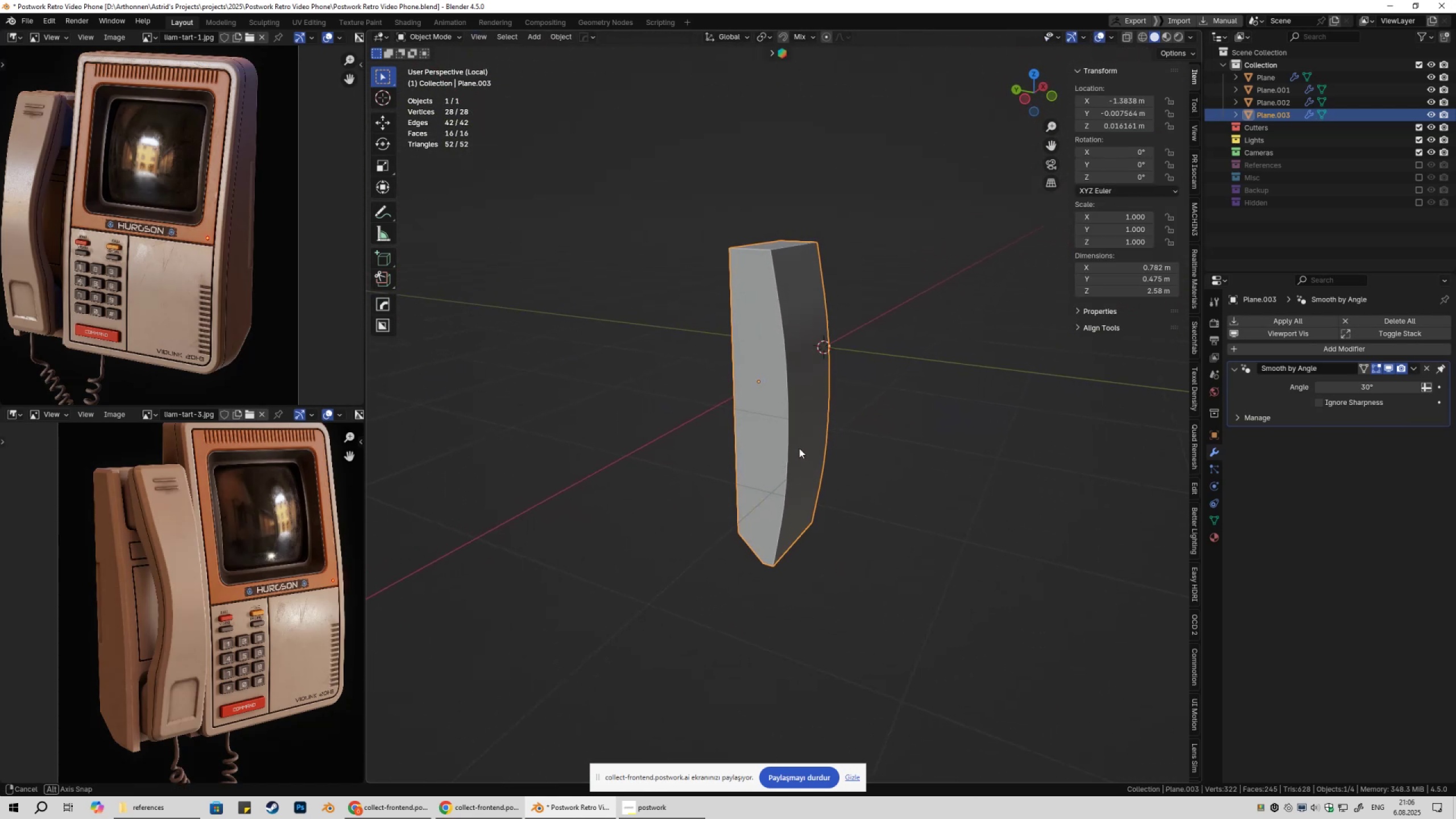 
key(NumpadDivide)
 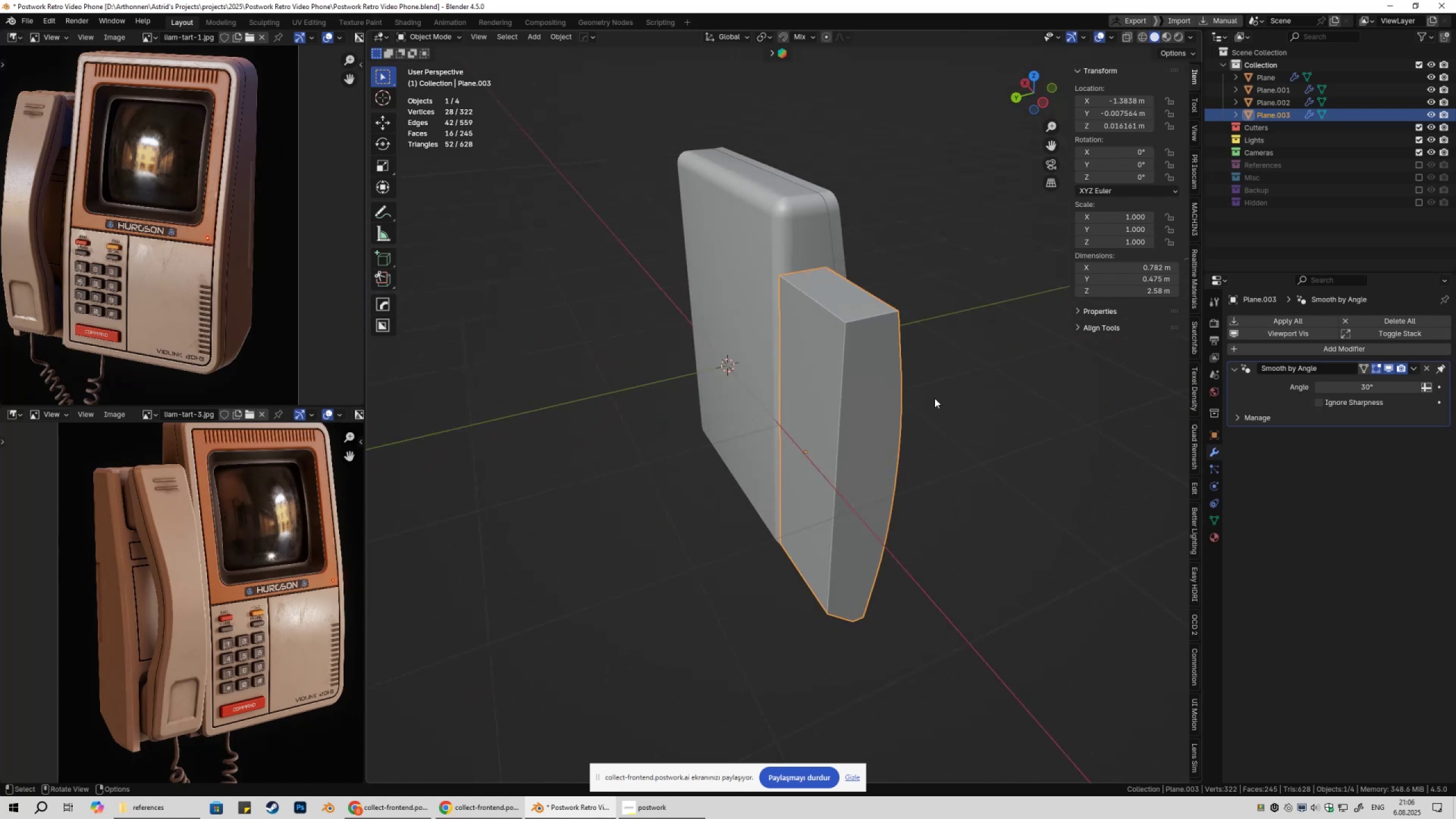 
left_click([1040, 350])
 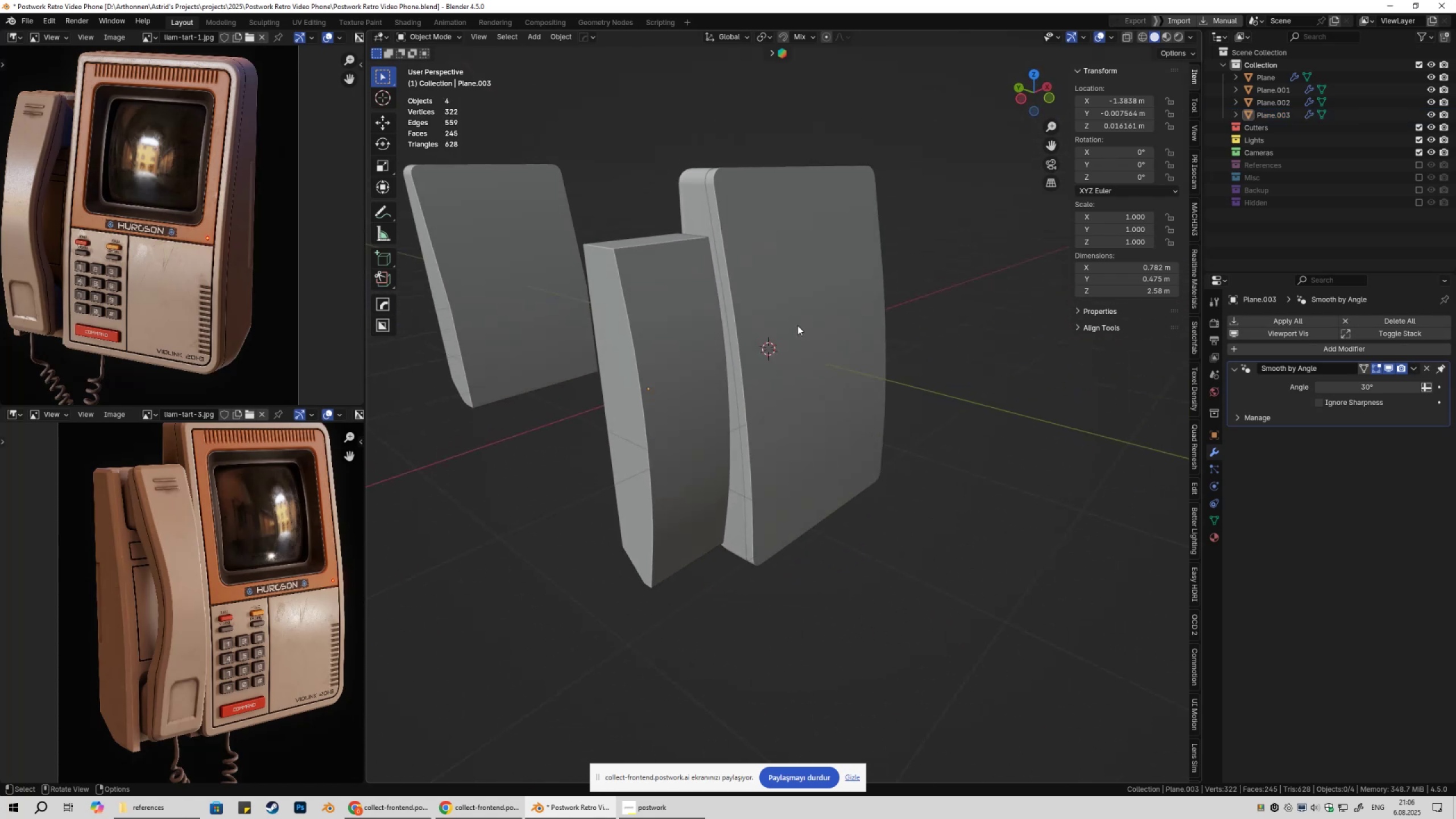 
key(Shift+ShiftLeft)
 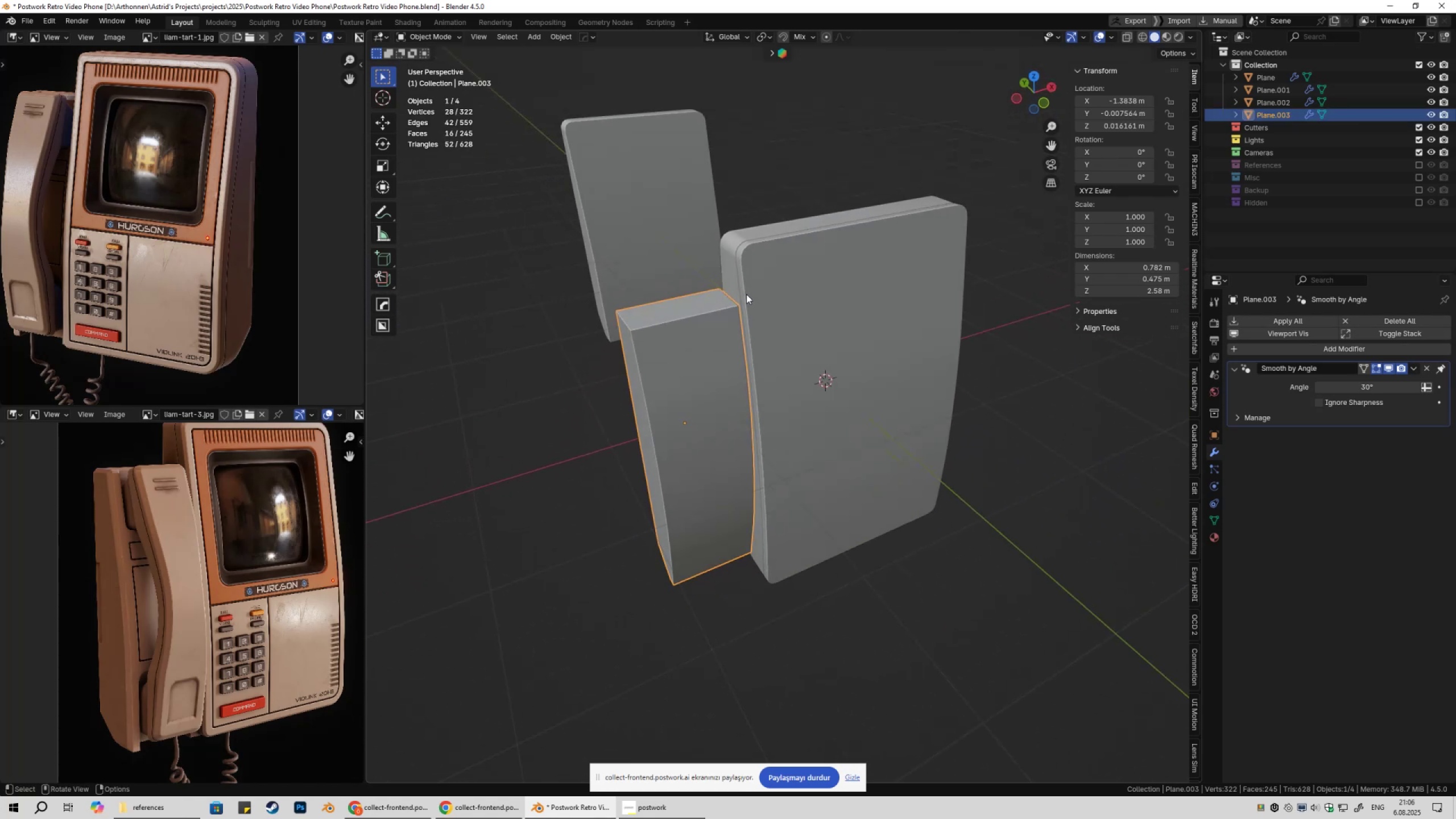 
key(Tab)
 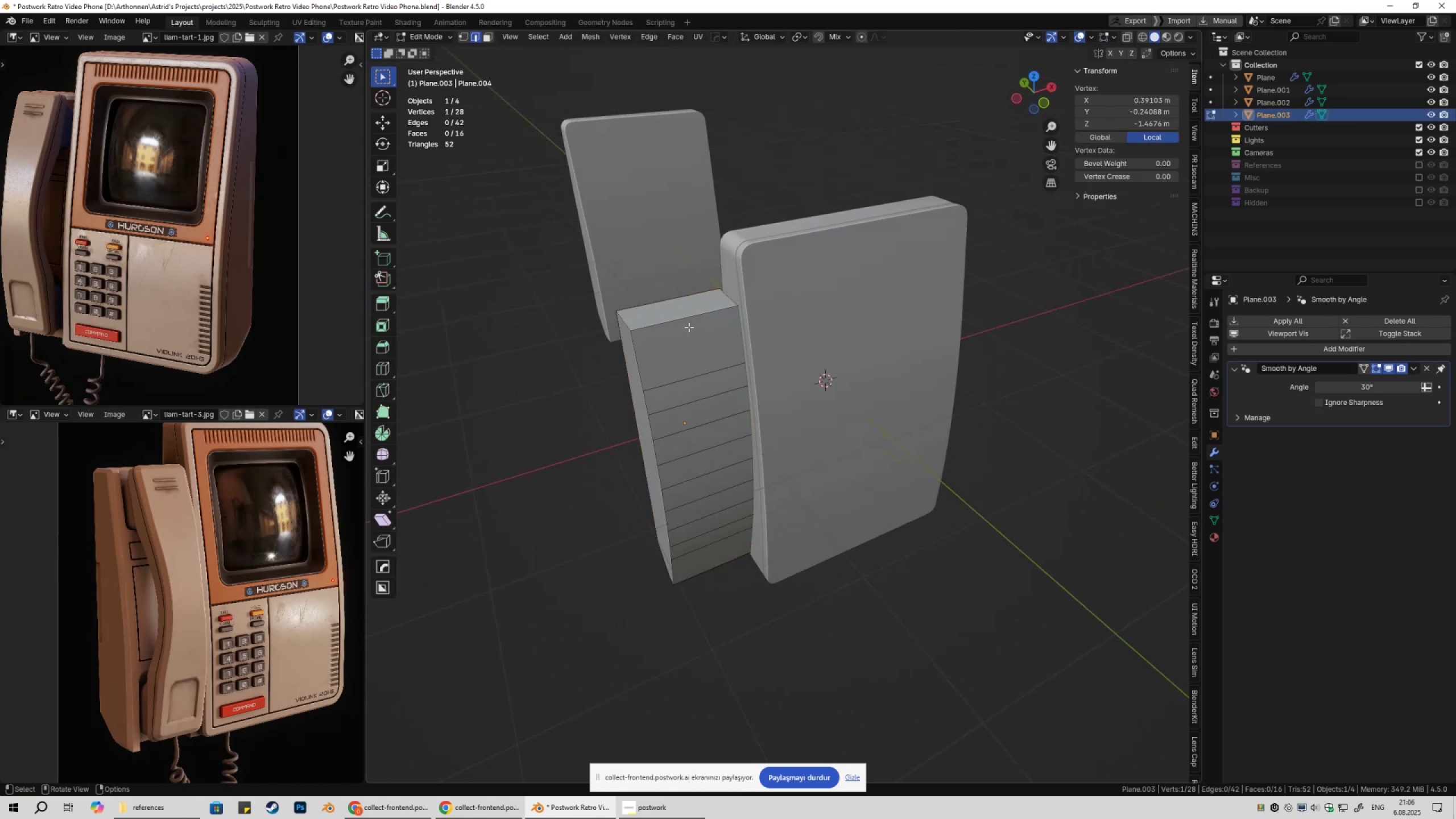 
key(2)
 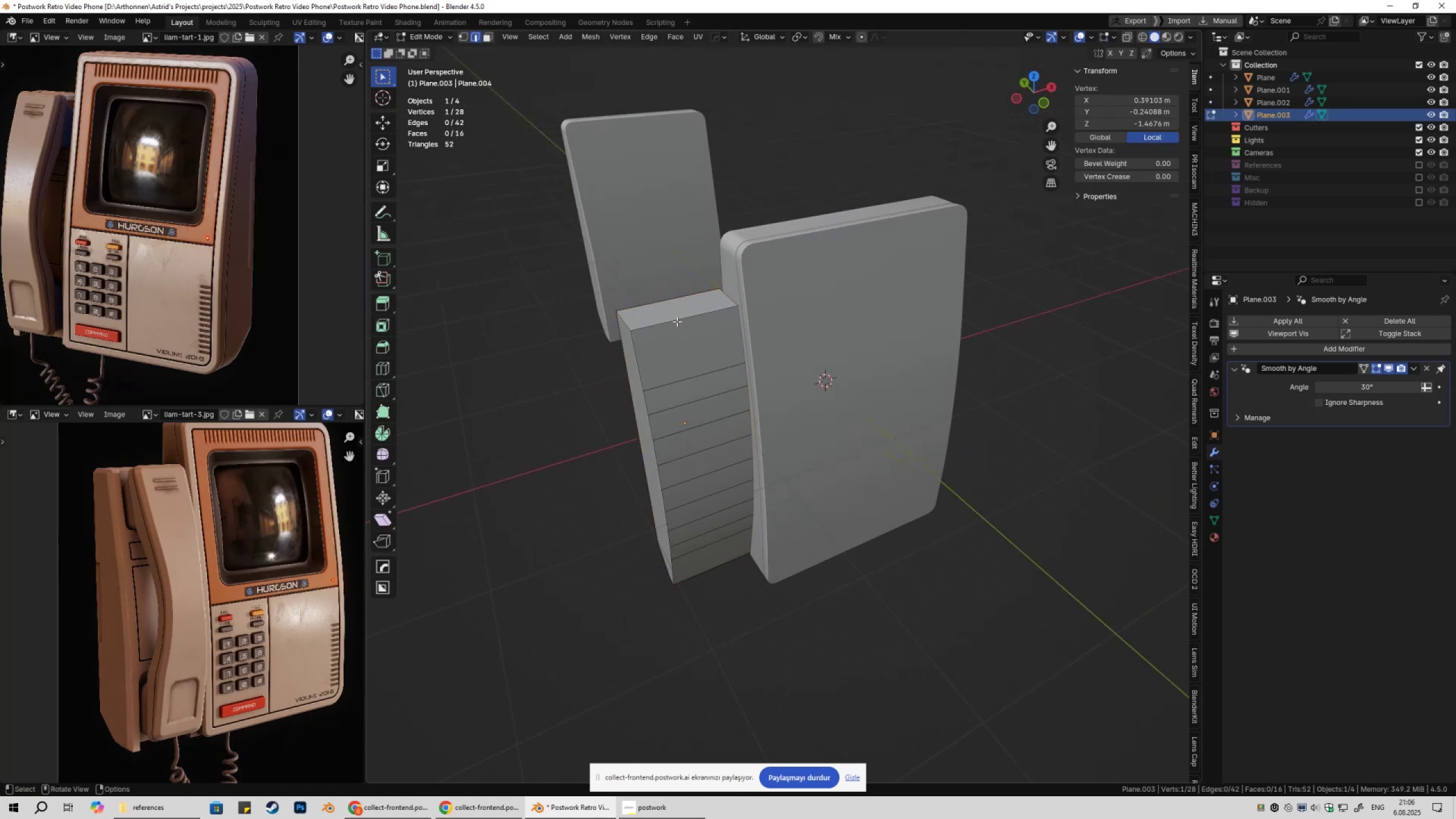 
left_click([677, 321])
 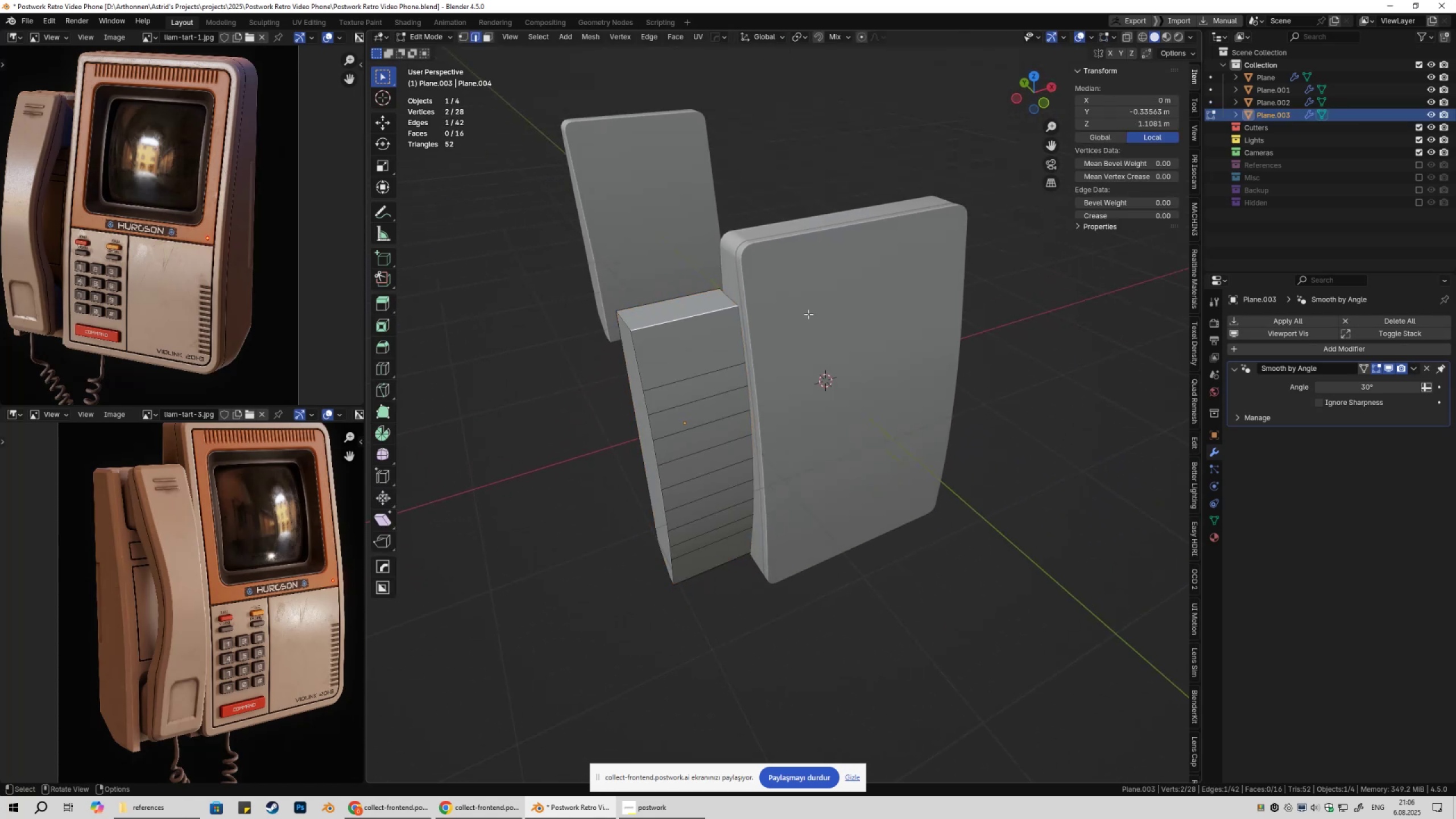 
key(Shift+ShiftLeft)
 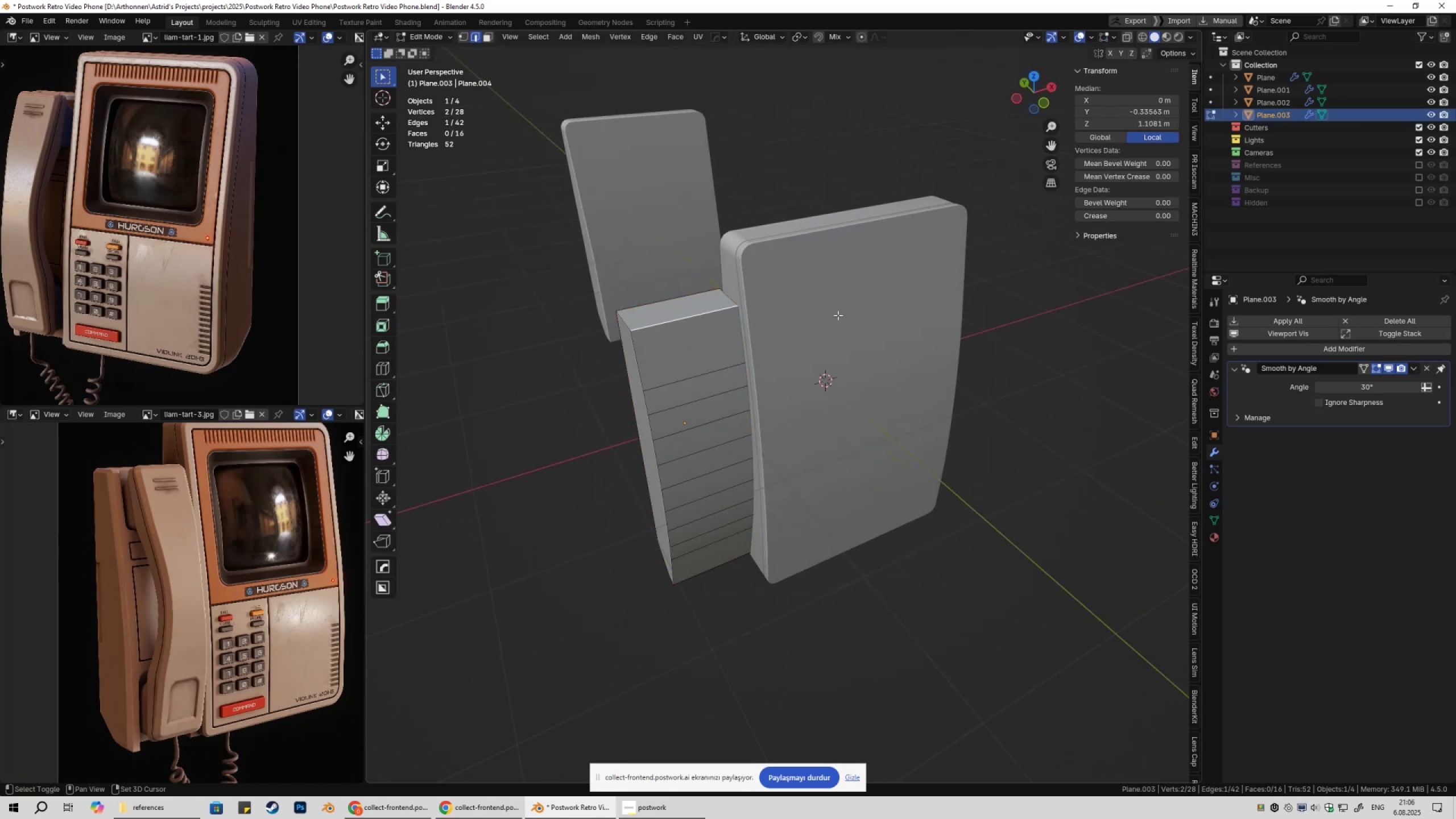 
key(Shift+S)
 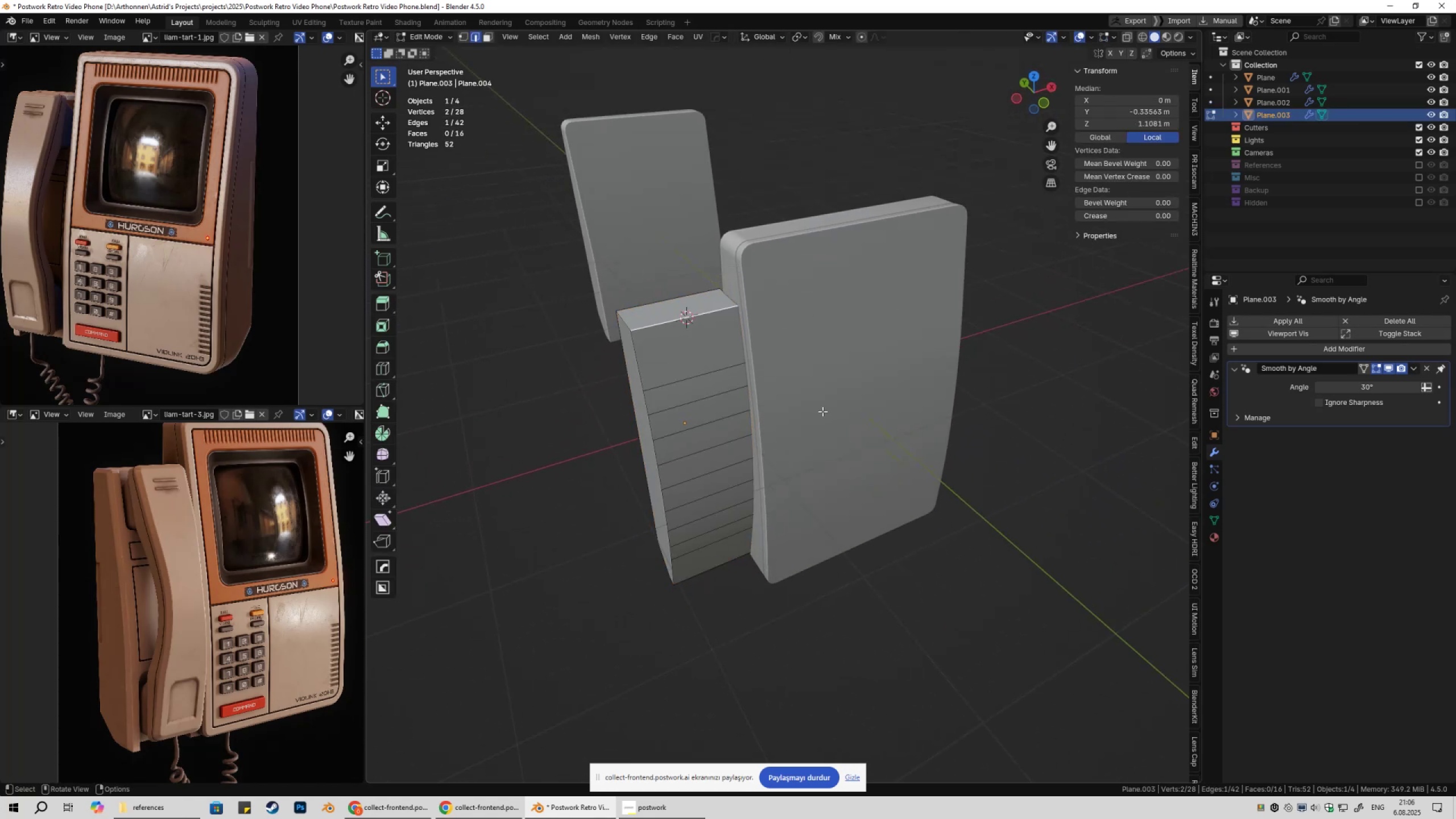 
key(Tab)
 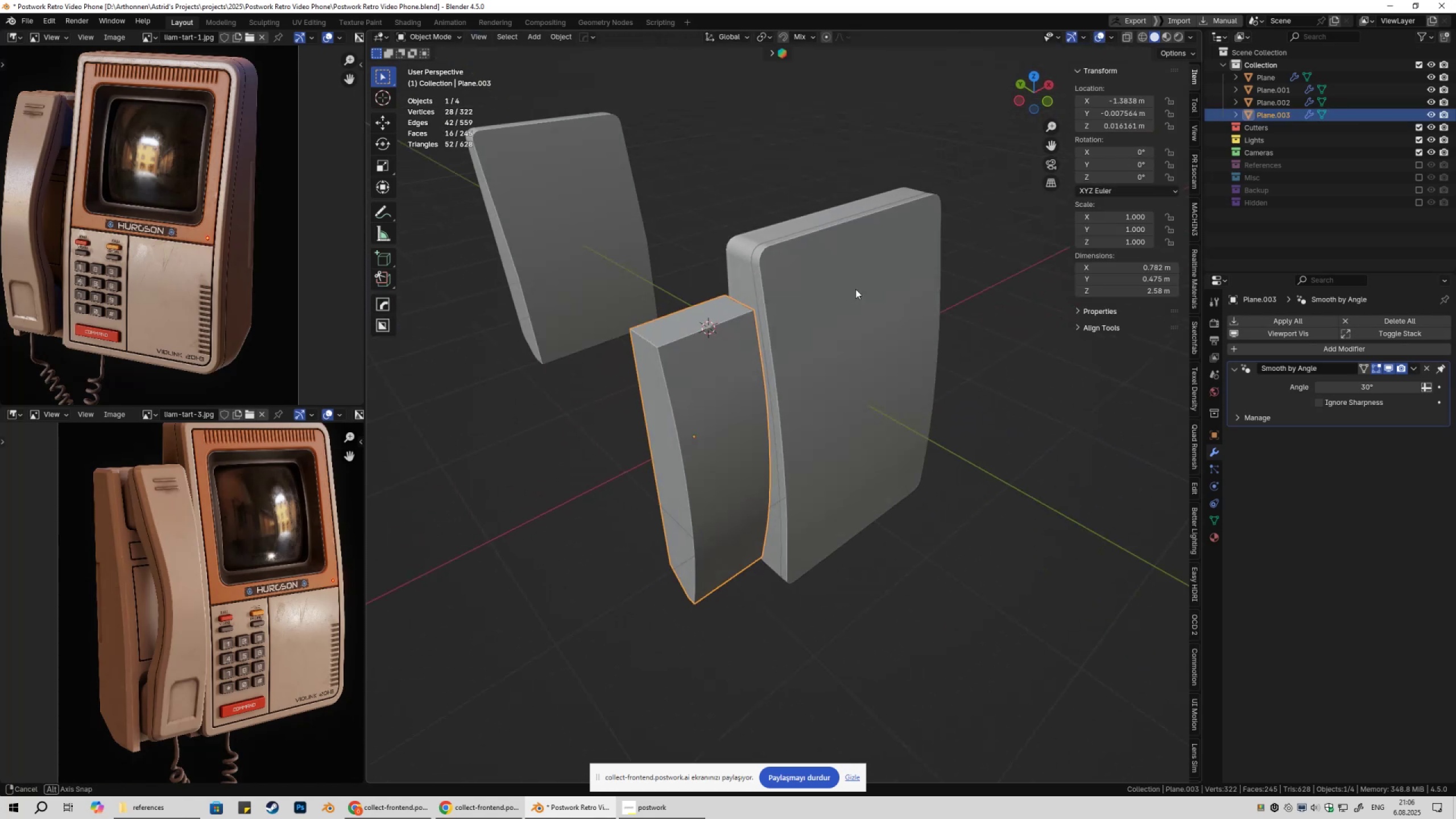 
key(Shift+ShiftLeft)
 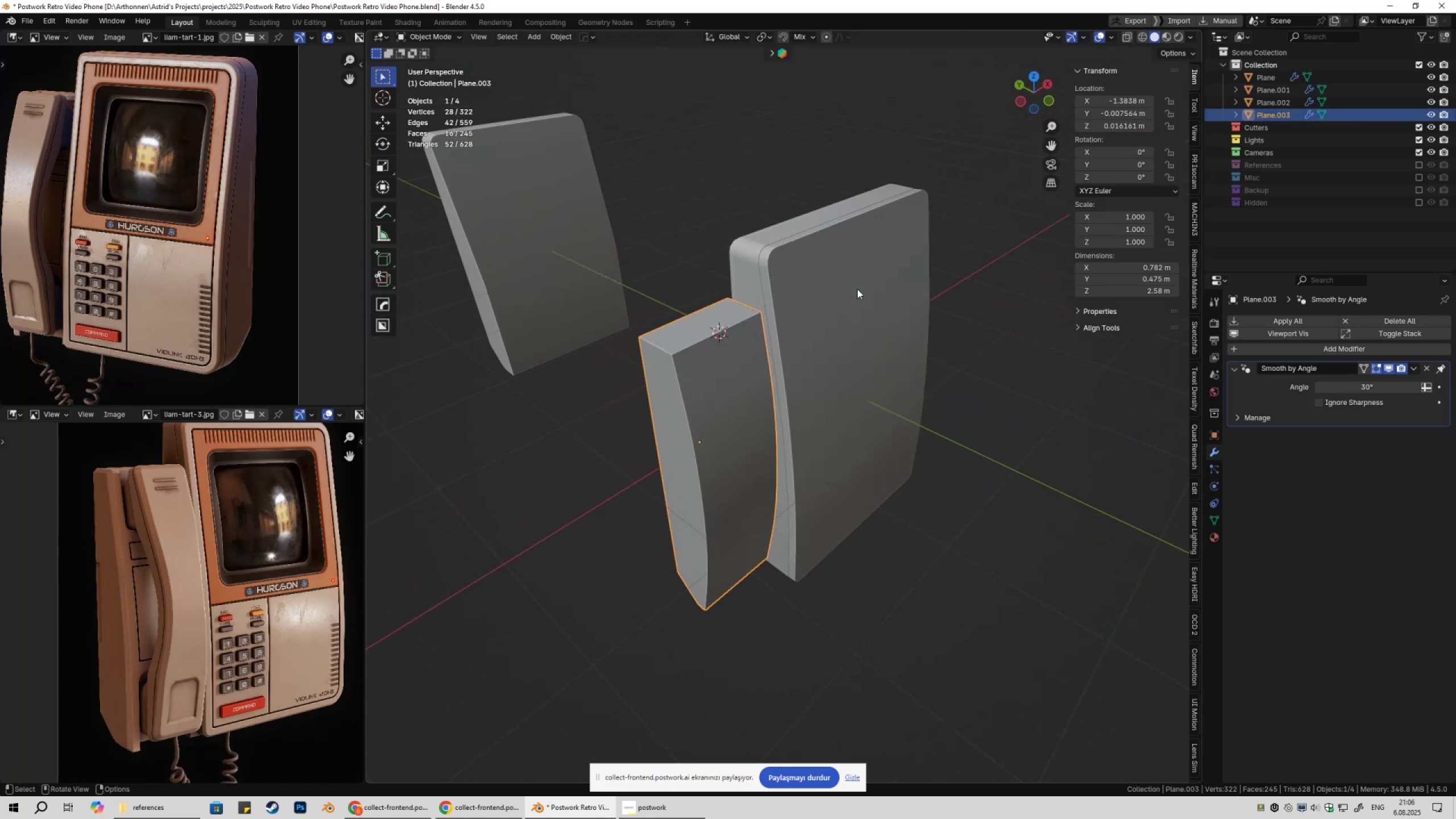 
key(Shift+A)
 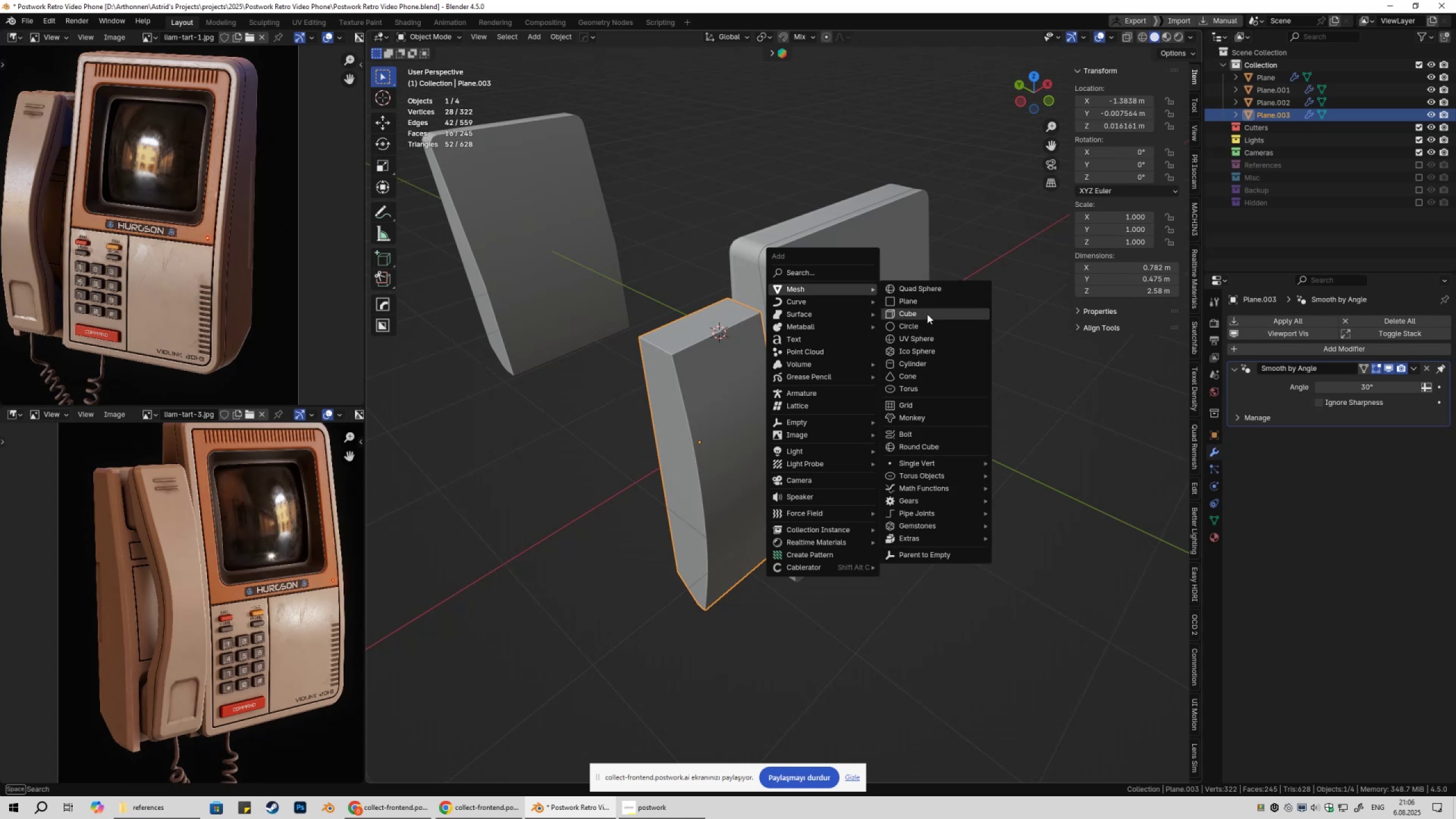 
left_click([927, 314])
 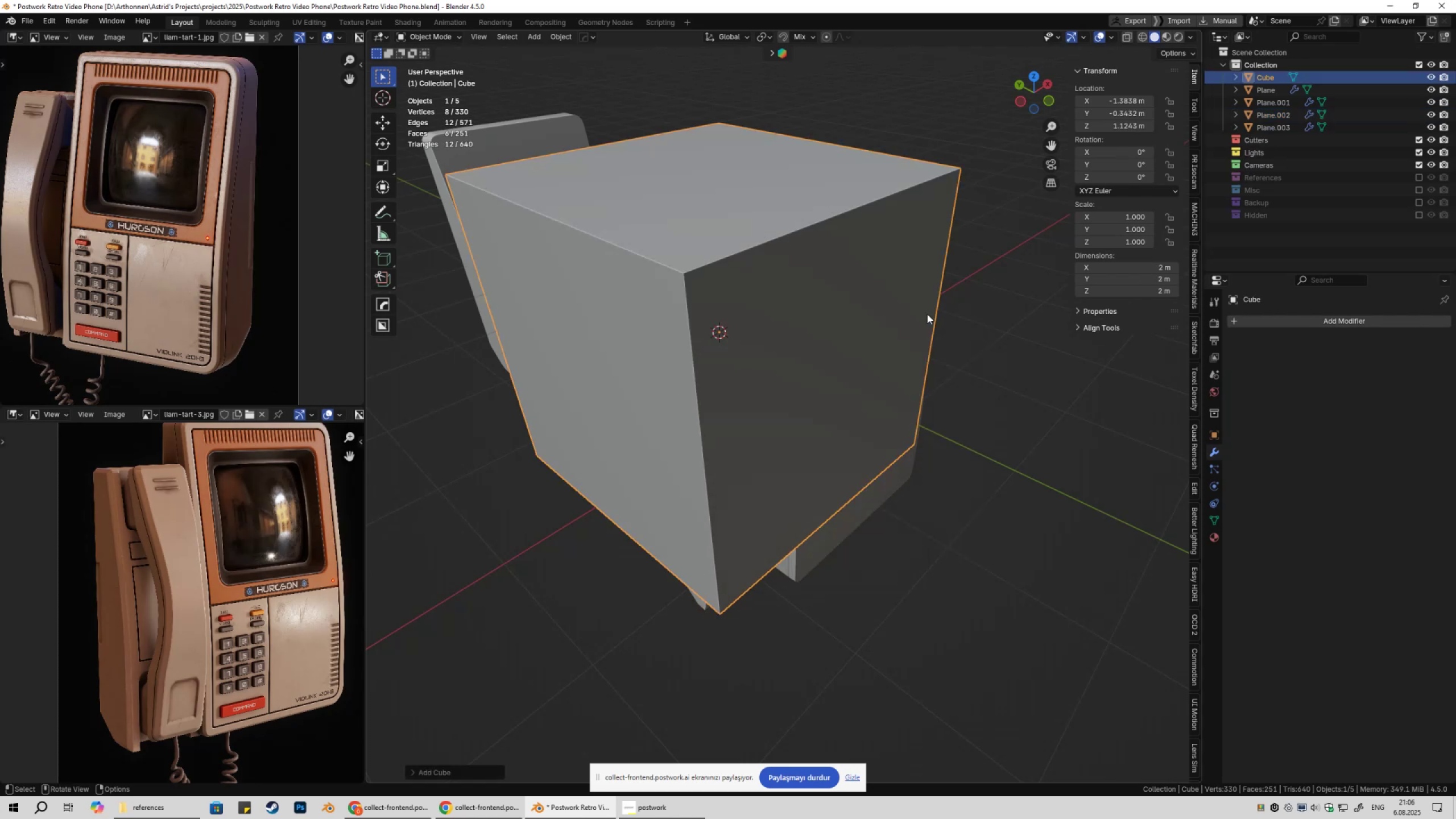 
scroll: coordinate [926, 316], scroll_direction: down, amount: 2.0
 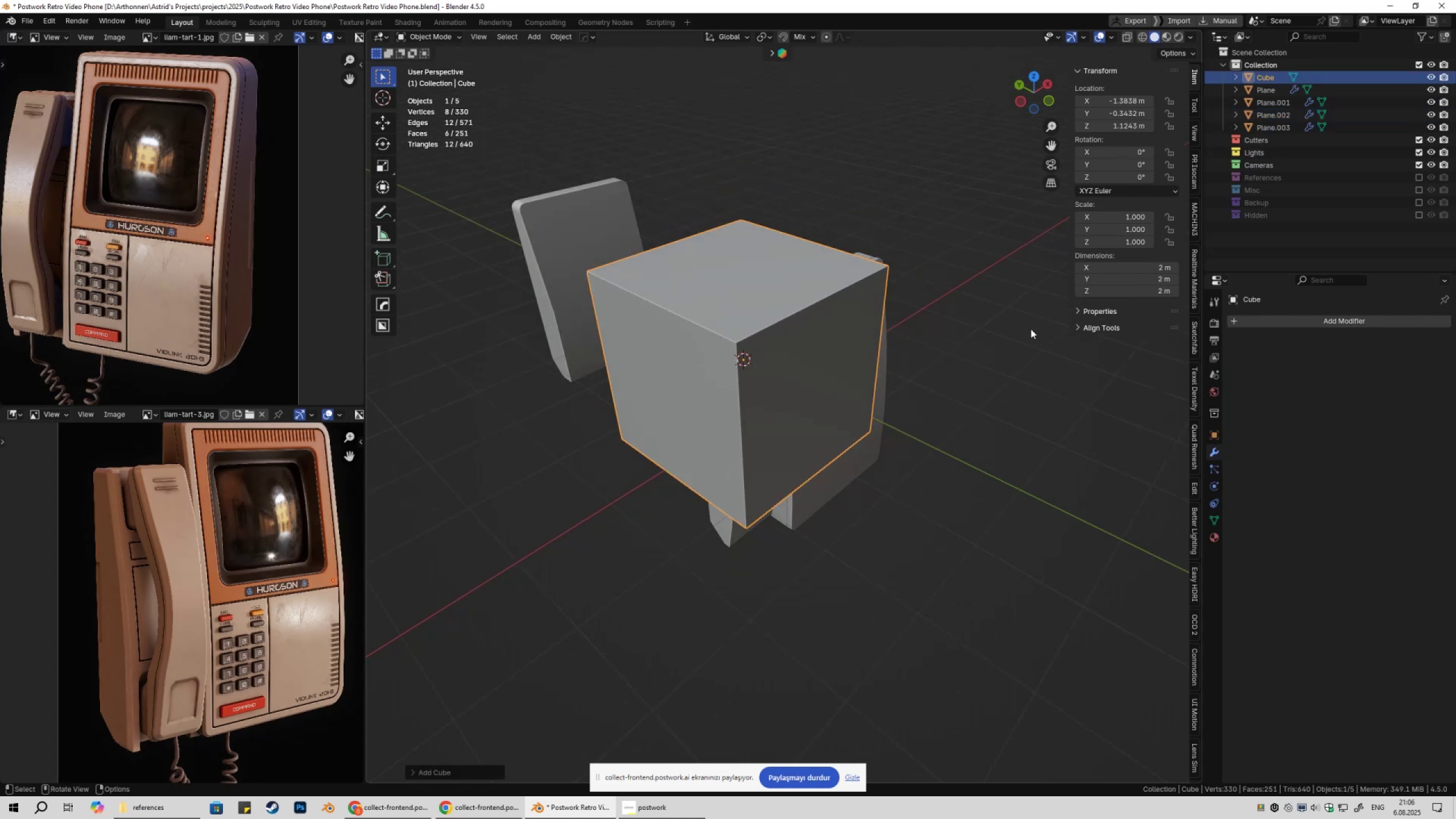 
key(S)
 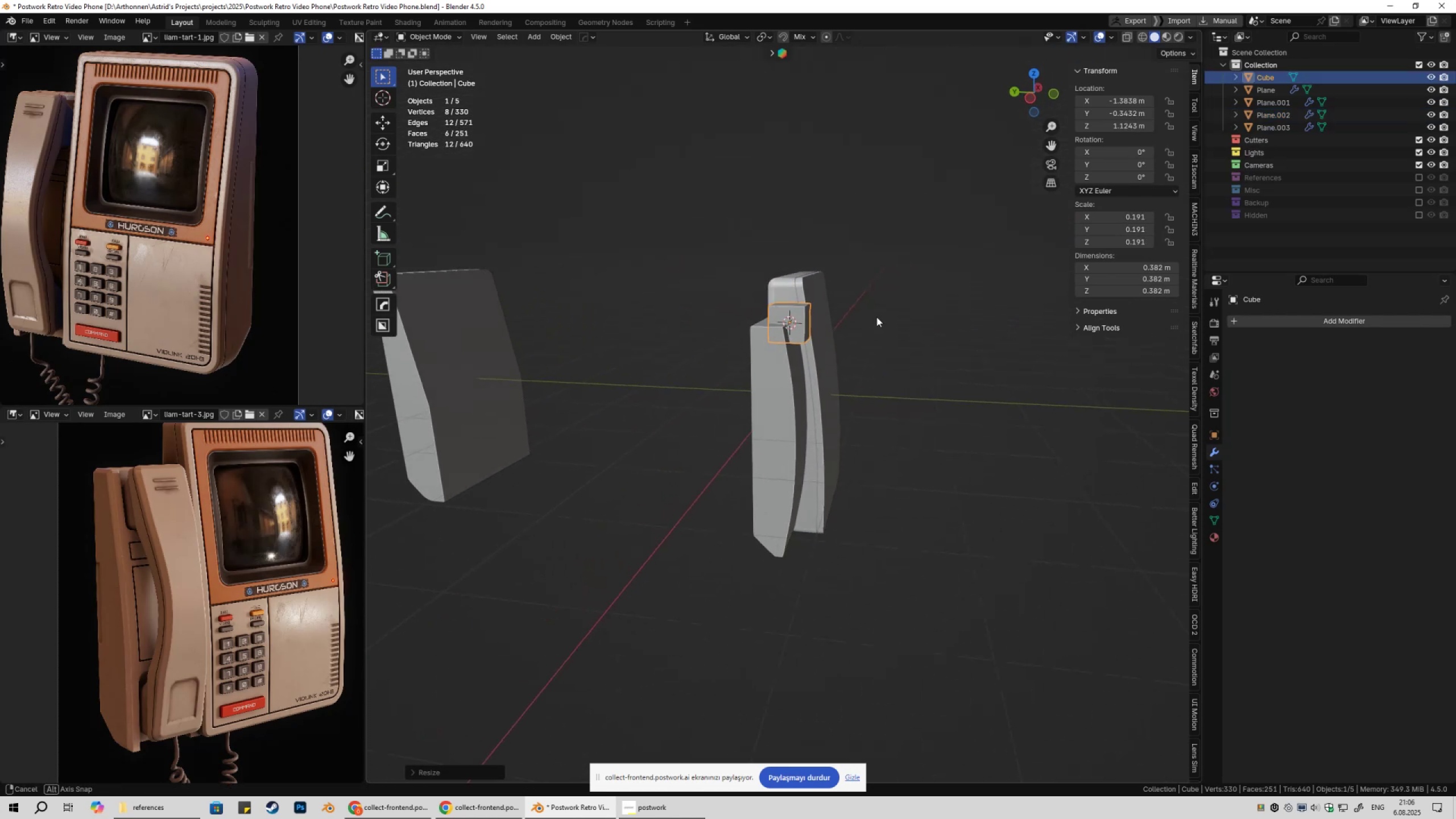 
type(gz)
 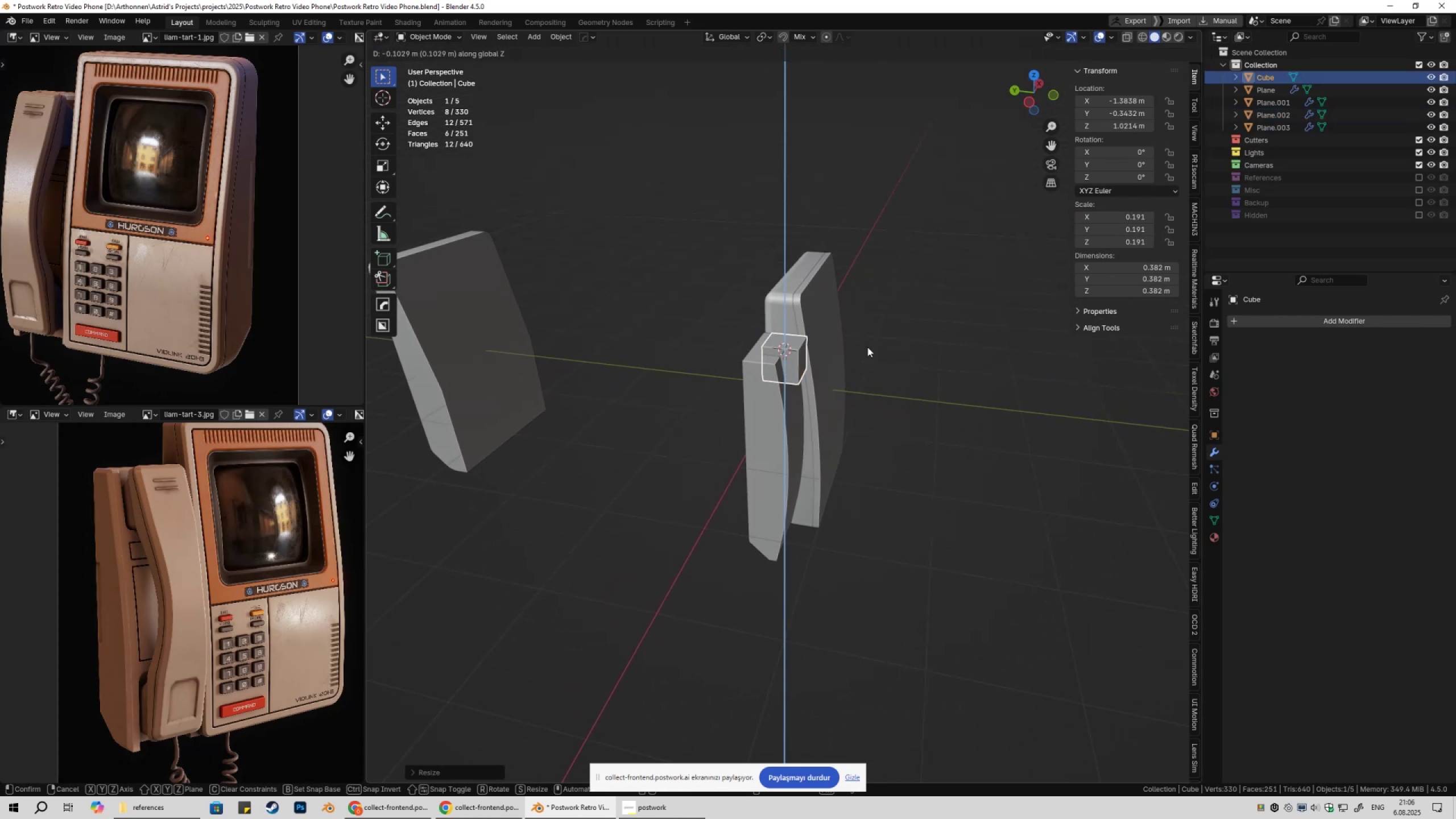 
left_click([867, 347])
 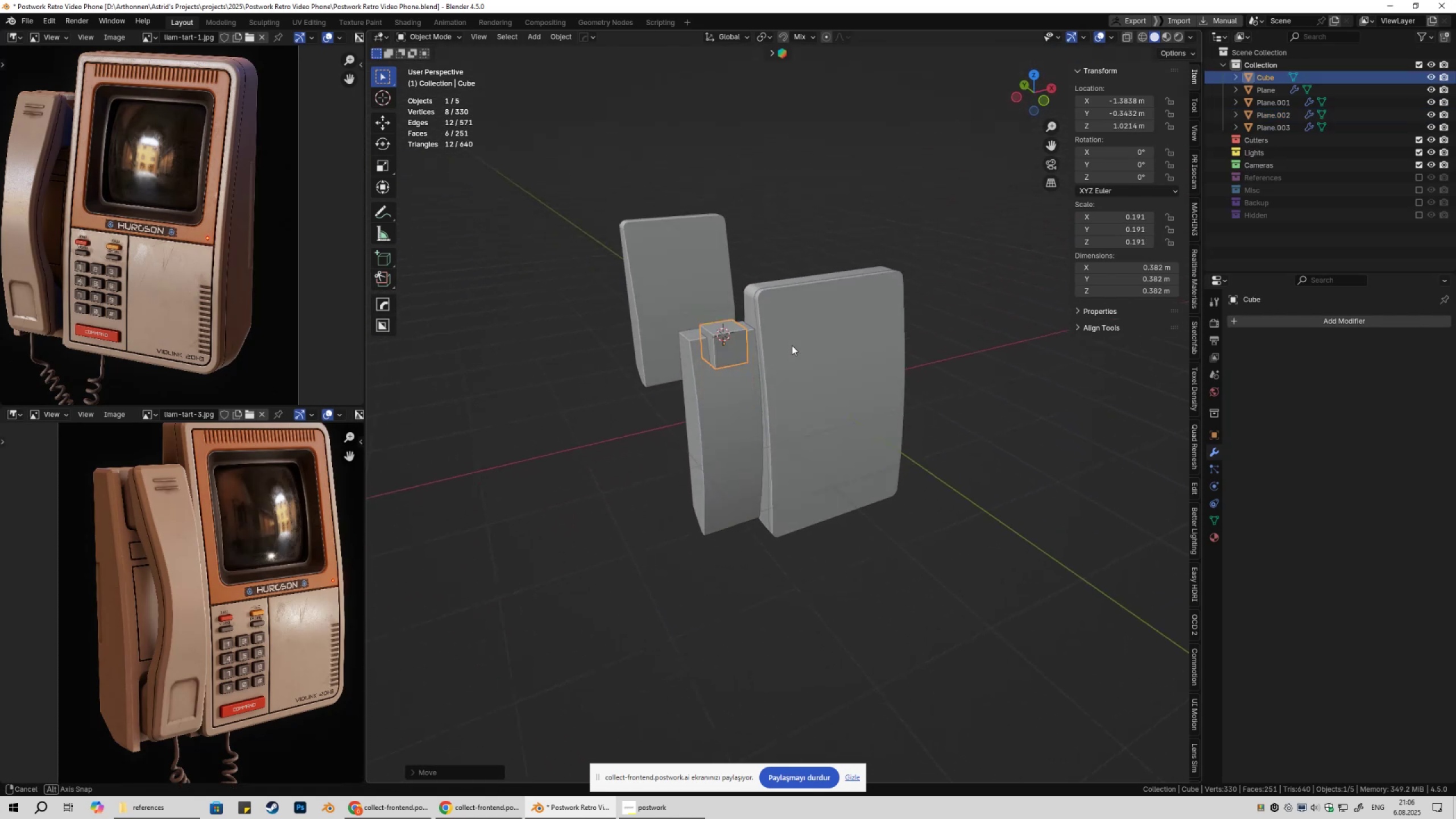 
type(sz)
 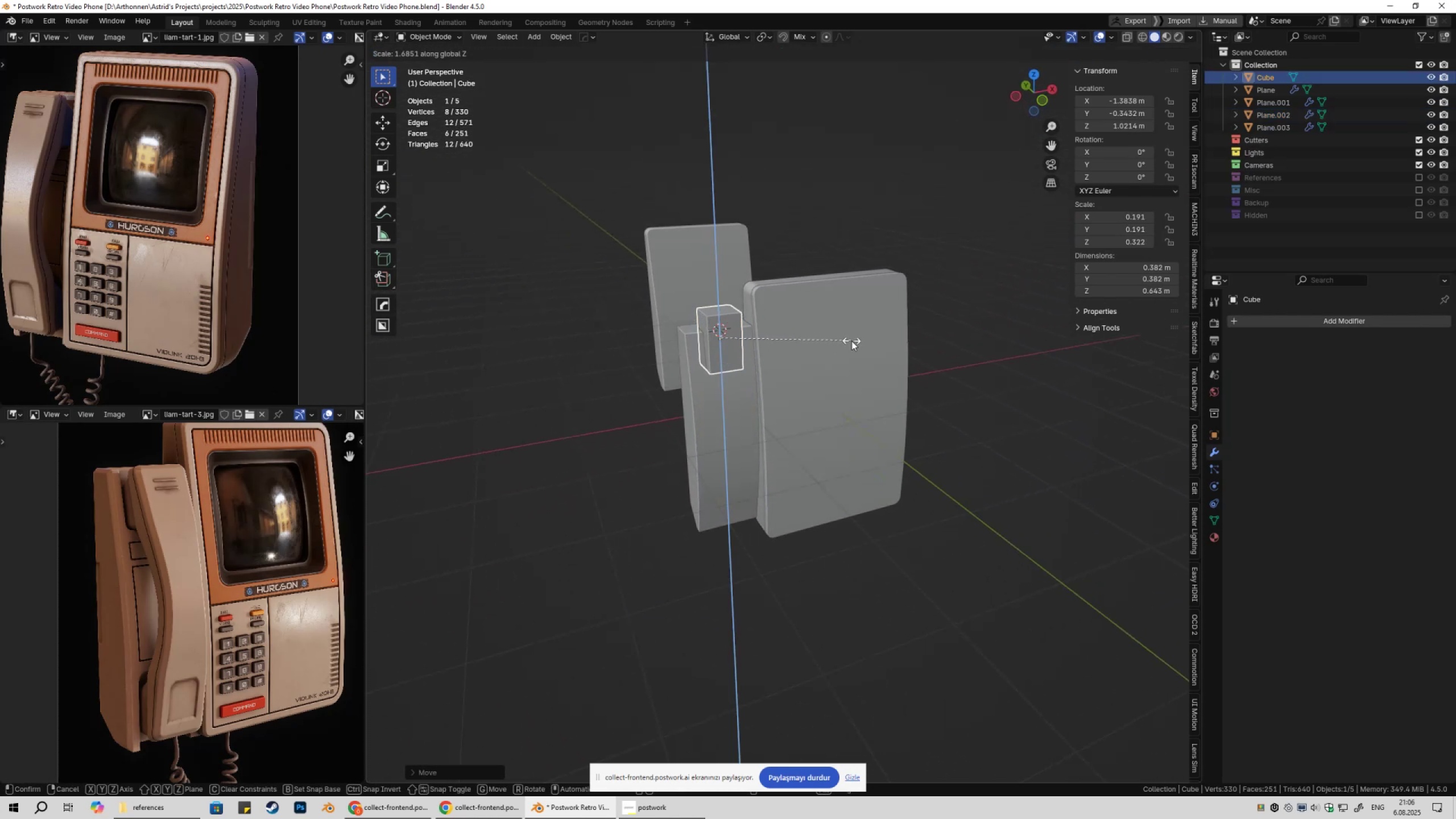 
left_click([851, 341])
 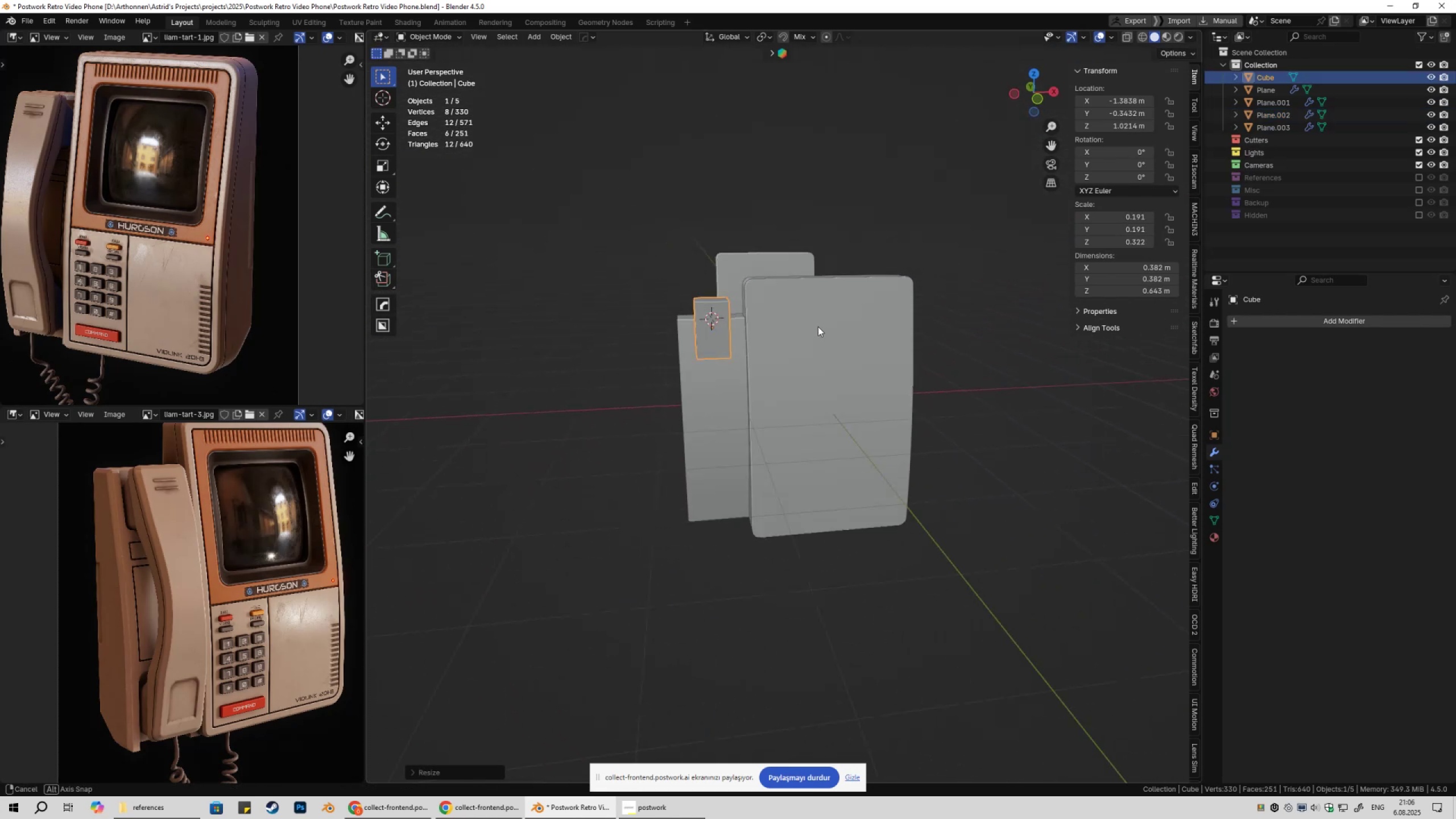 
type(sx)
 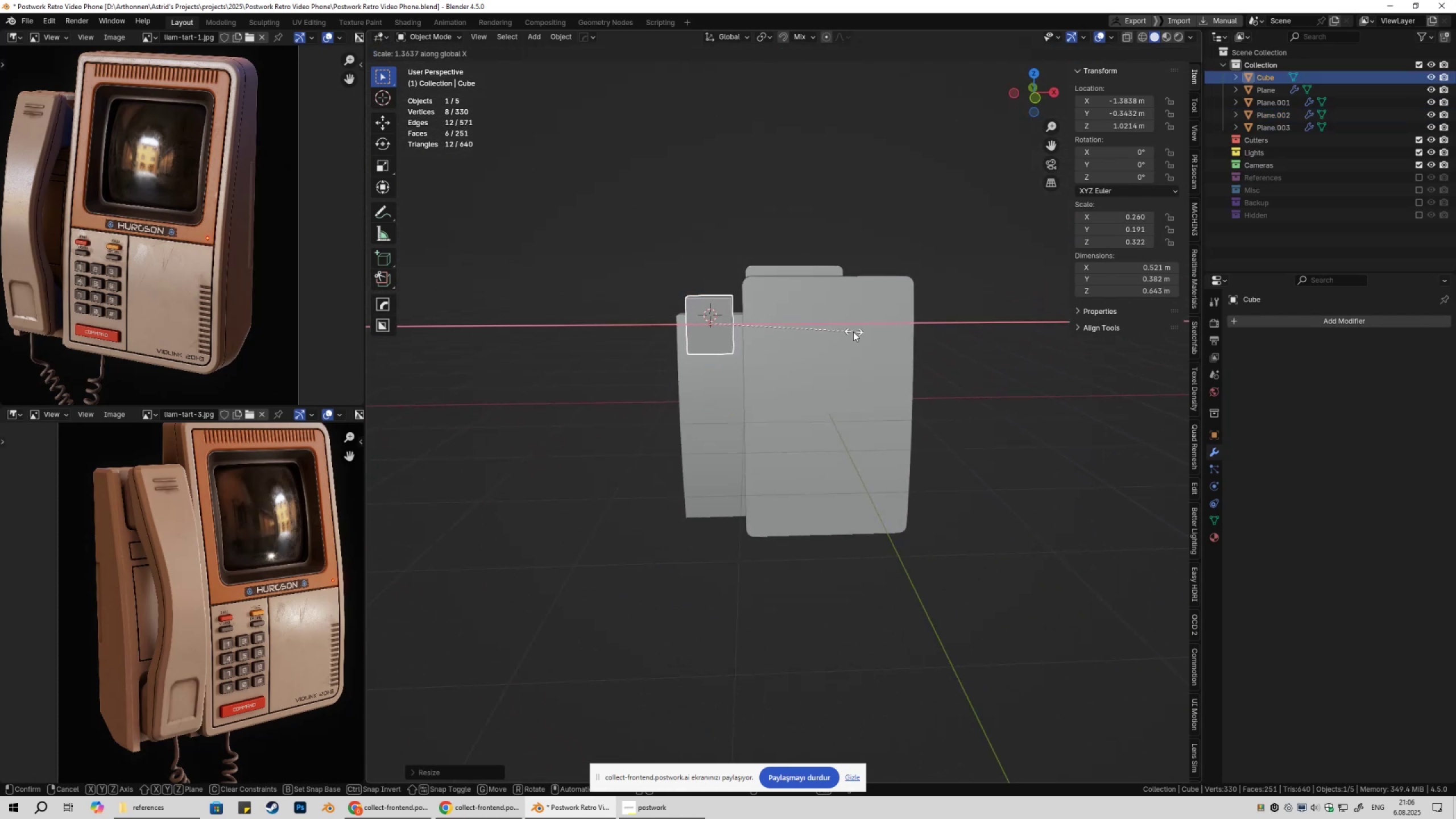 
left_click([857, 332])
 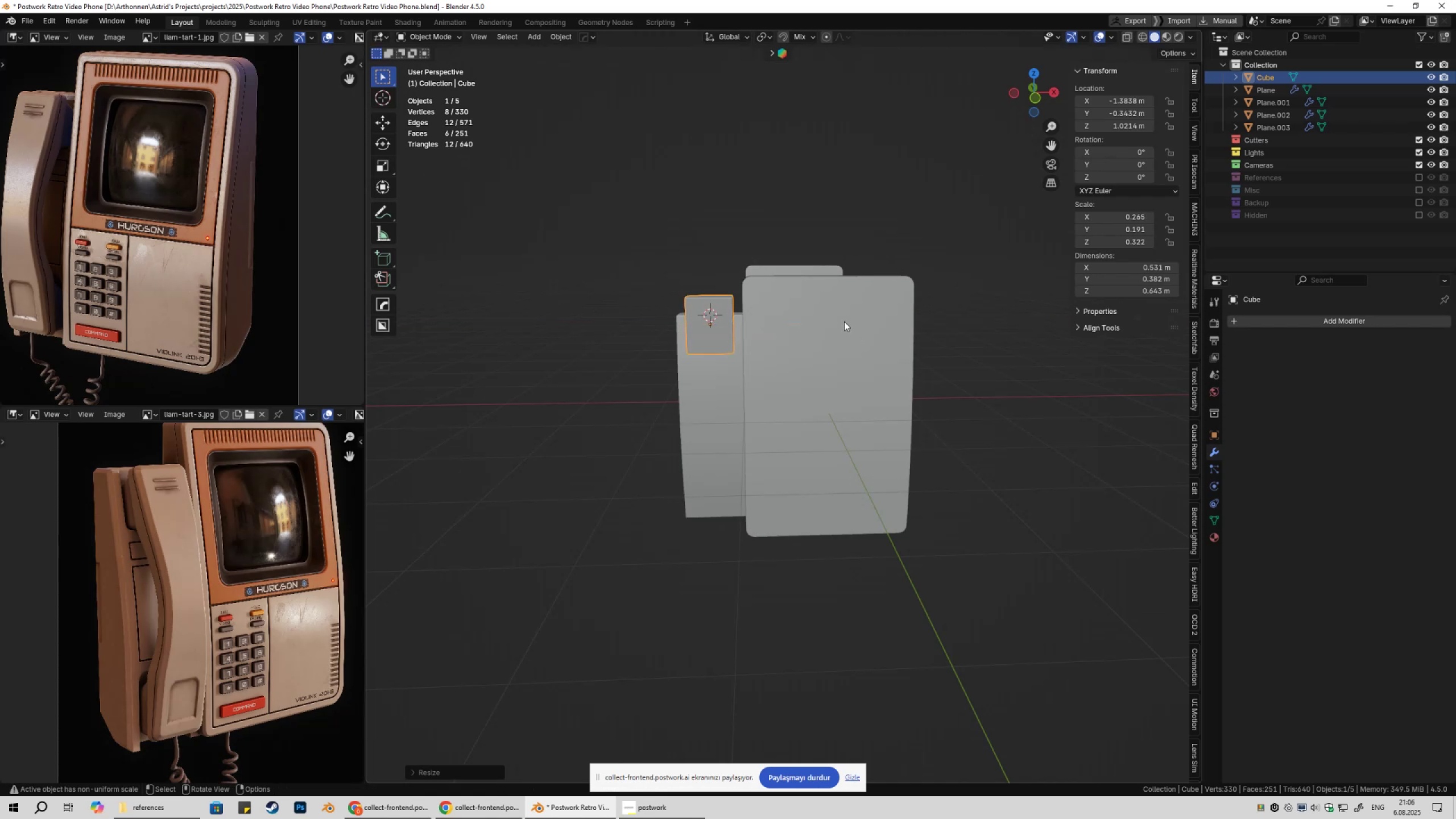 
type(gz)
 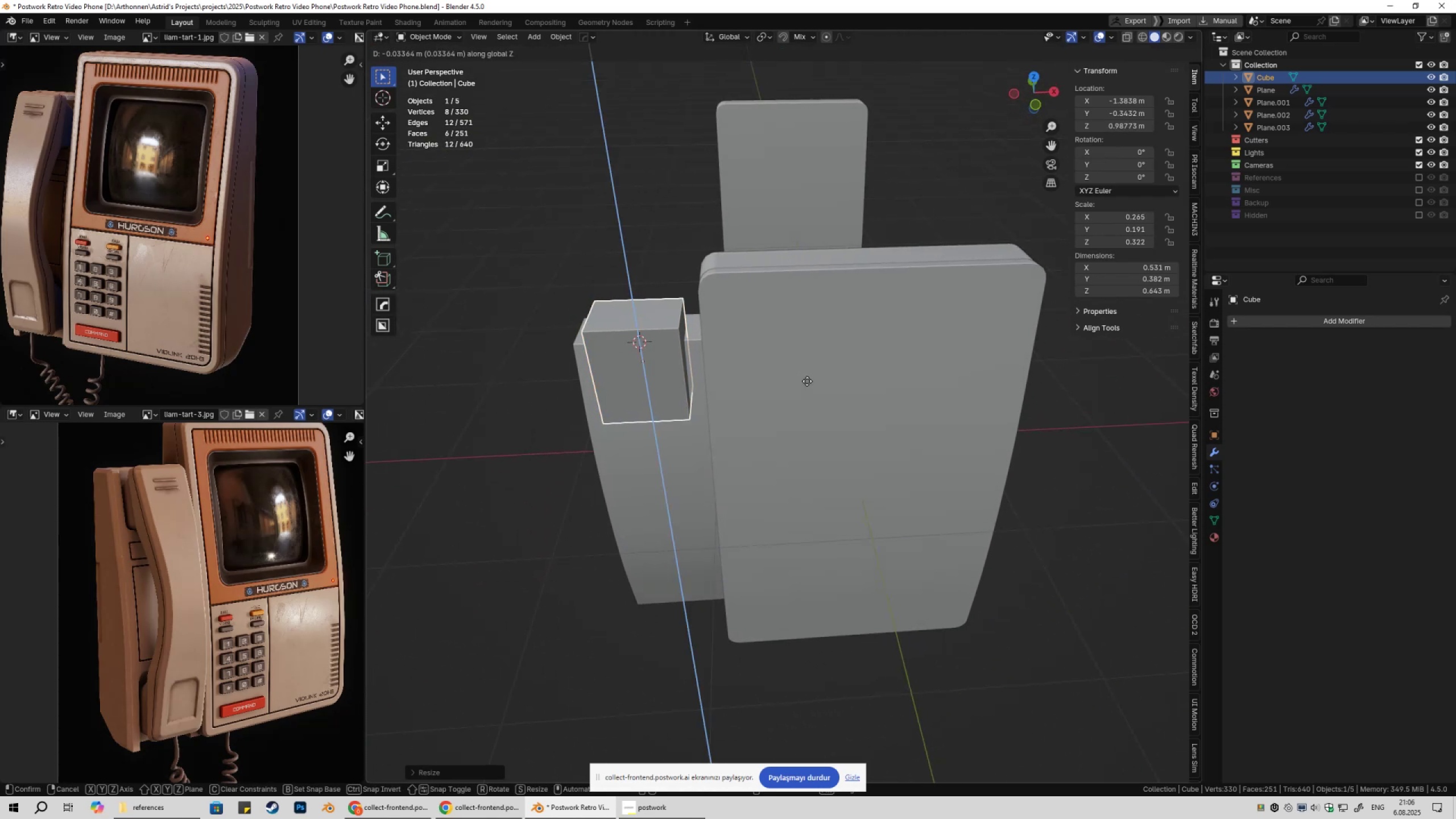 
scroll: coordinate [934, 337], scroll_direction: up, amount: 3.0
 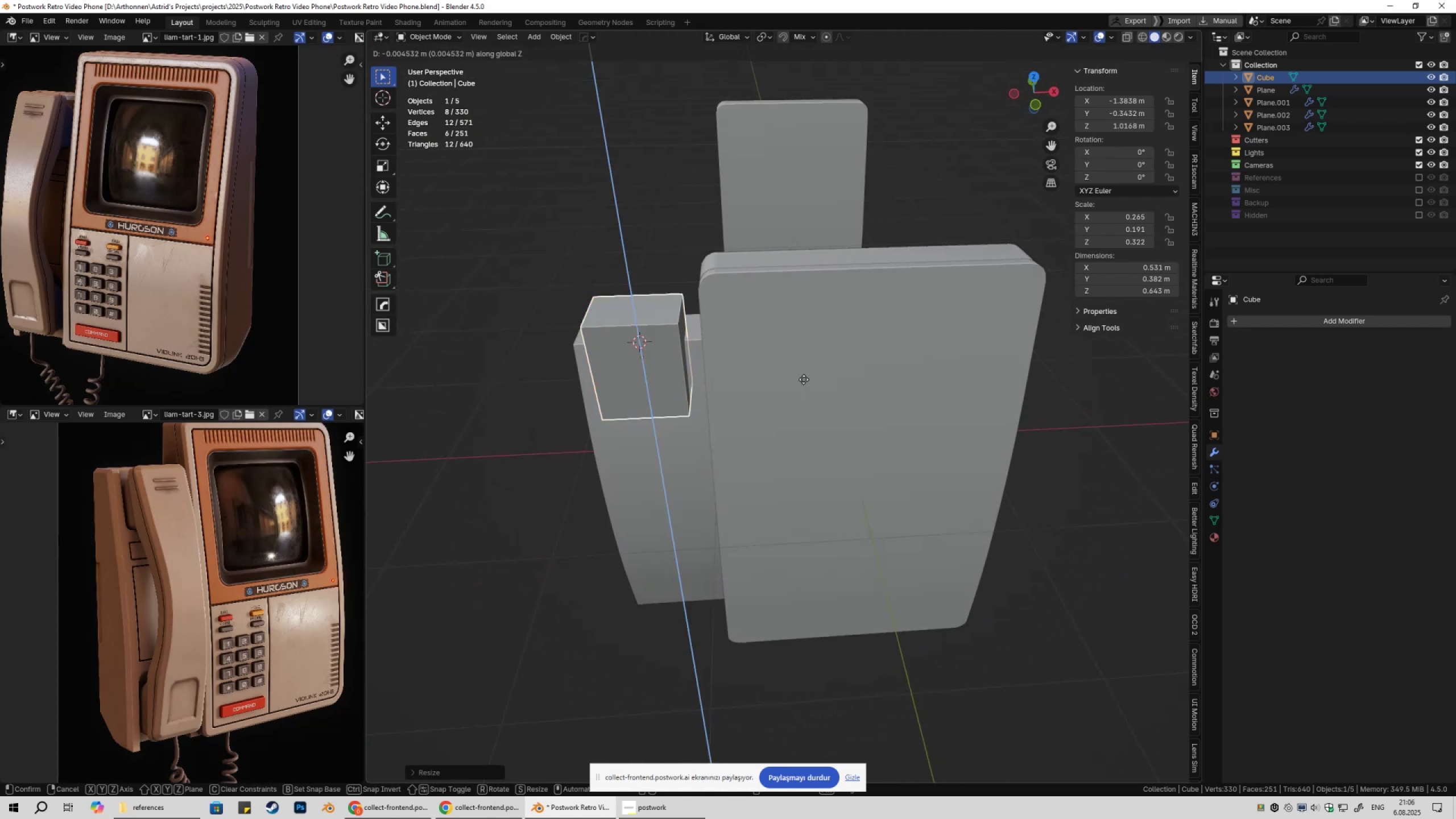 
hold_key(key=ShiftLeft, duration=0.84)
left_click([820, 378])
 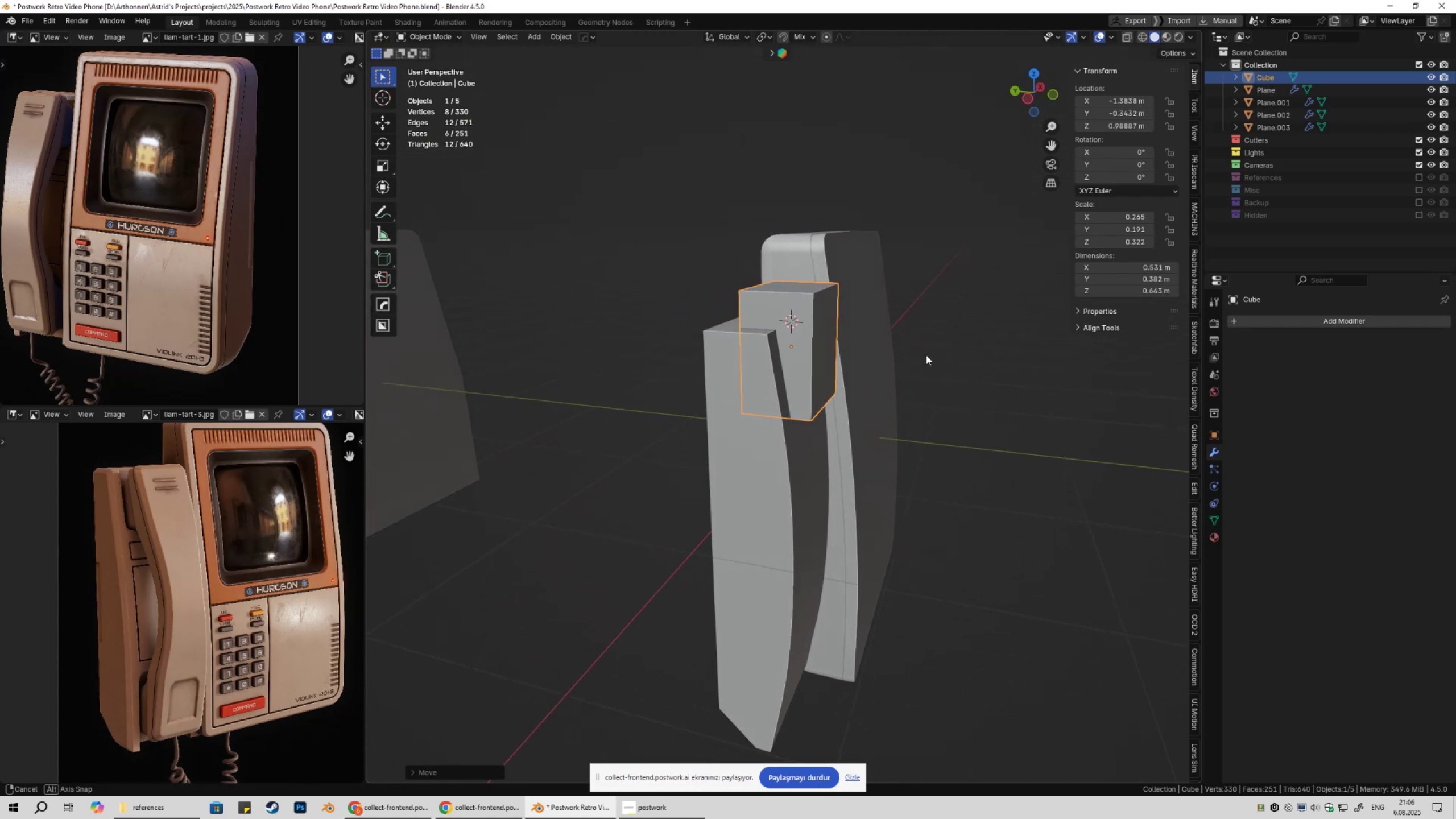 
type(gz)
 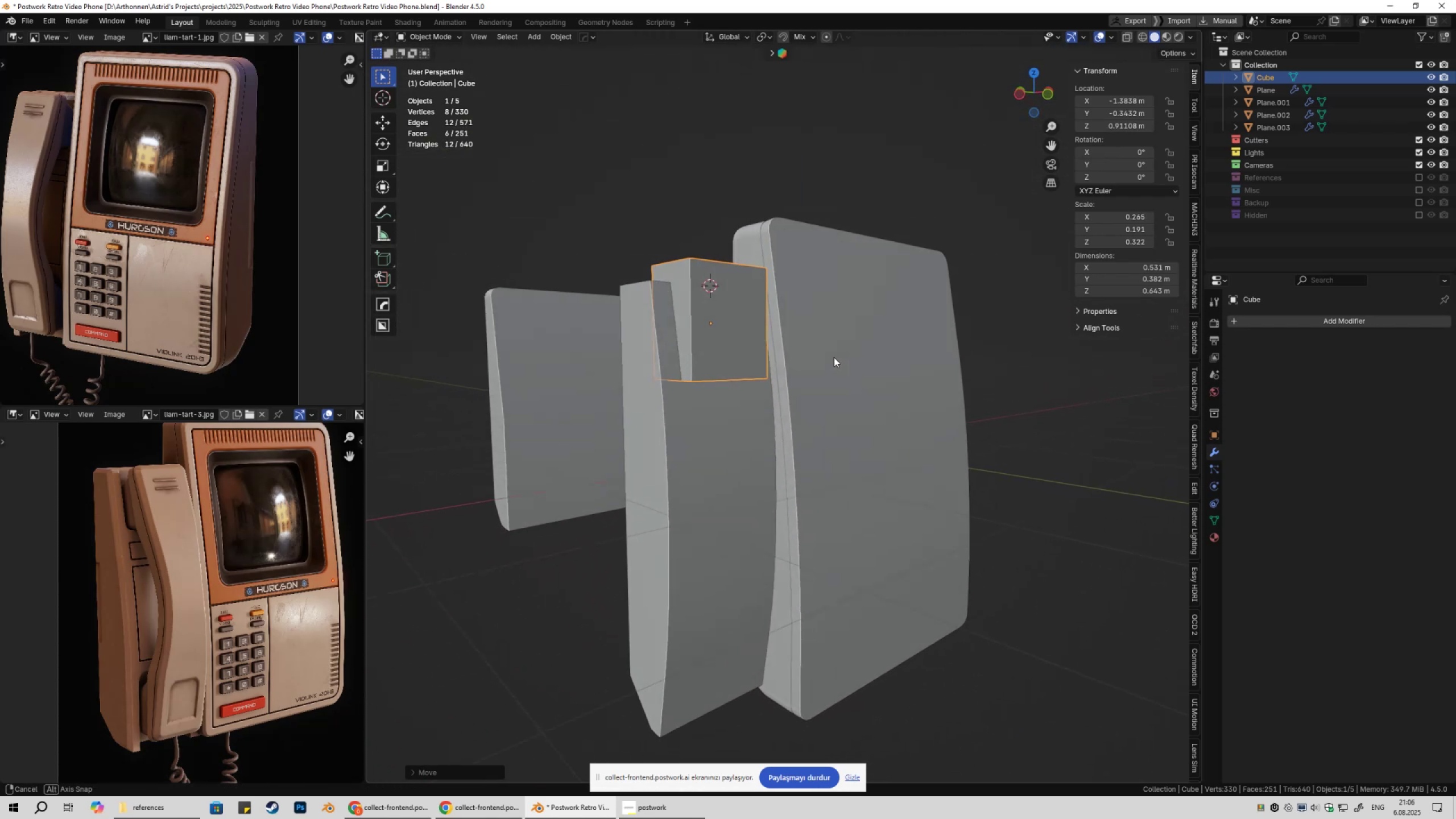 
hold_key(key=ShiftLeft, duration=0.36)
left_click([723, 334])
 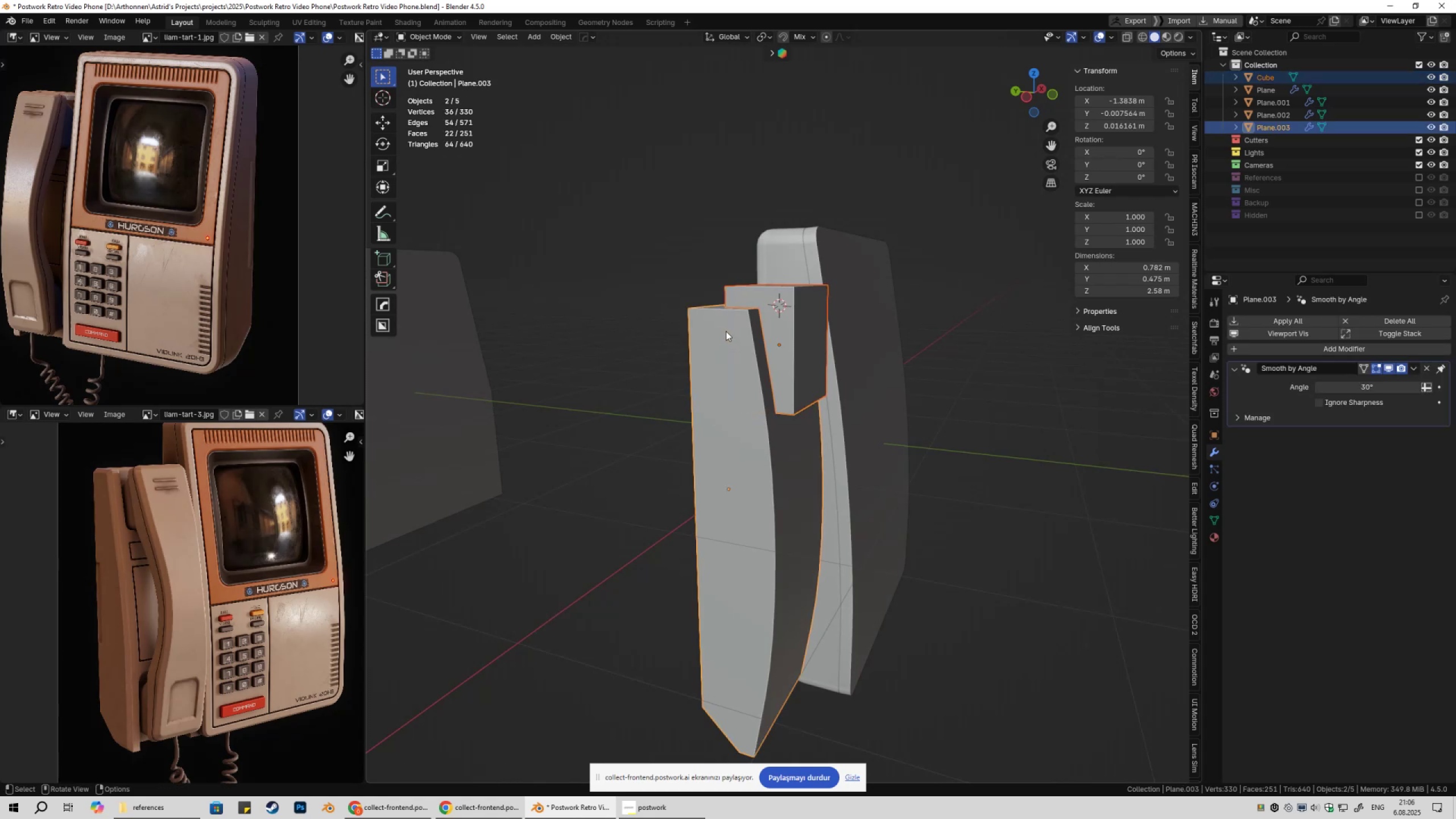 
key(Control+NumpadSubtract)
 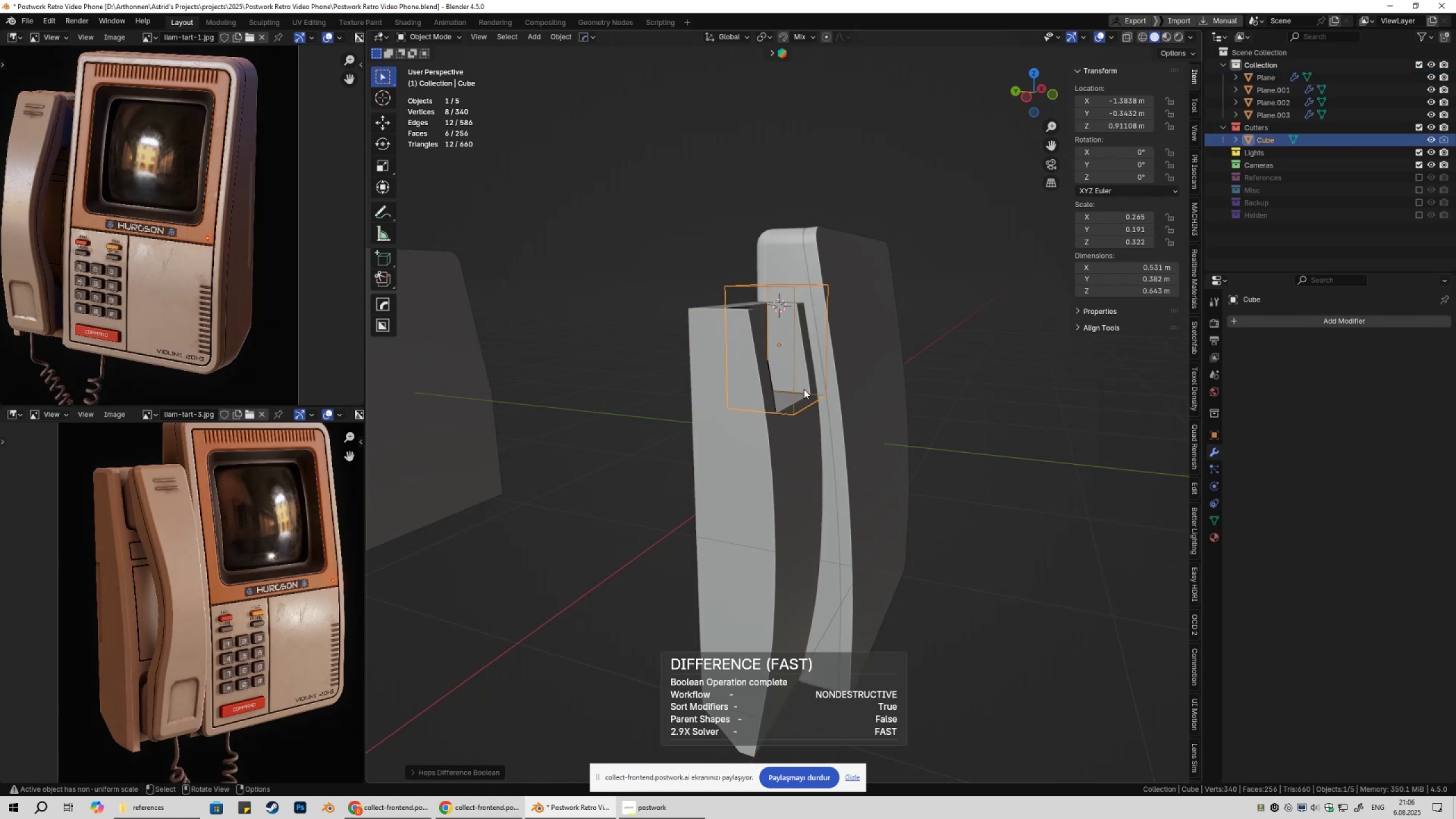 
double_click([755, 490])
 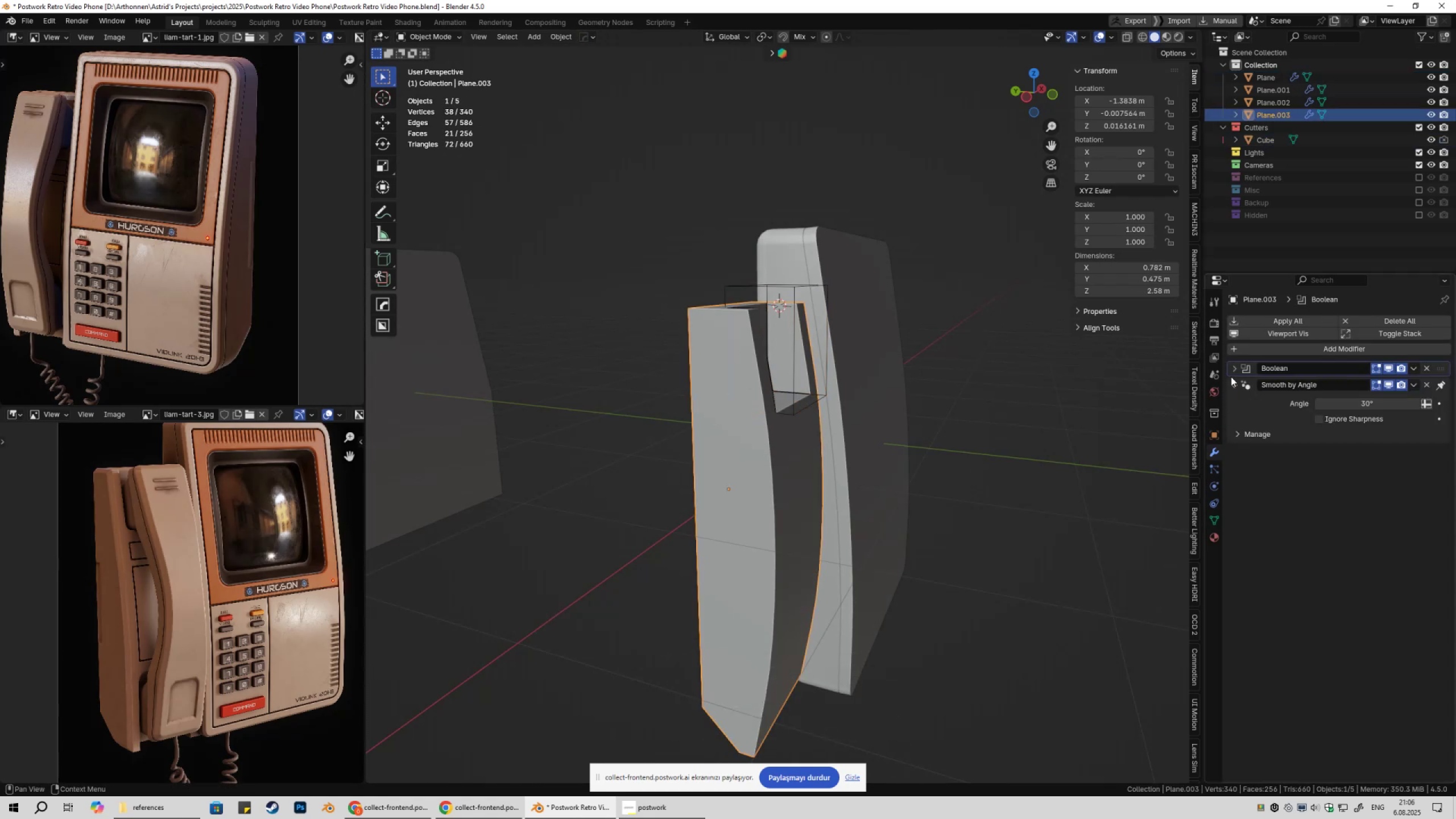 
left_click([1230, 371])
 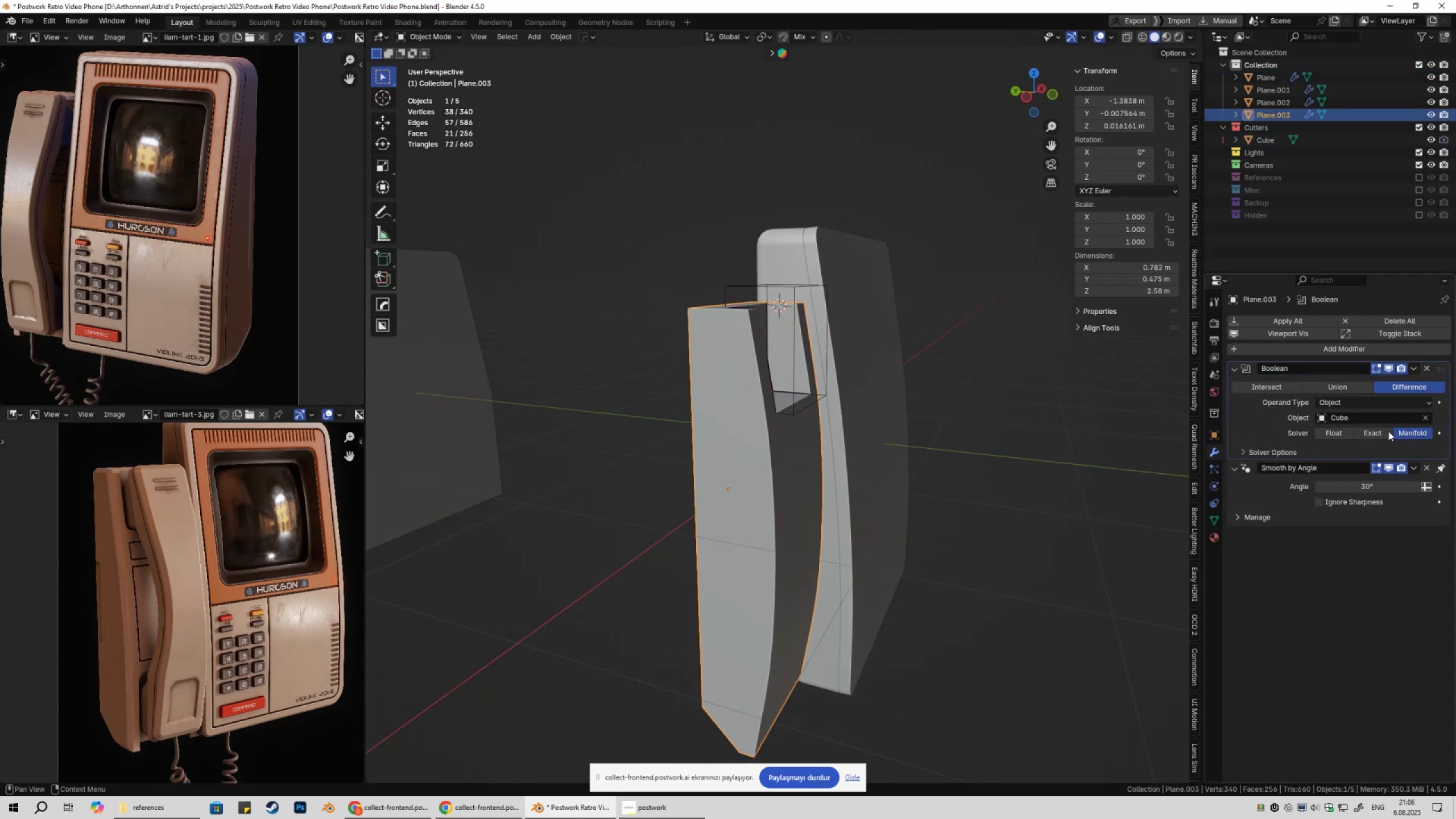 
left_click([1035, 415])
 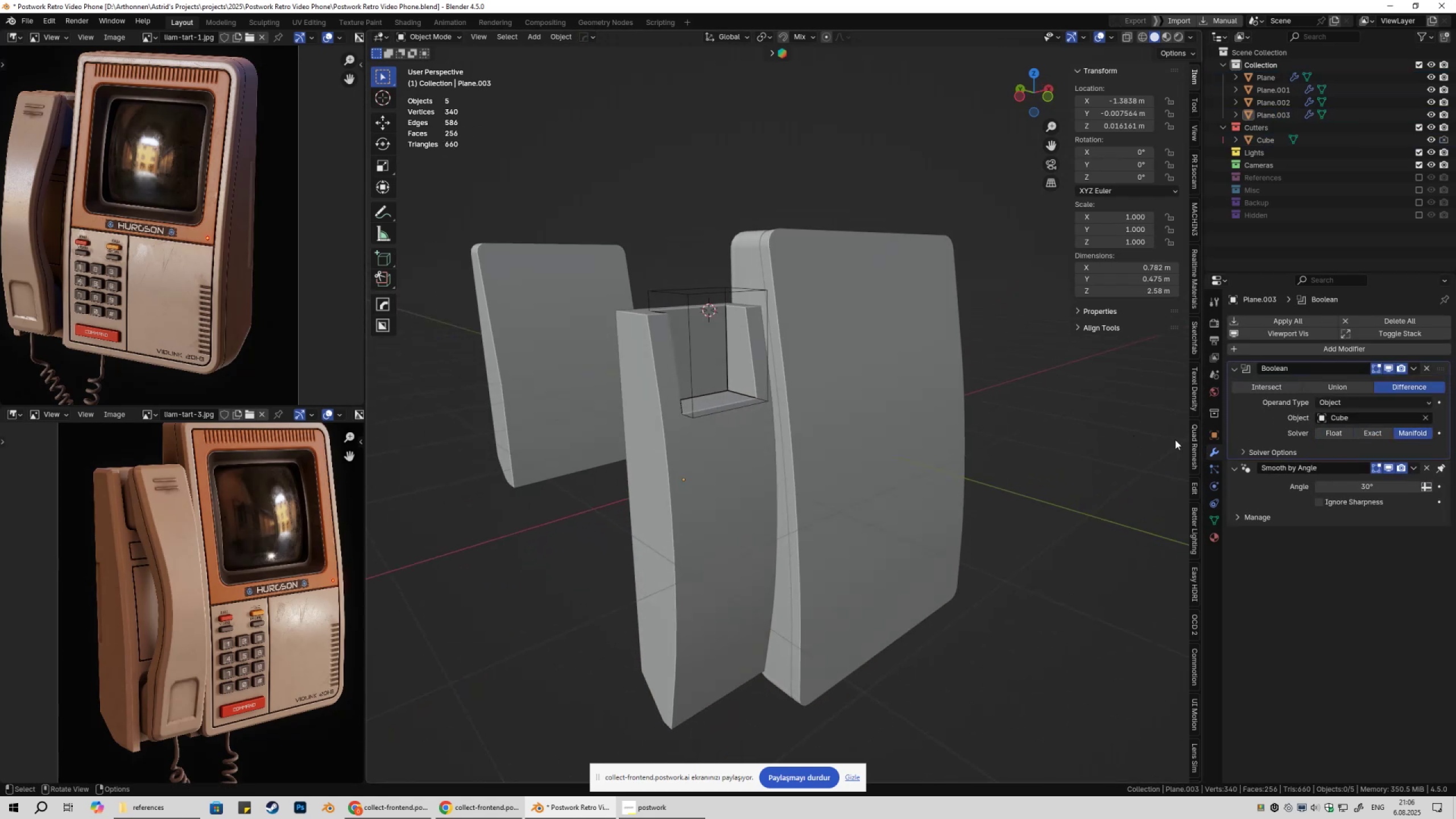 
scroll: coordinate [1192, 314], scroll_direction: down, amount: 12.0
 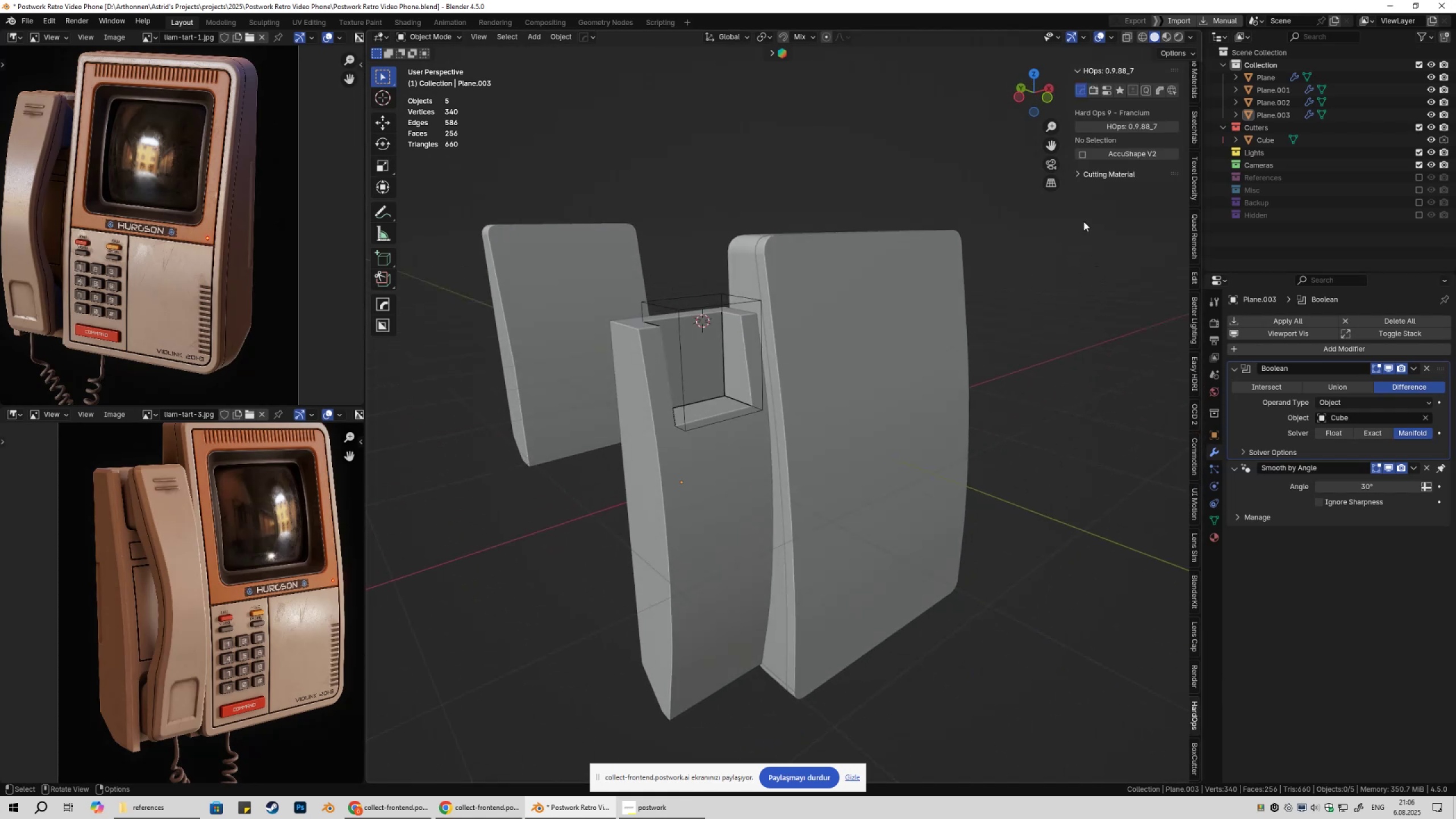 
double_click([1082, 172])
 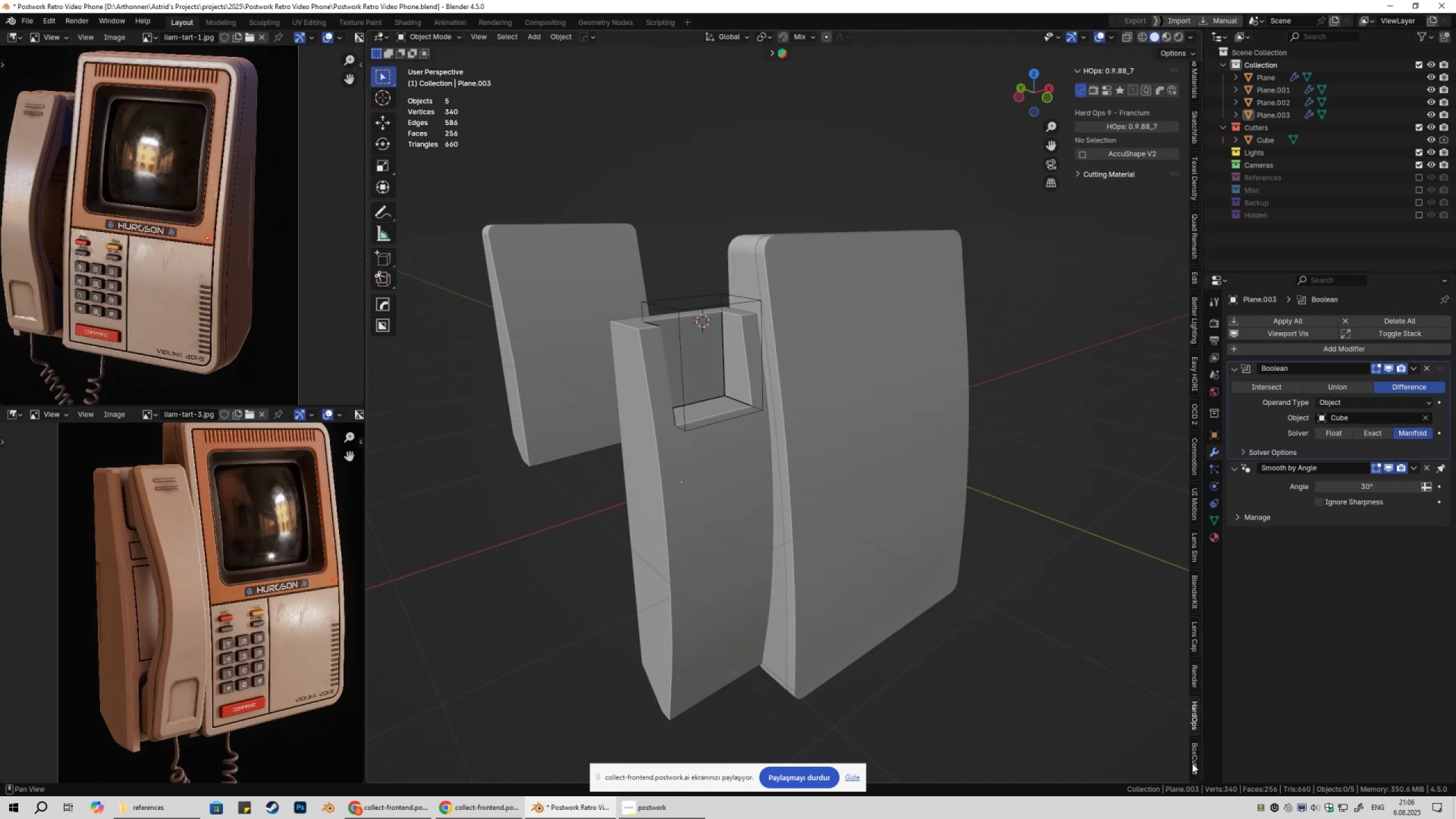 
left_click([1194, 763])
 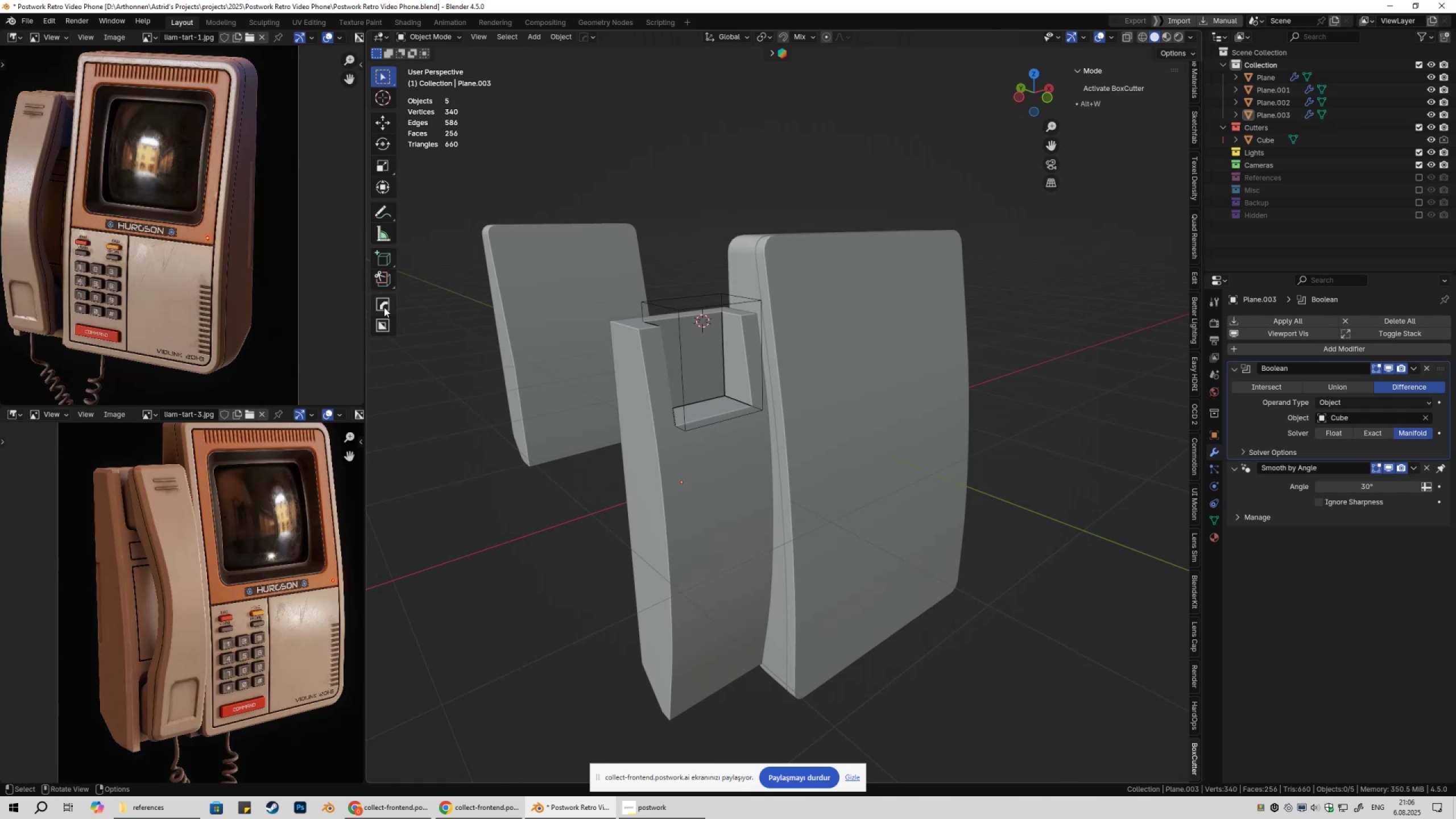 
left_click([382, 326])
 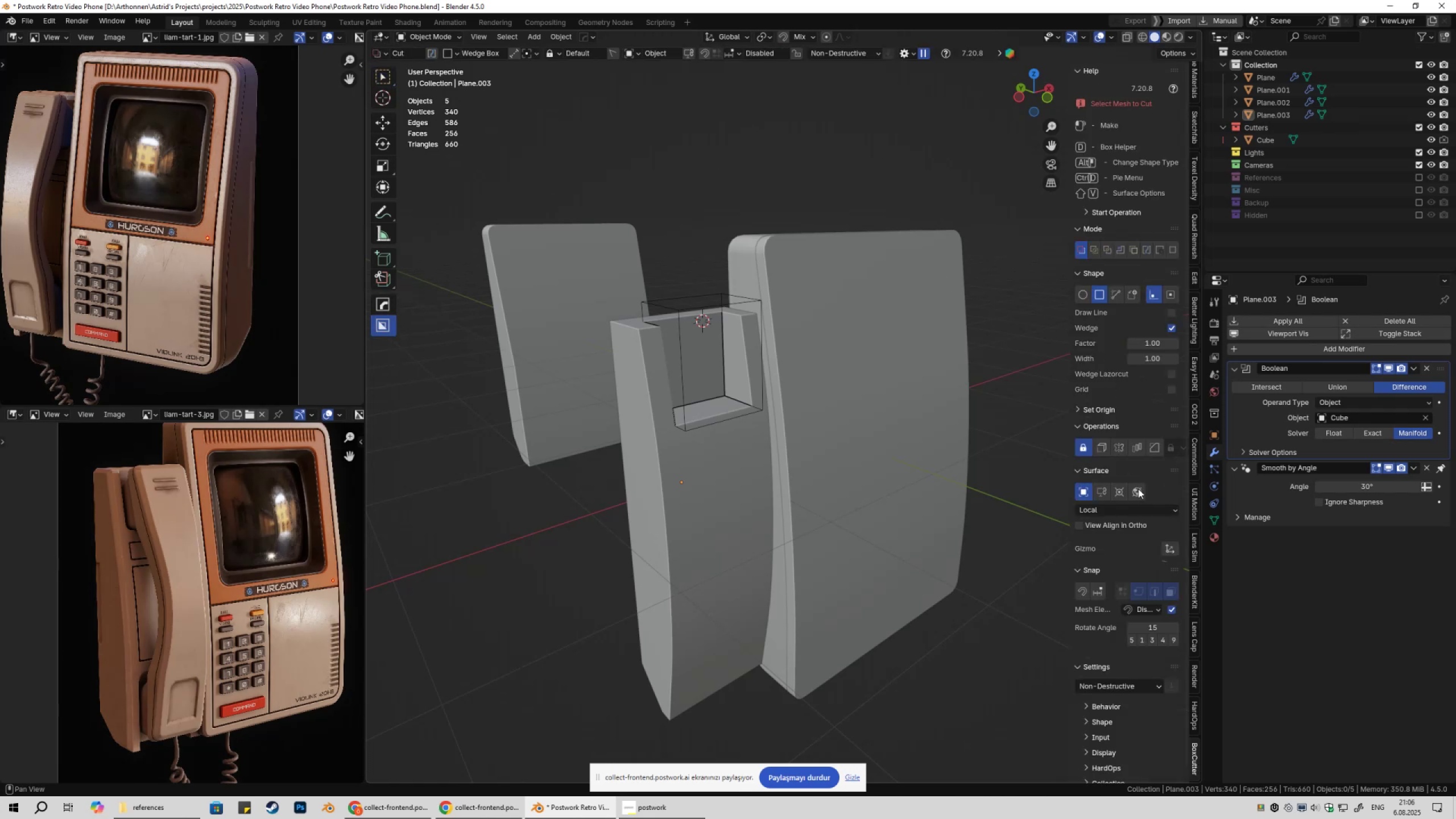 
scroll: coordinate [1102, 623], scroll_direction: down, amount: 3.0
 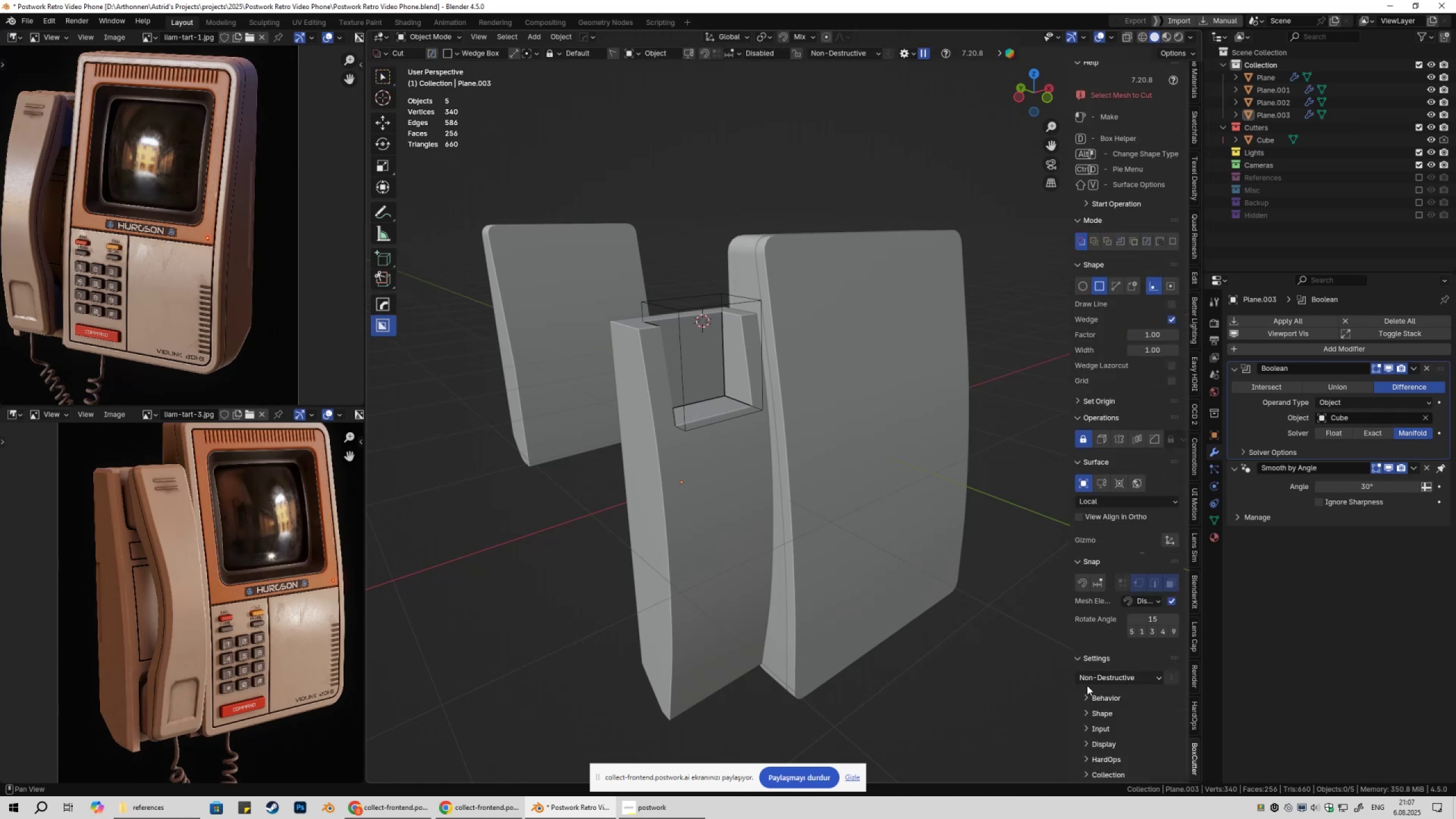 
left_click([1086, 698])
 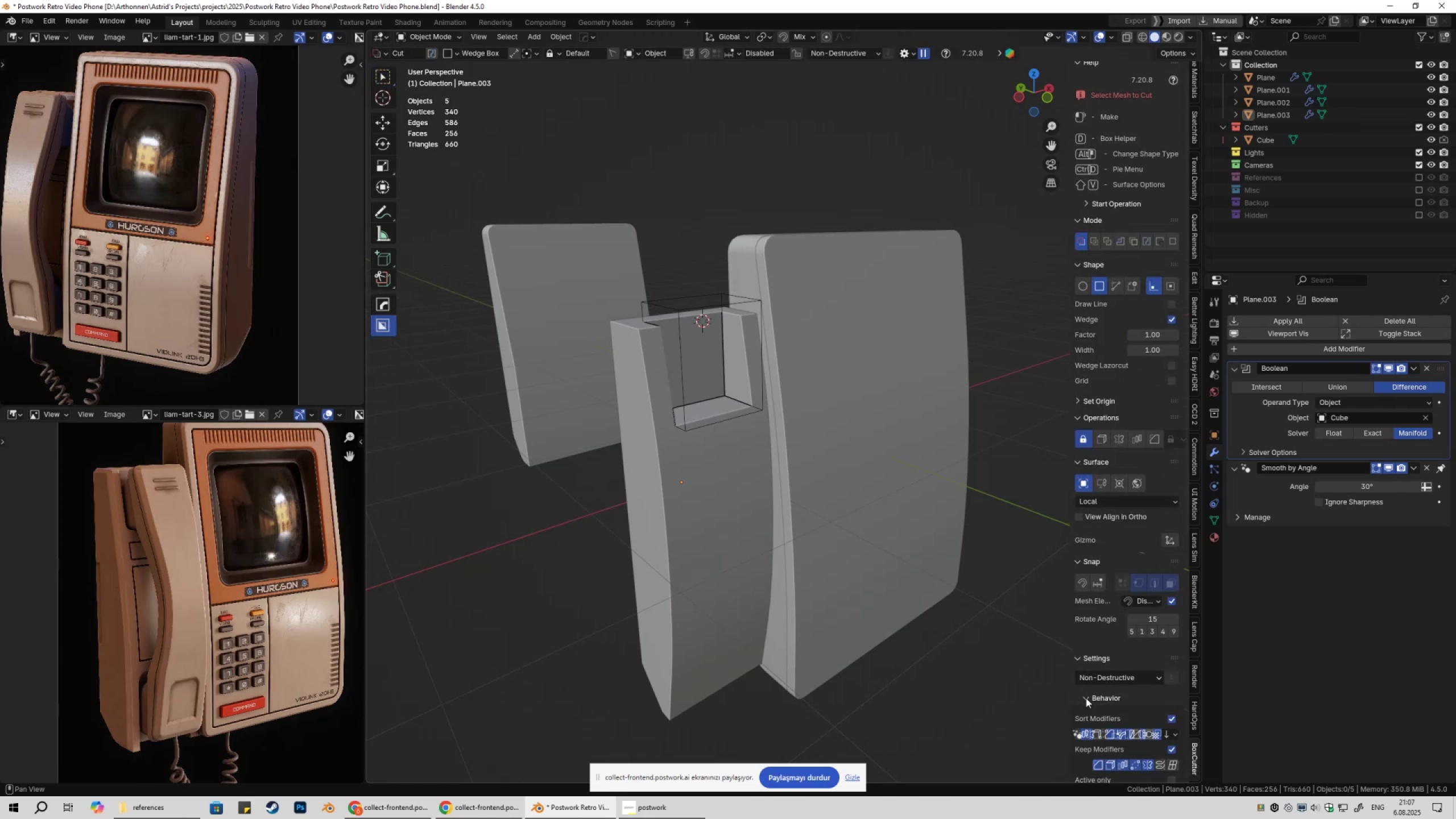 
scroll: coordinate [1095, 646], scroll_direction: down, amount: 18.0
 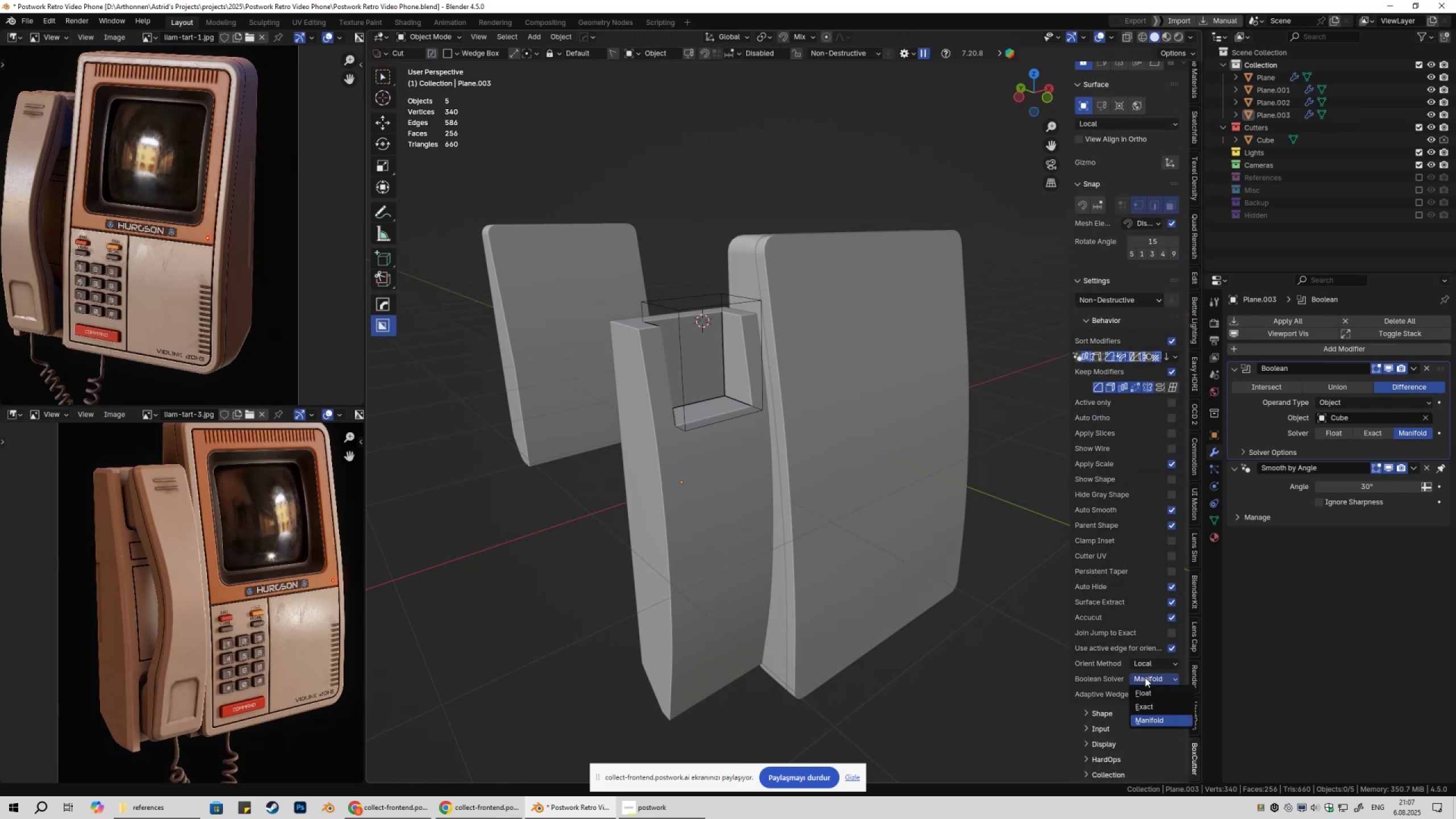 
mouse_move([1151, 713])
 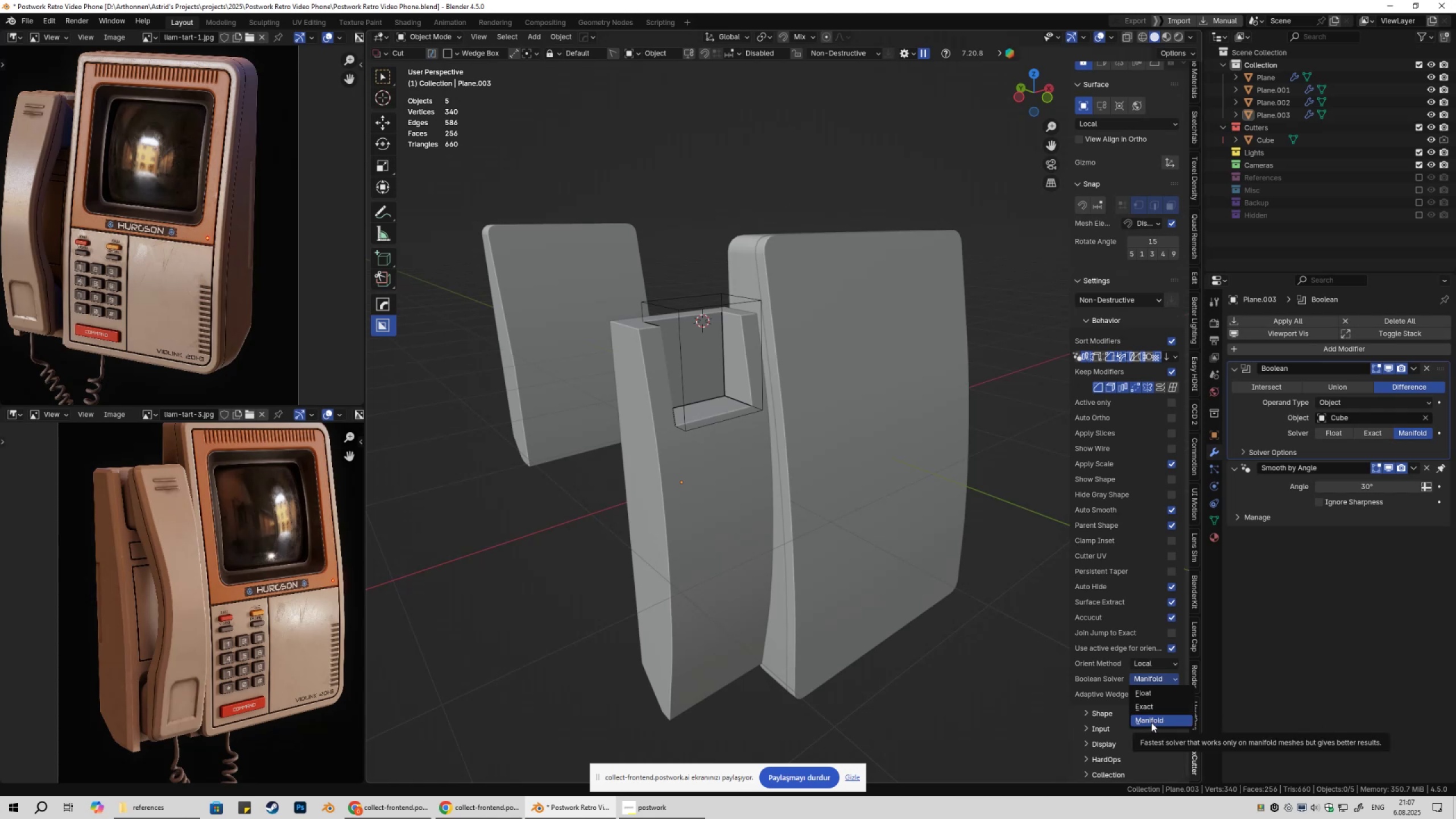 
left_click([1151, 722])
 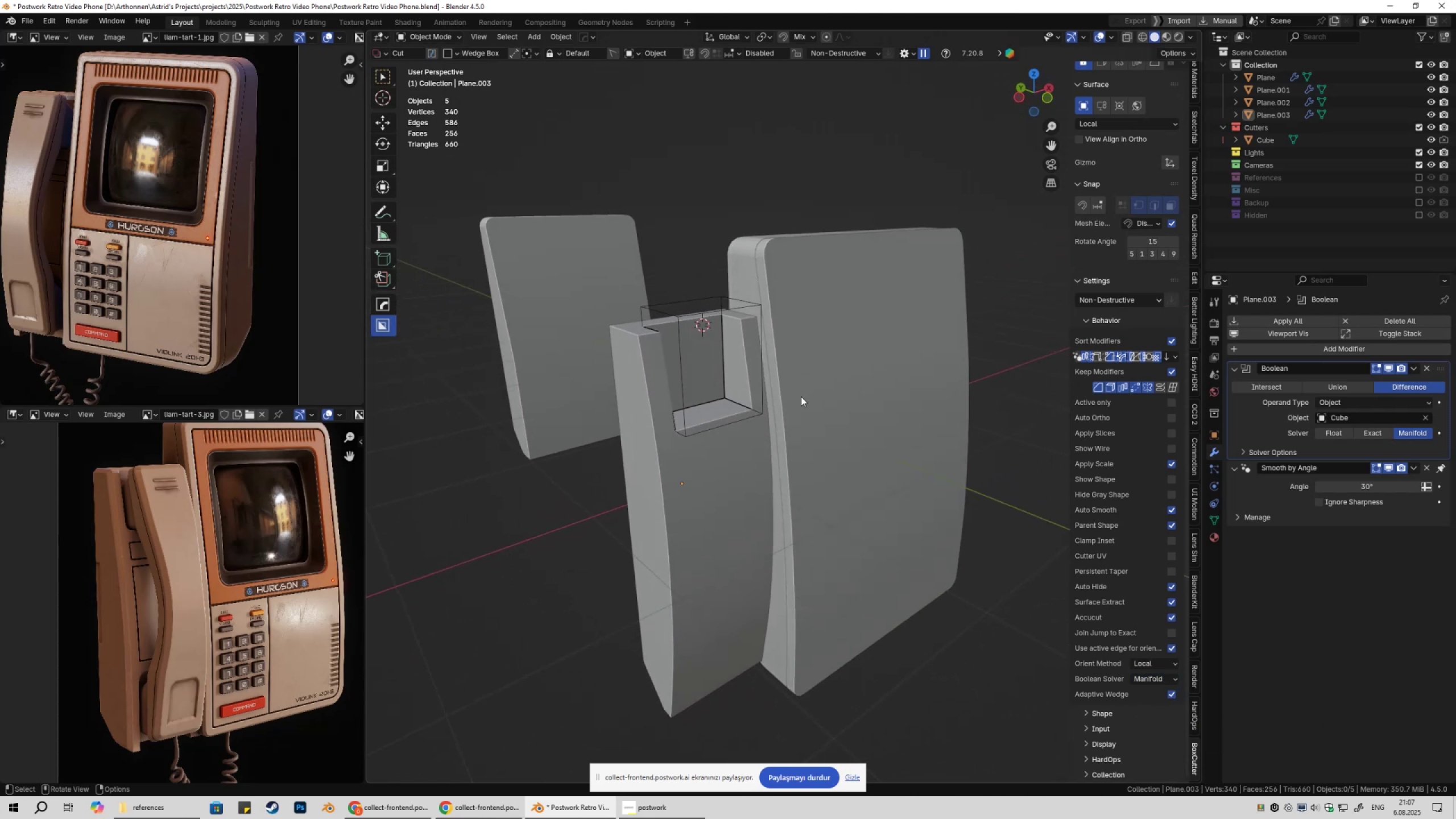 
double_click([685, 313])
 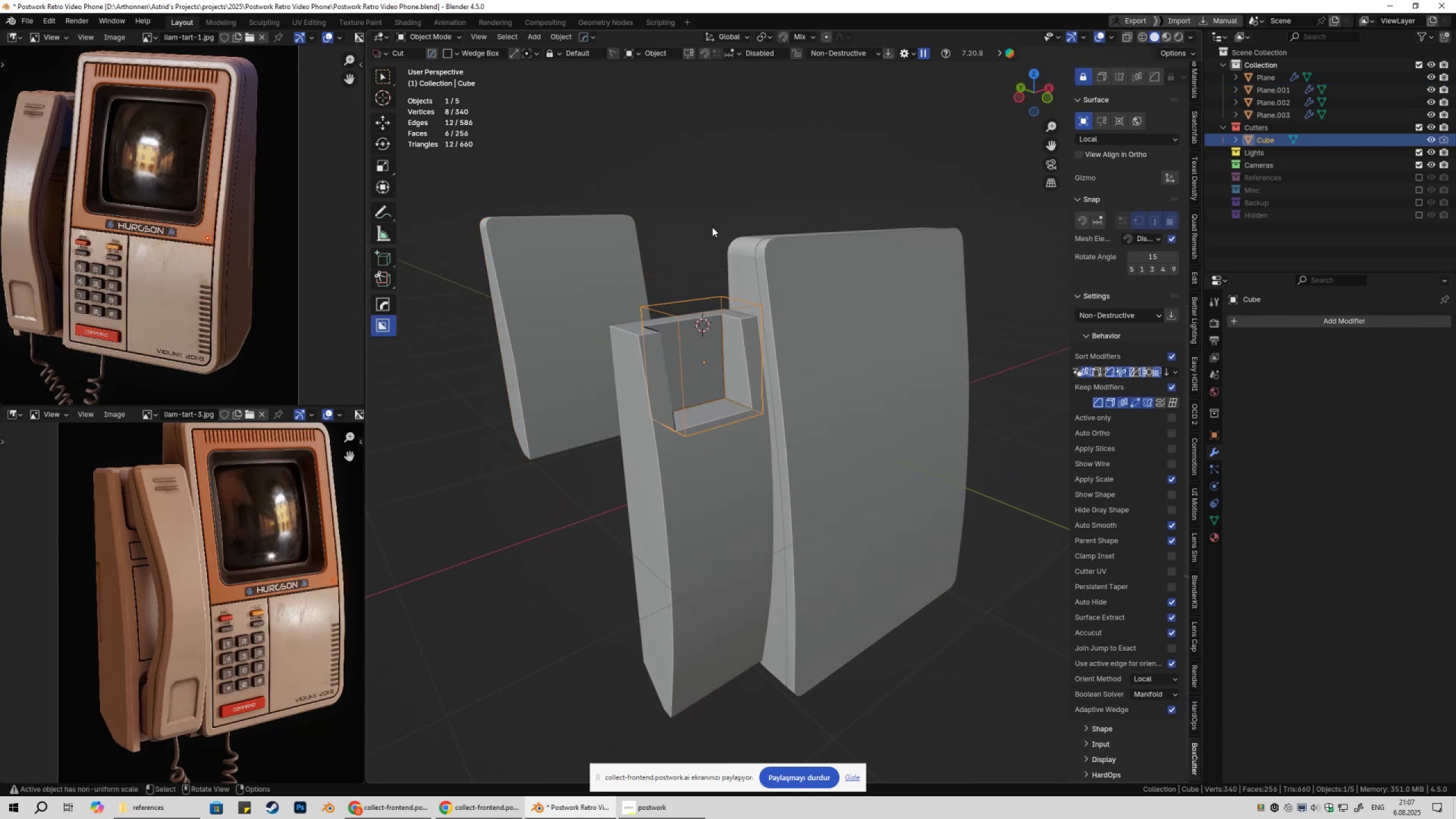 
left_click([712, 227])
 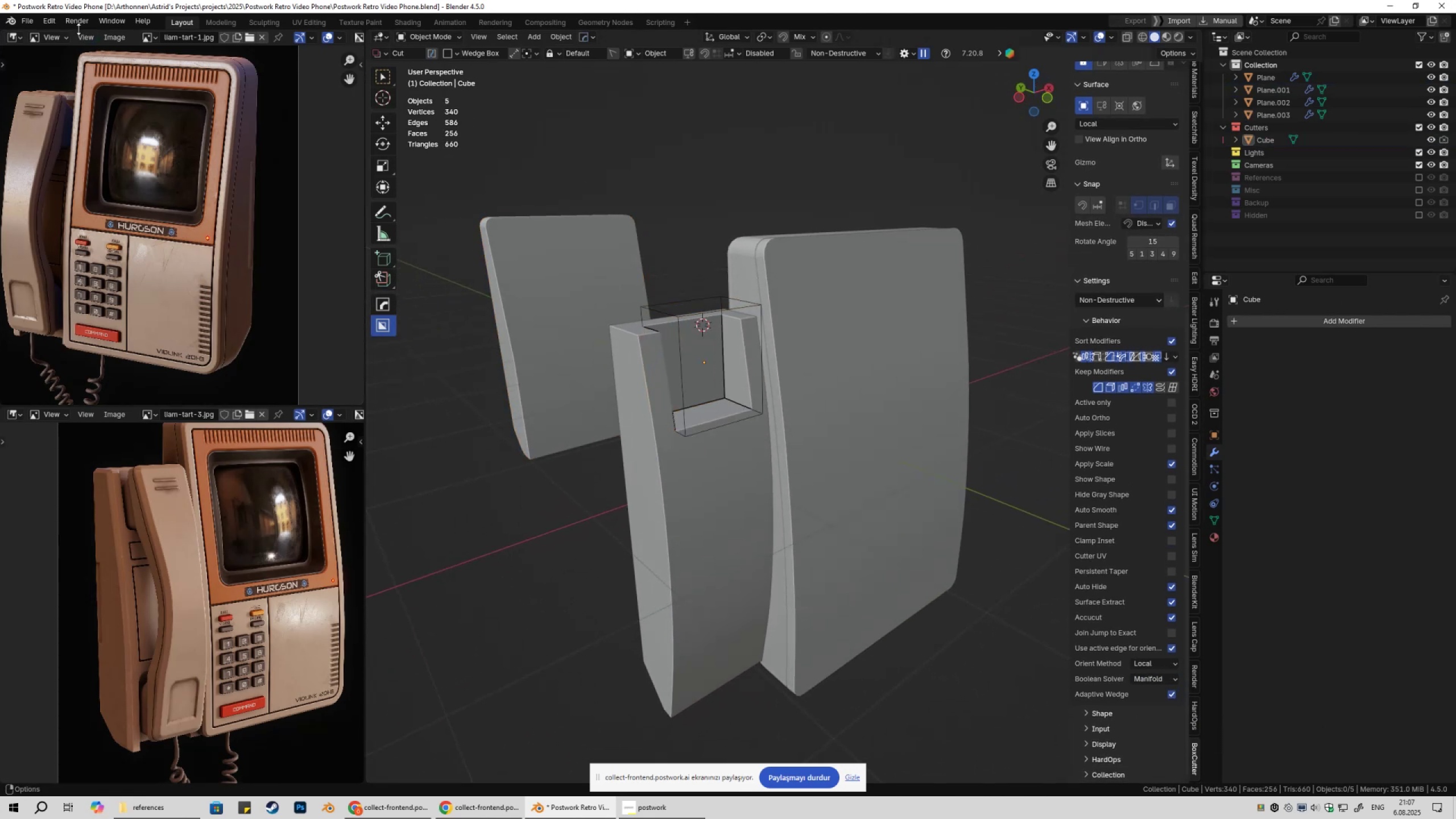 
left_click([52, 23])
 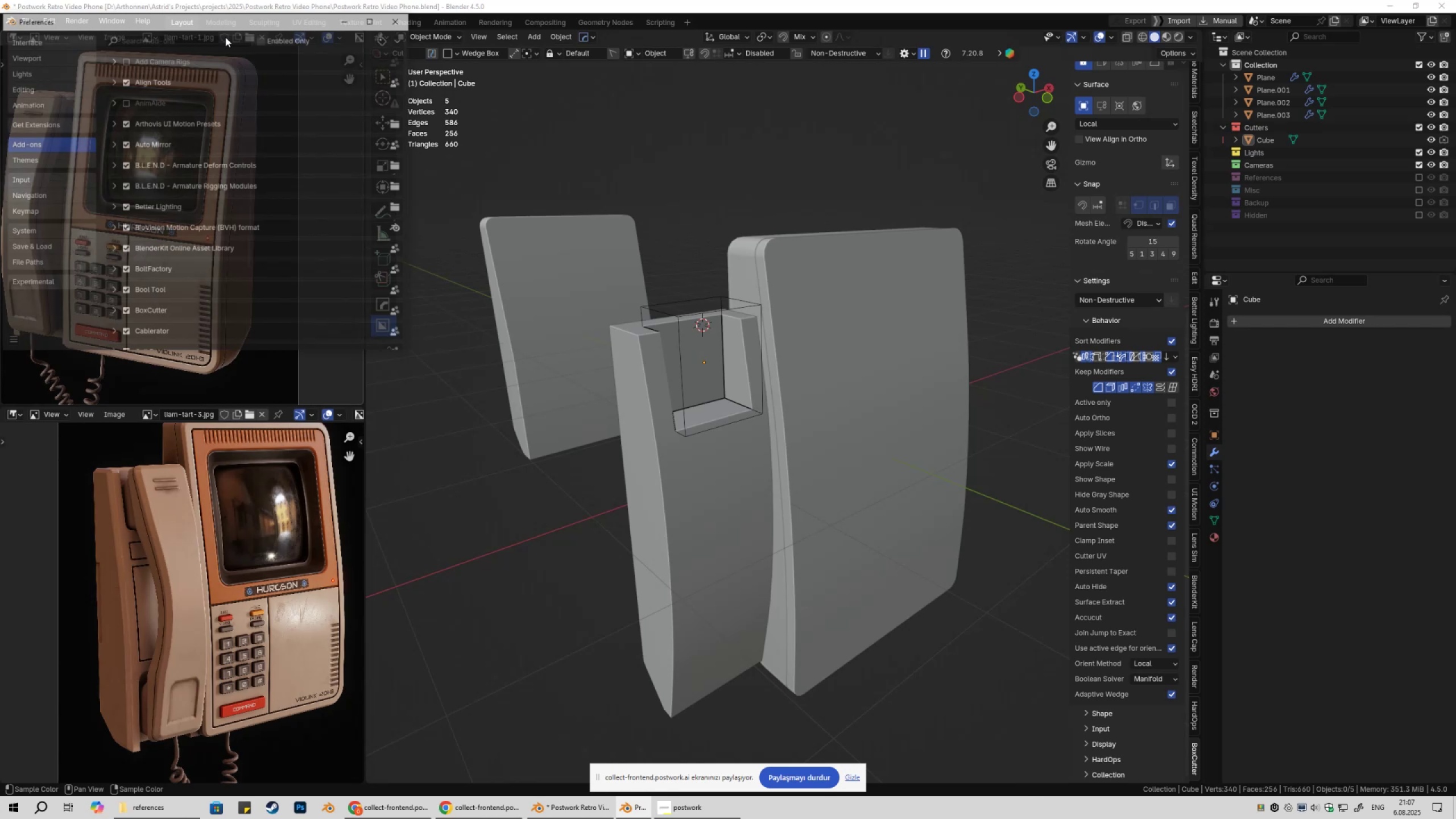 
left_click_drag(start_coordinate=[223, 21], to_coordinate=[479, 97])
 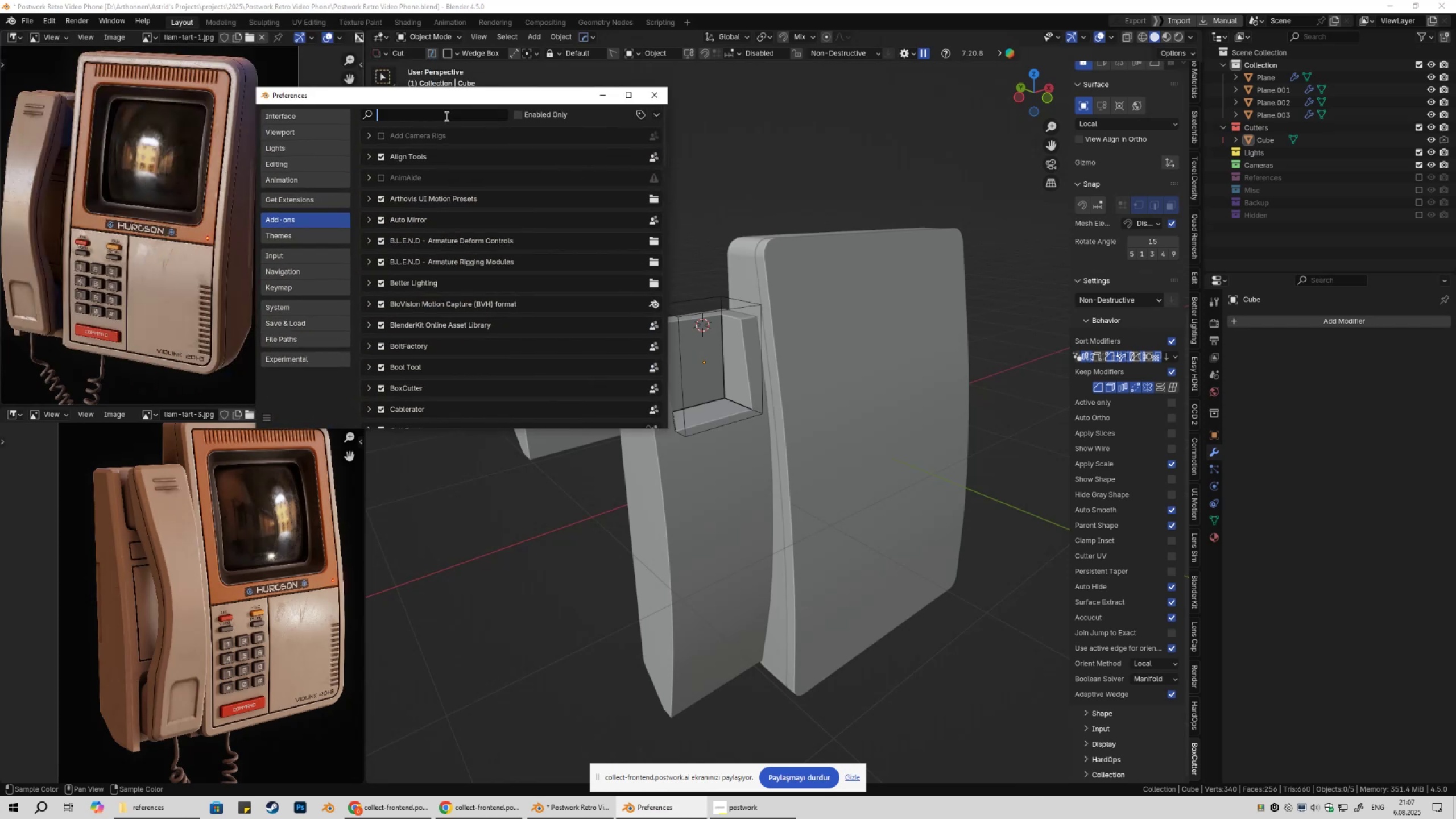 
left_click([445, 116])
 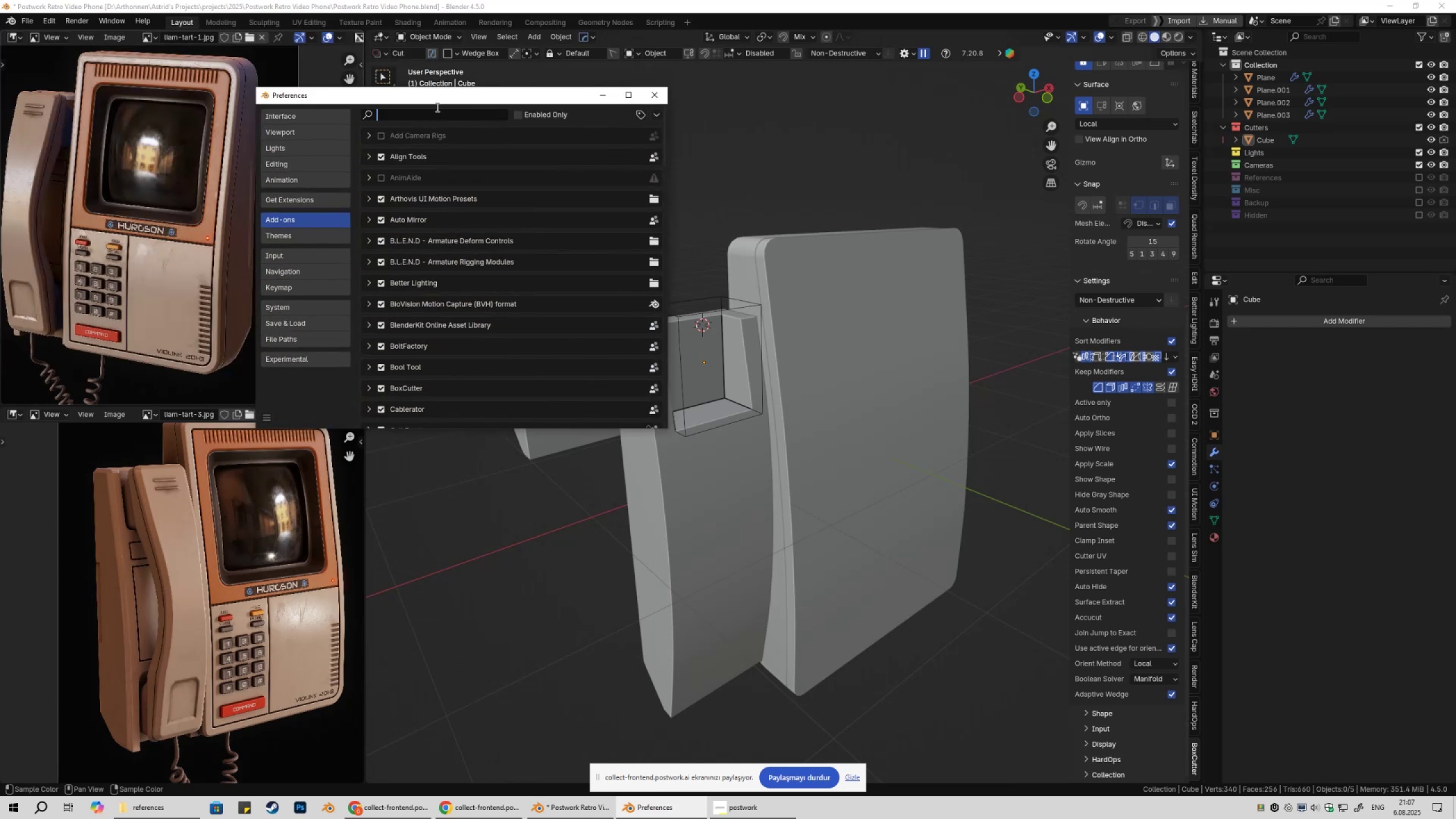 
type(bool)
 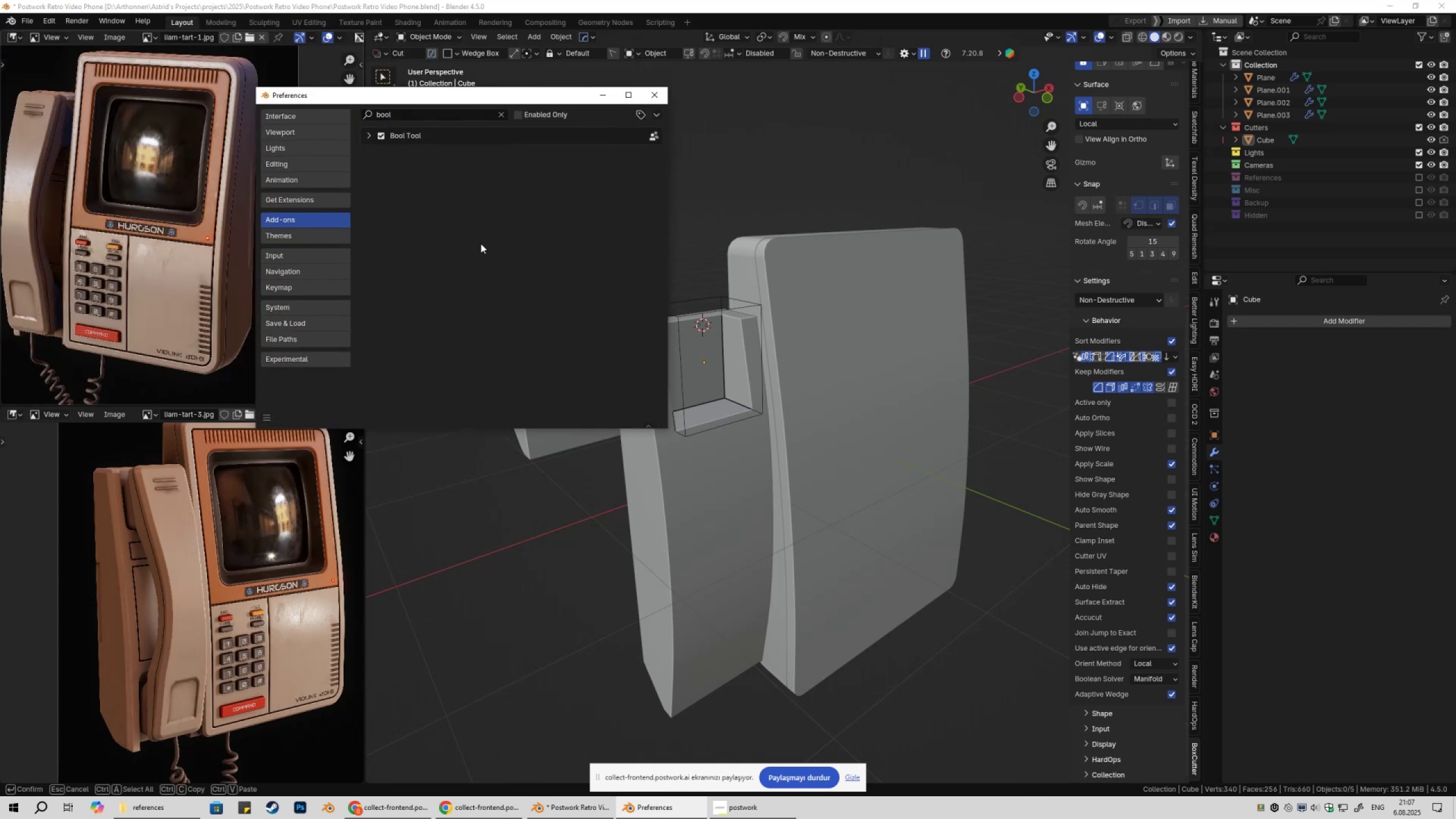 
left_click([481, 243])
 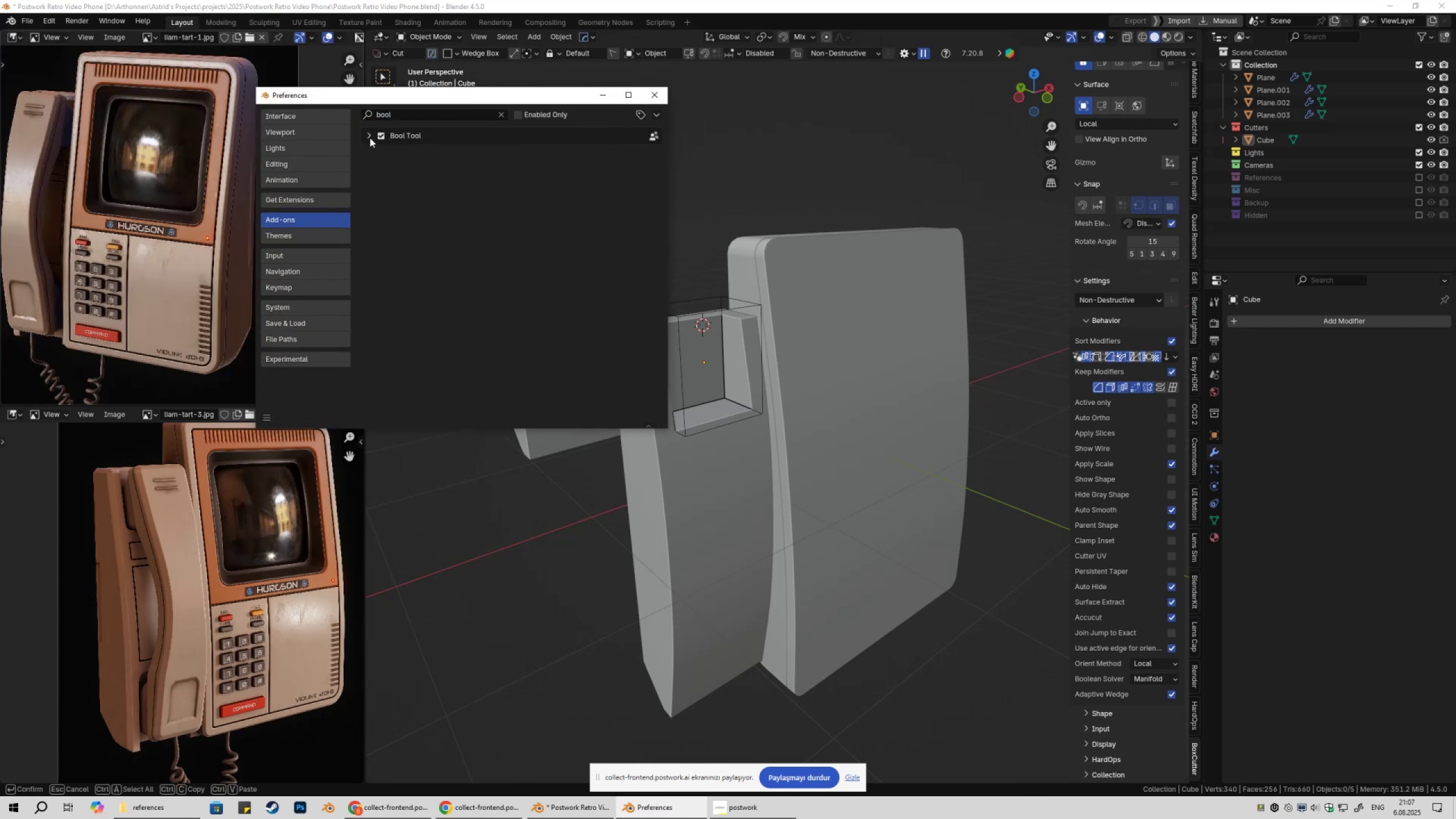 
left_click([370, 138])
 